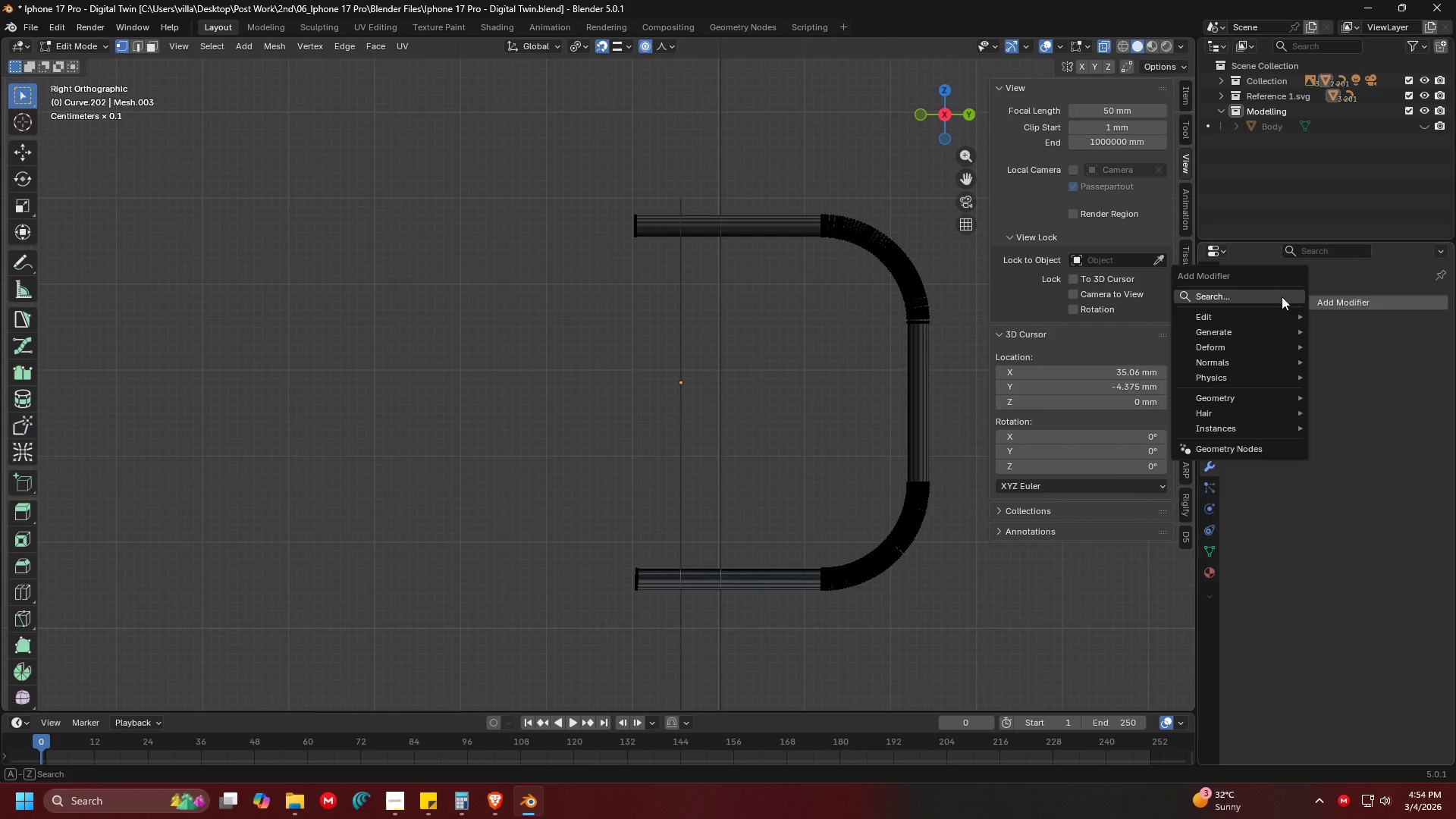 
left_click([1282, 297])
 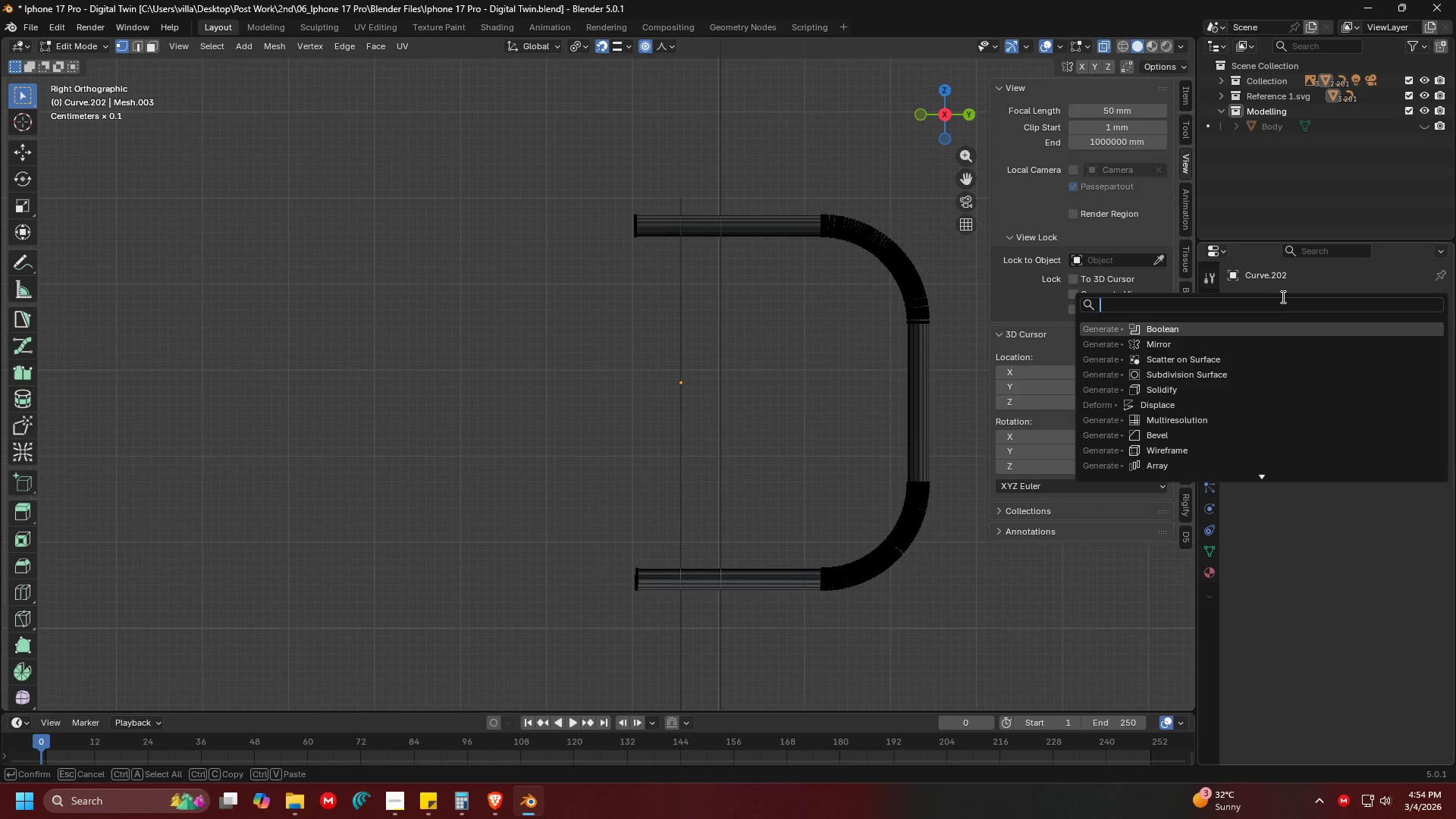 
type(m)
key(Backspace)
key(Backspace)
type(sub)
key(Backspace)
key(Backspace)
key(Backspace)
type(mirror)
 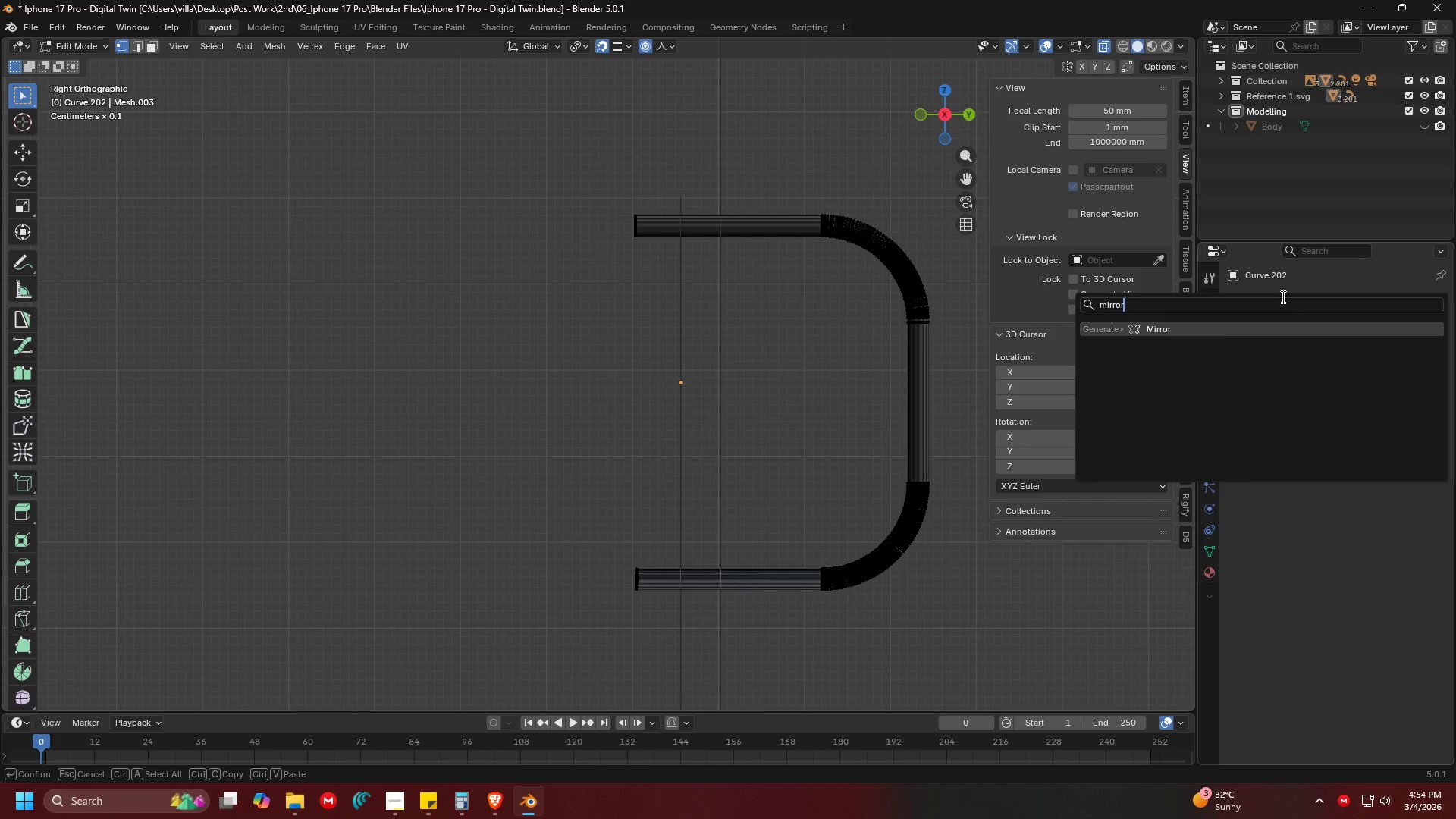 
key(Enter)
 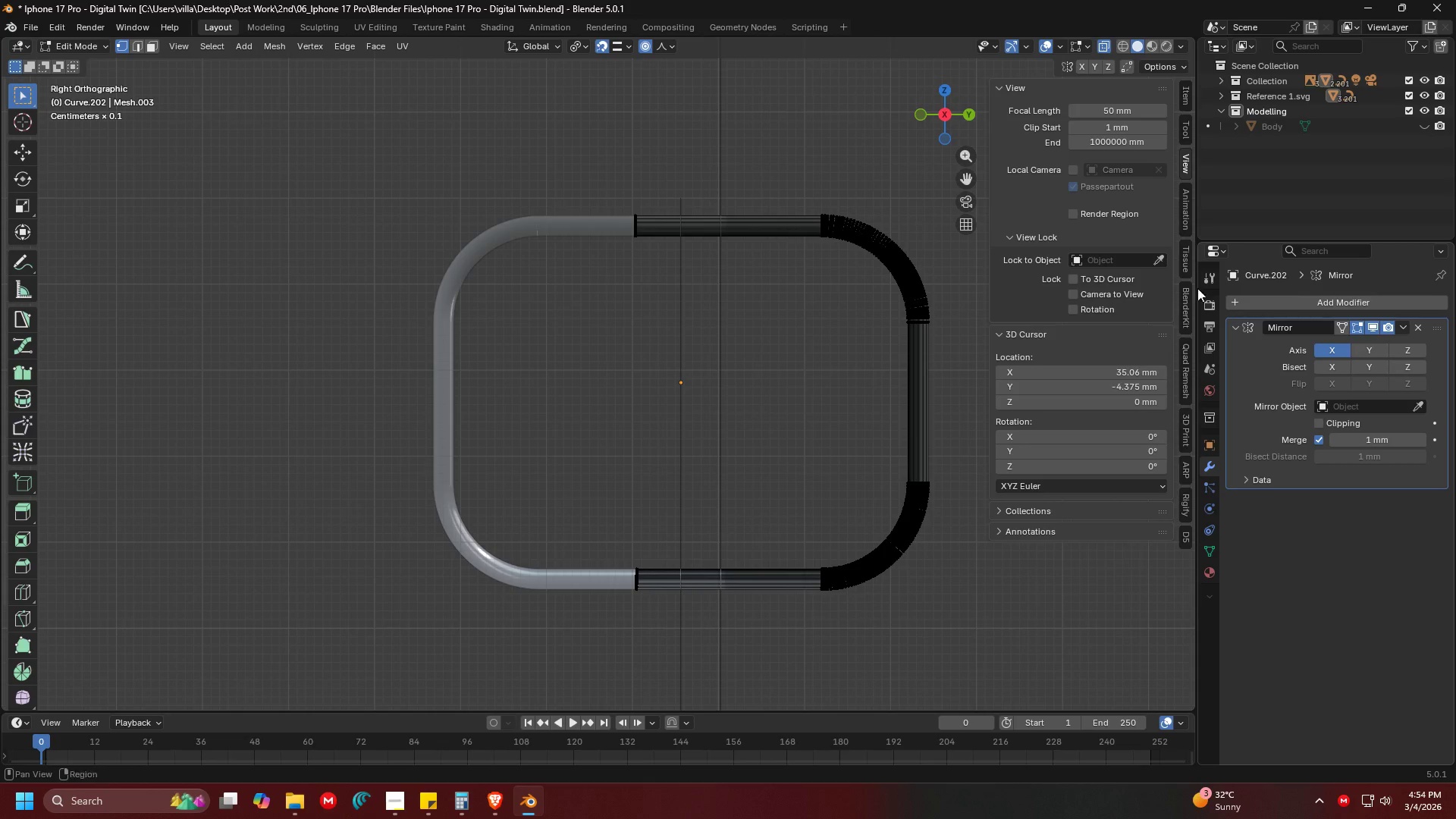 
key(Shift+ShiftLeft)
 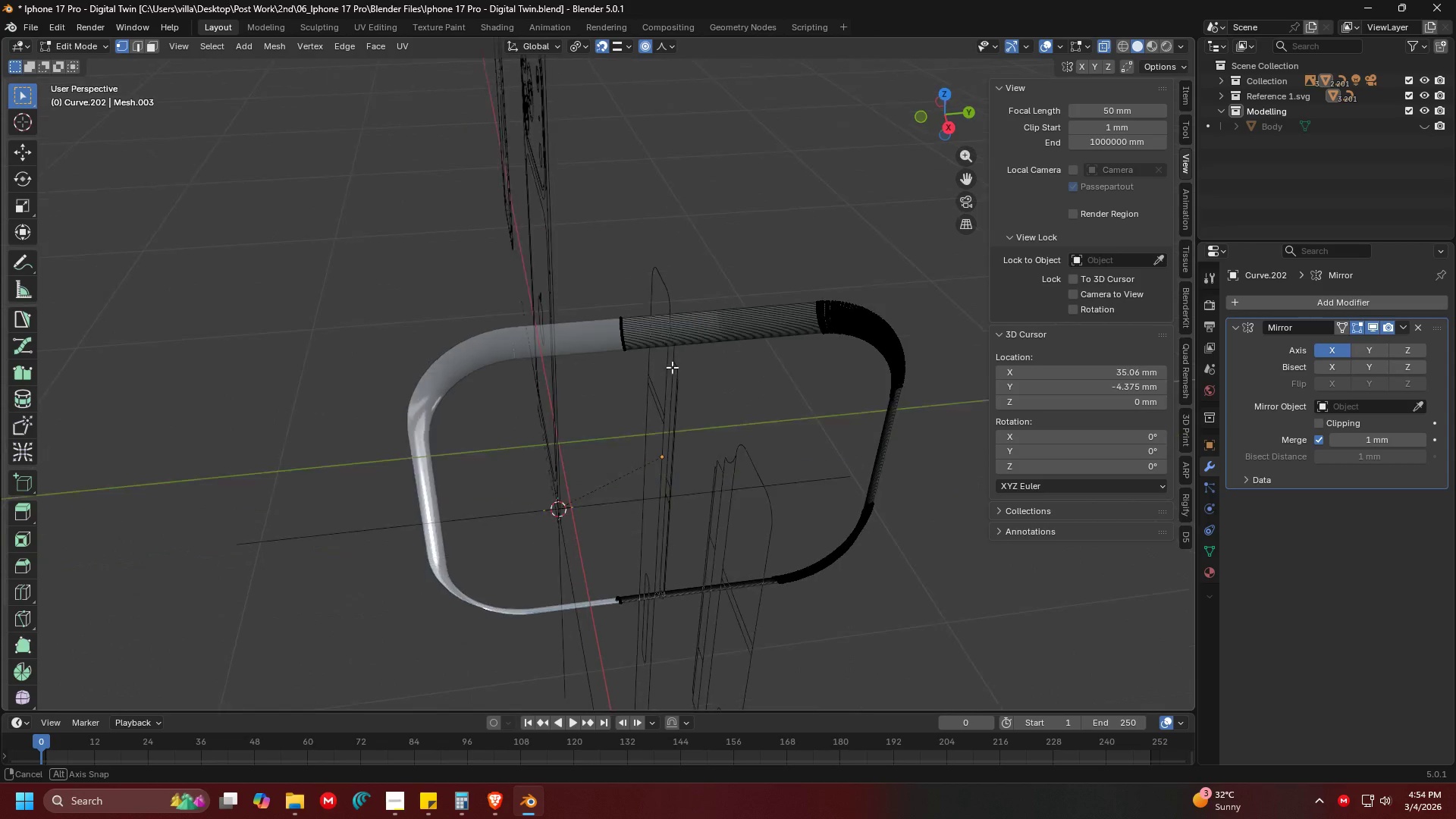 
key(Shift+ShiftLeft)
 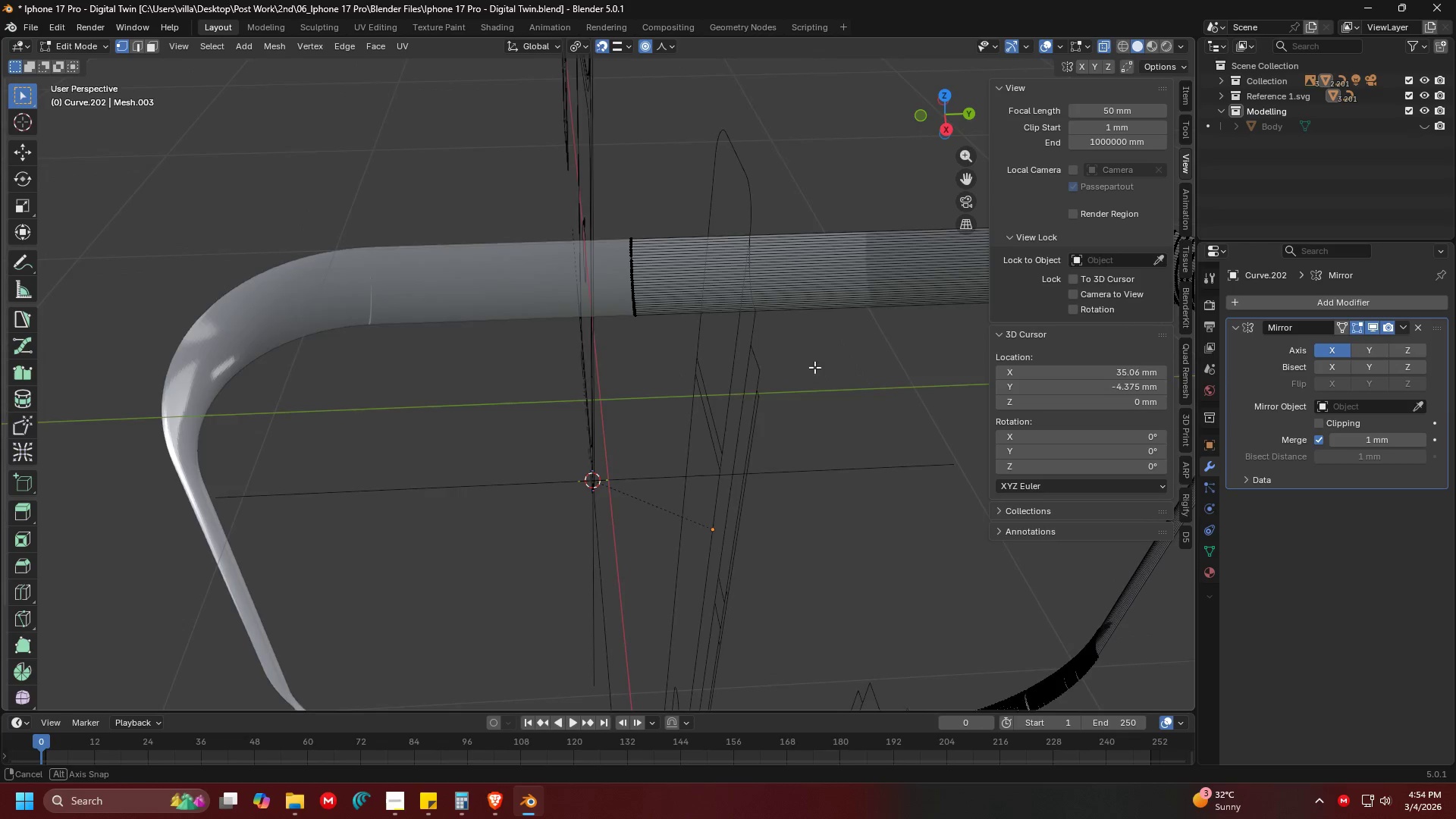 
scroll: coordinate [726, 382], scroll_direction: up, amount: 4.0
 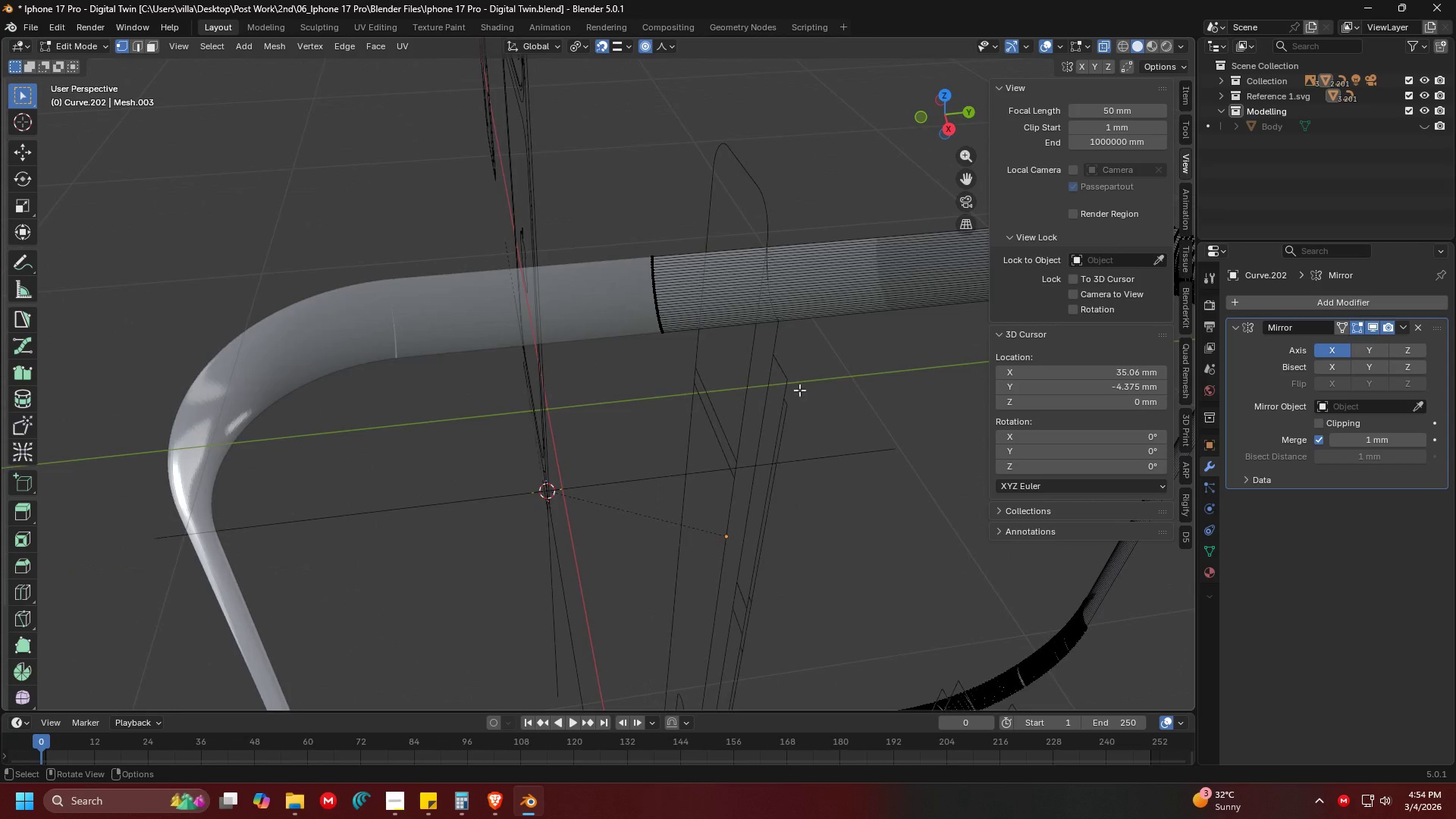 
key(Shift+ShiftLeft)
 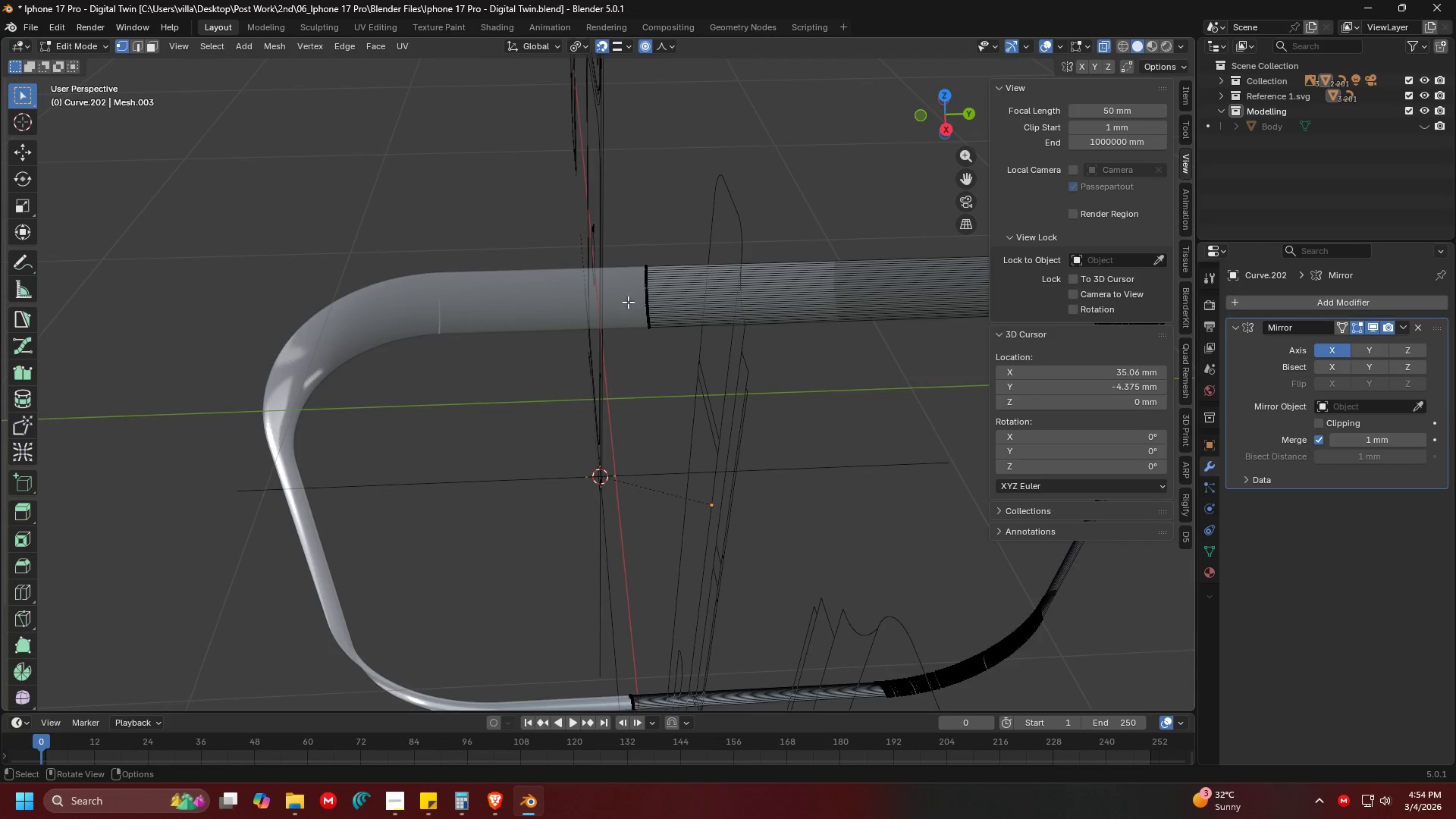 
scroll: coordinate [796, 359], scroll_direction: down, amount: 1.0
 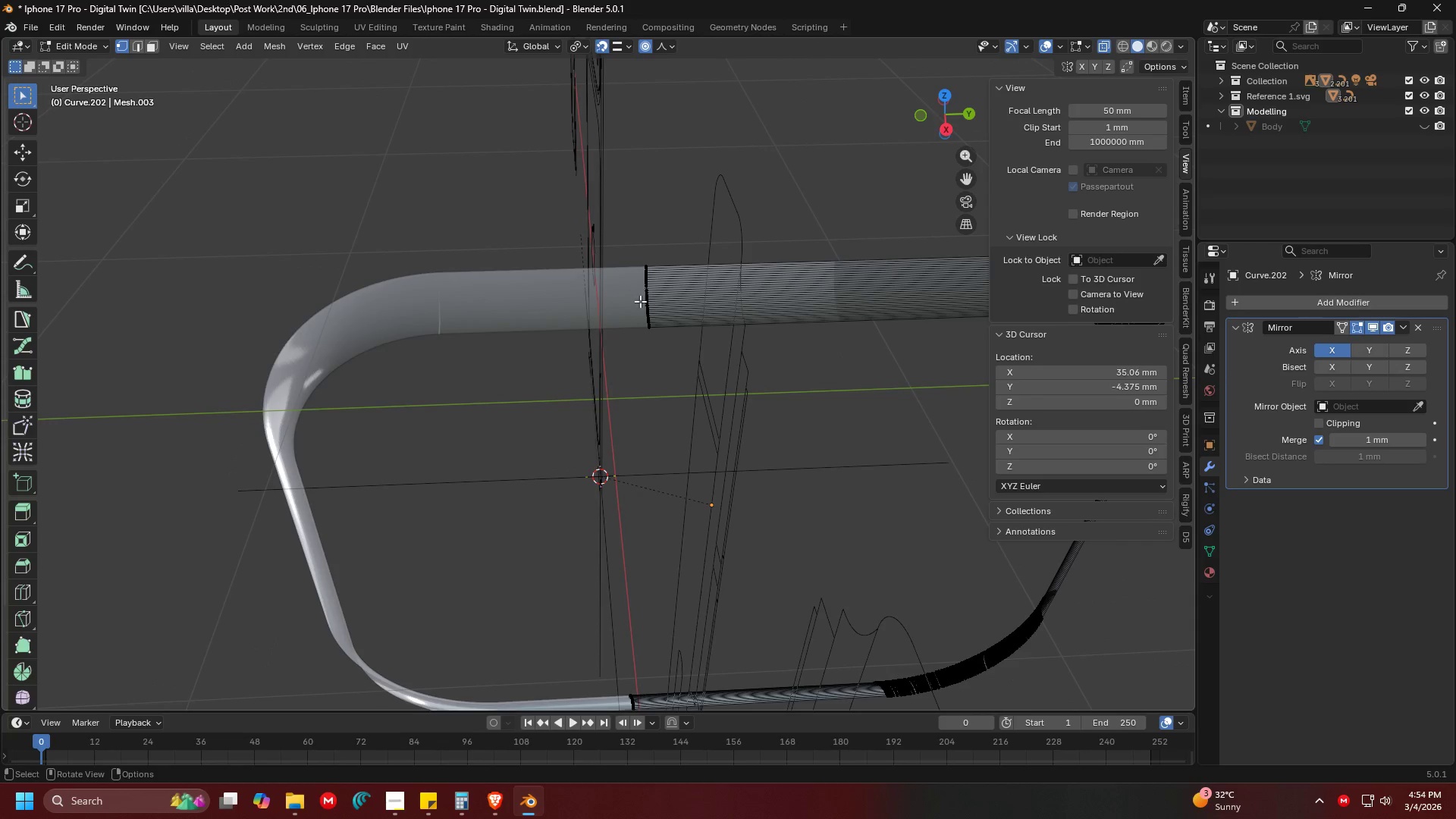 
left_click([642, 302])
 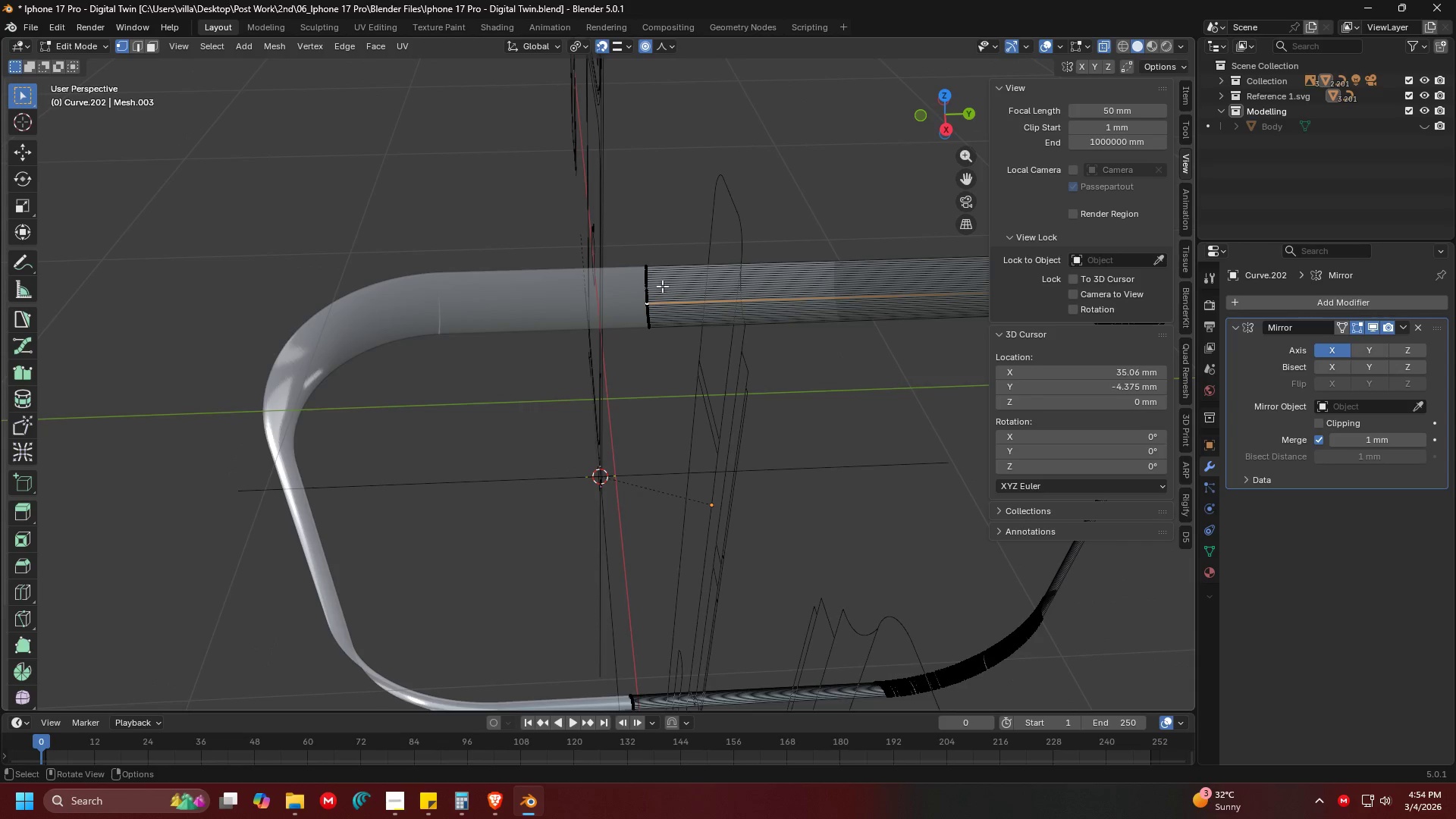 
key(Shift+S)
 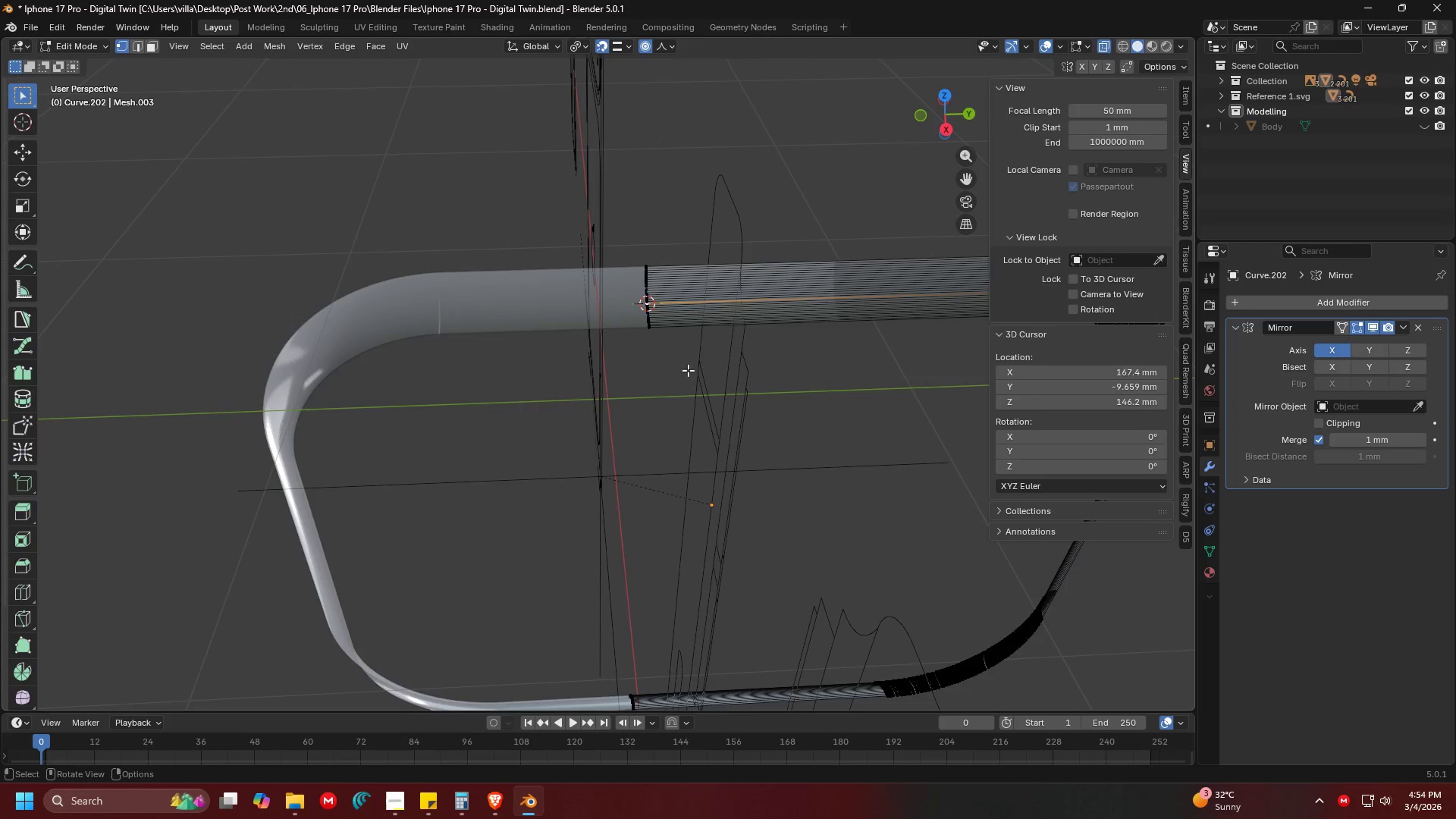 
key(Tab)
 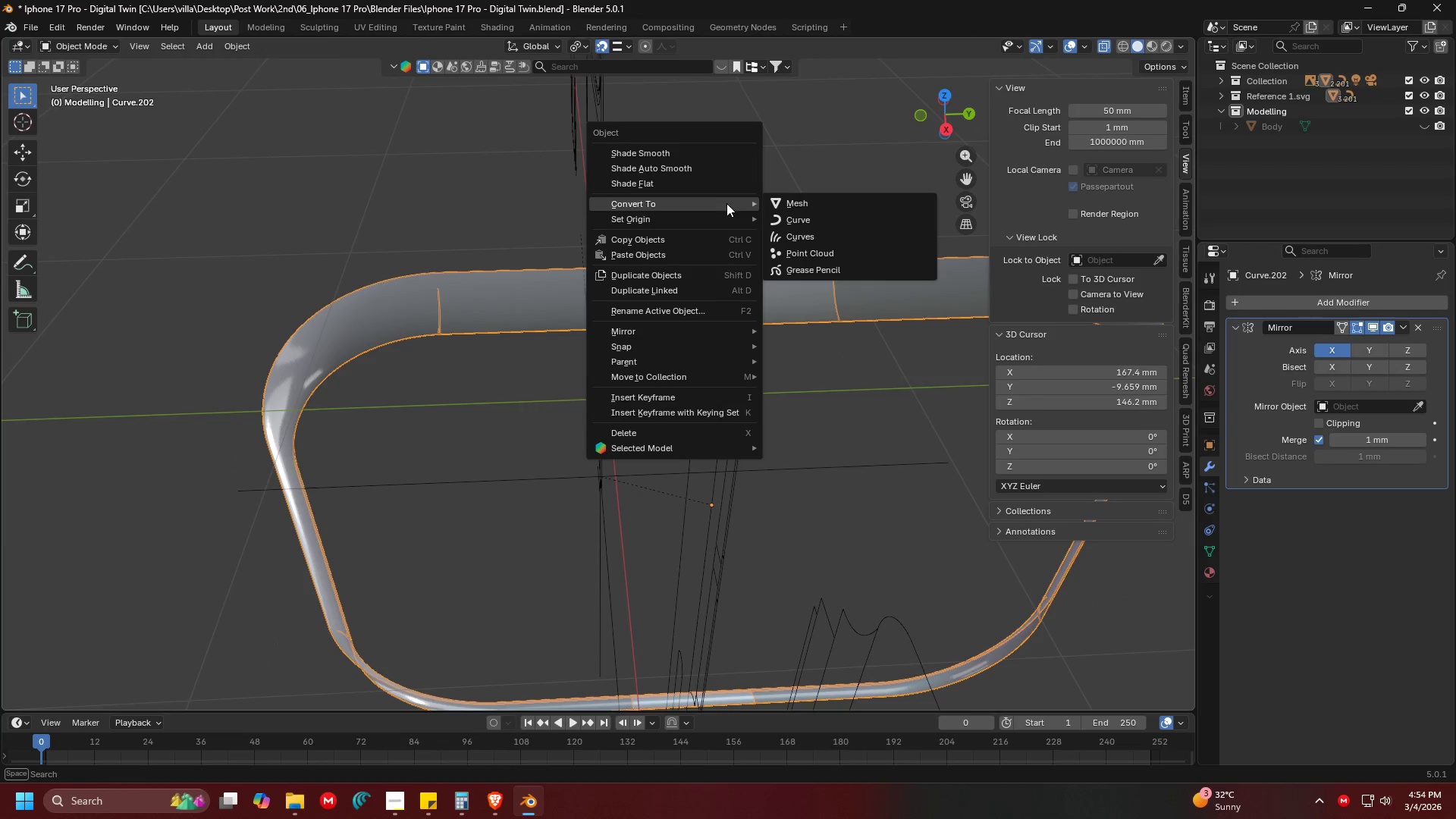 
mouse_move([689, 340])
 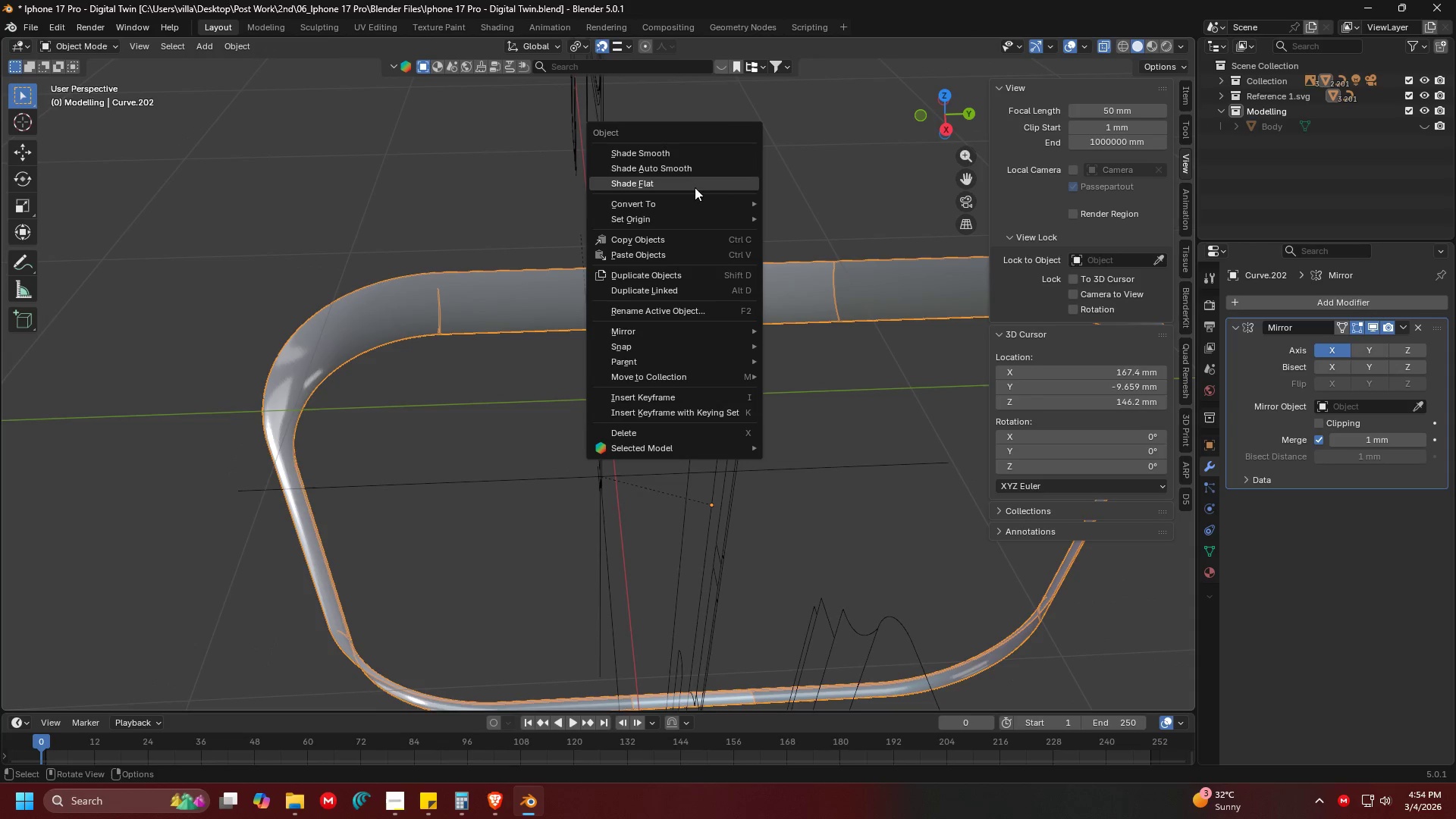 
left_click([845, 140])
 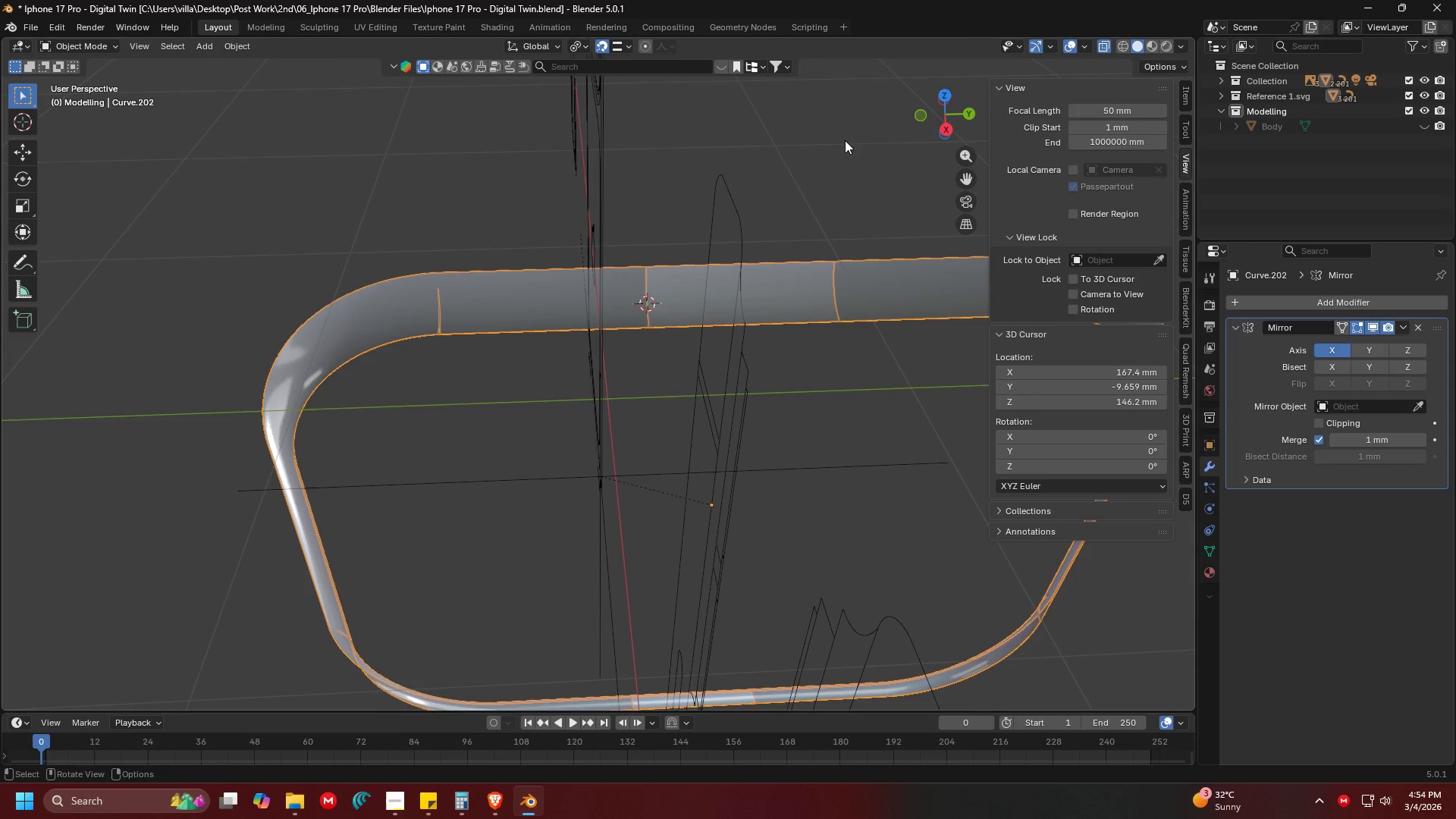 
key(Shift+ShiftLeft)
 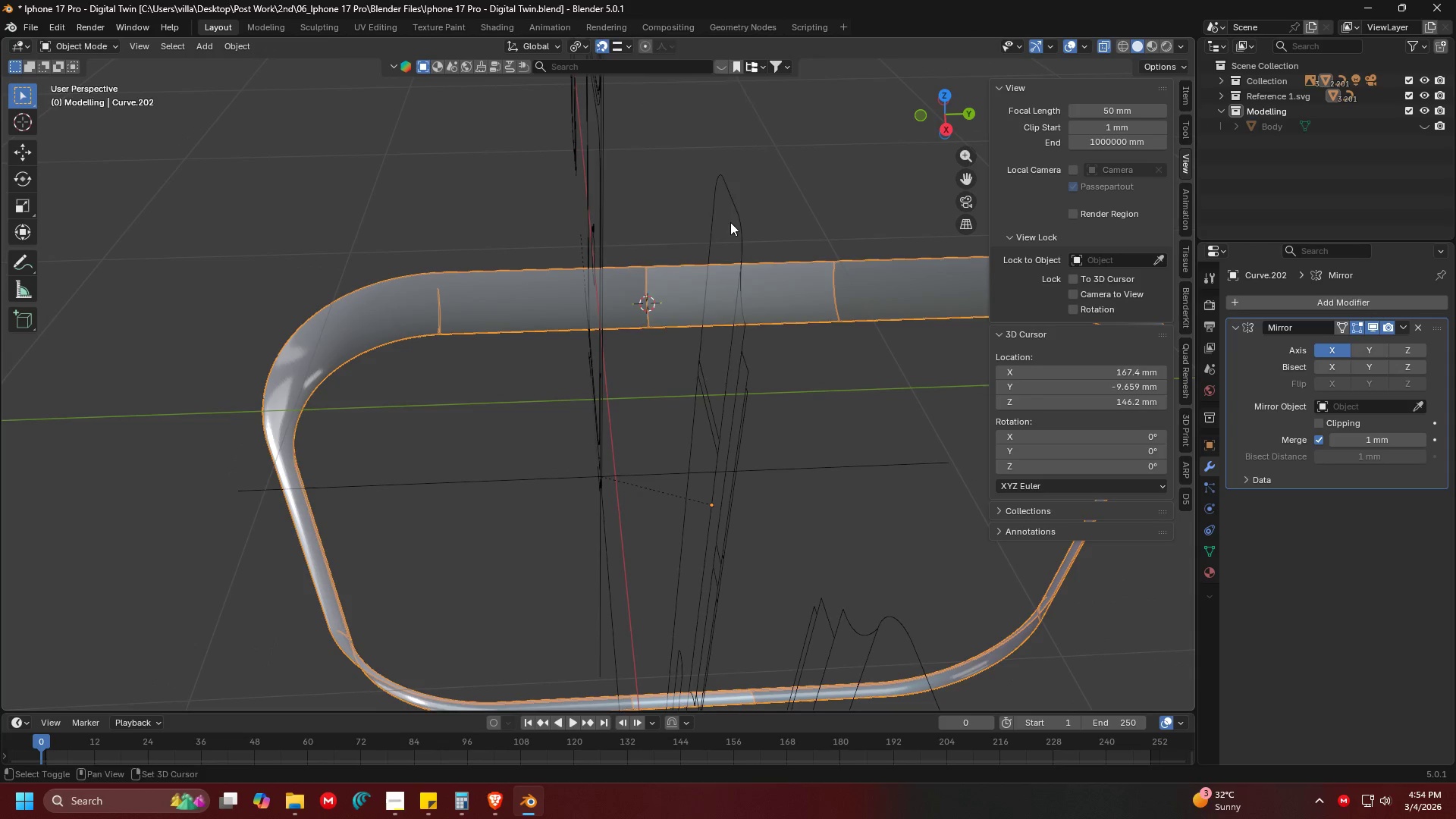 
key(Shift+A)
 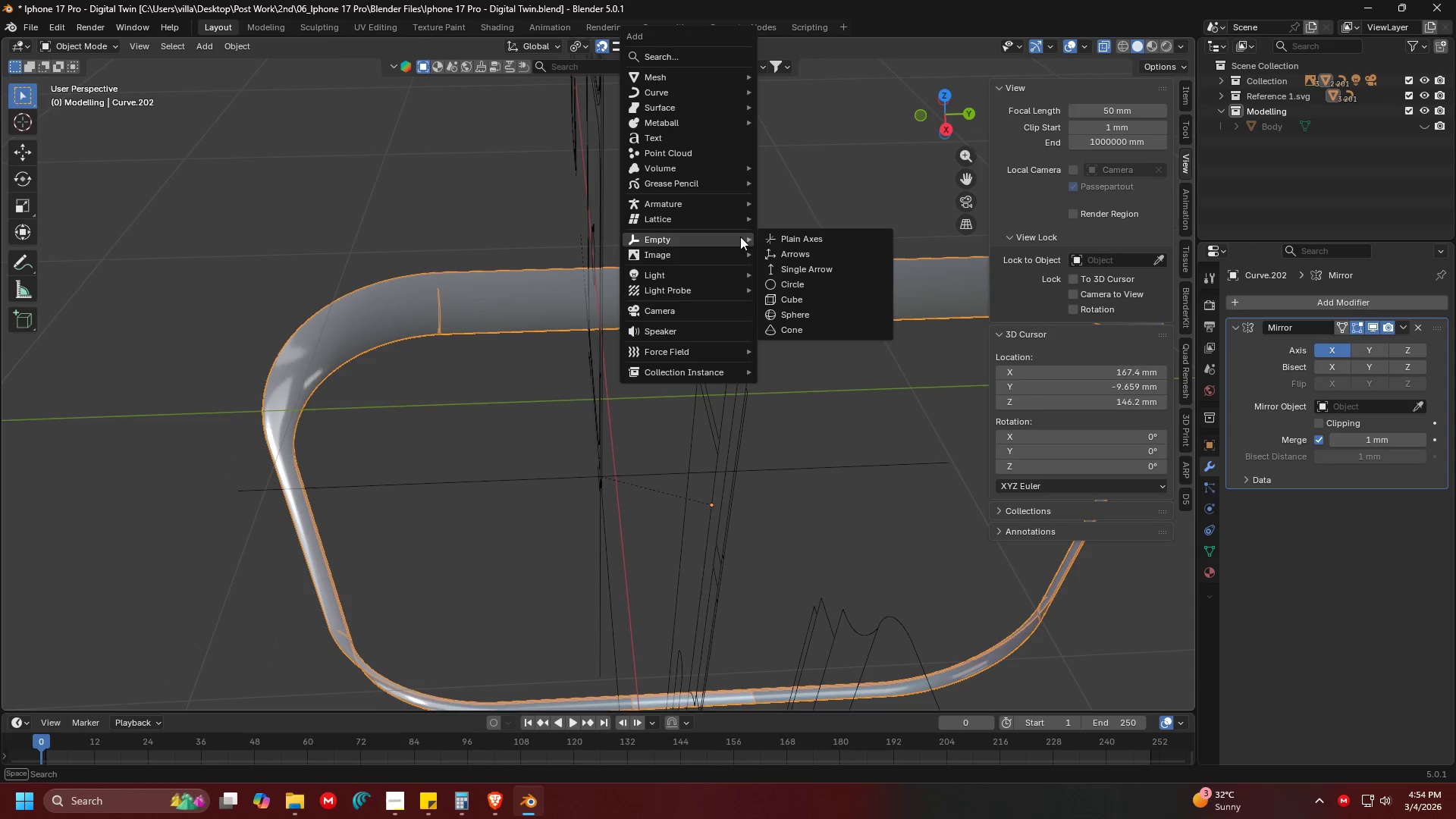 
left_click([818, 237])
 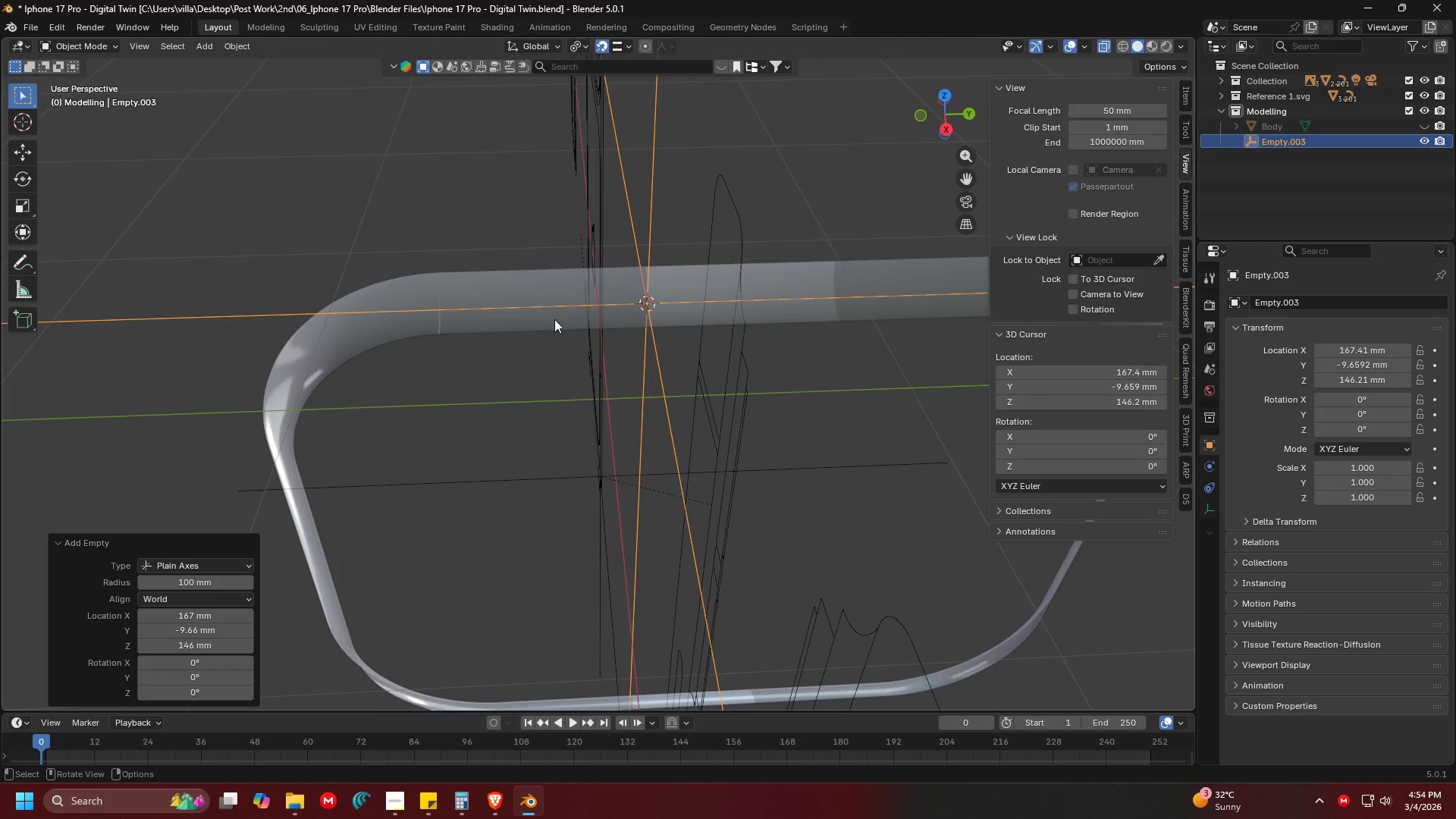 
left_click([717, 302])
 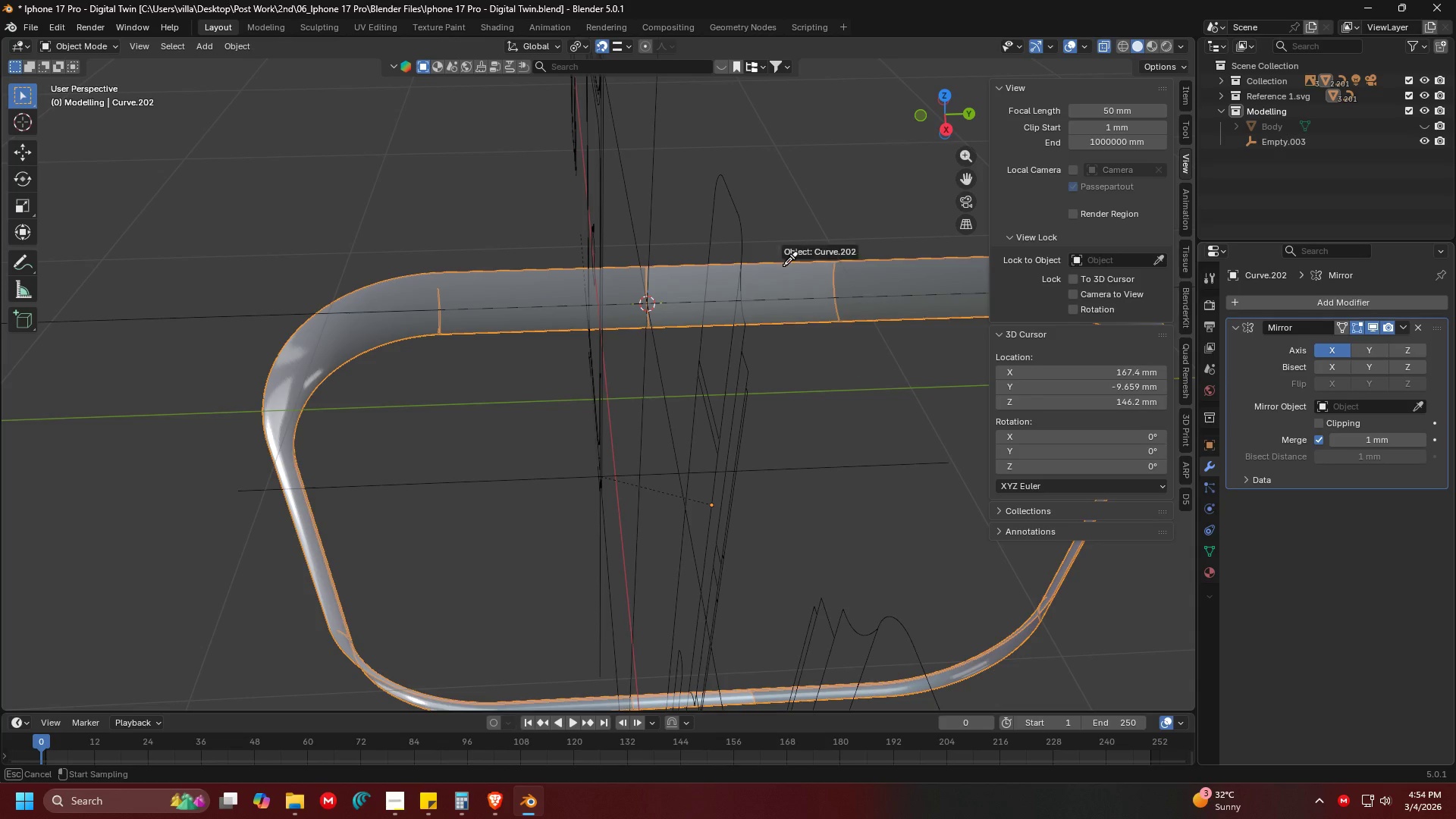 
left_click([649, 178])
 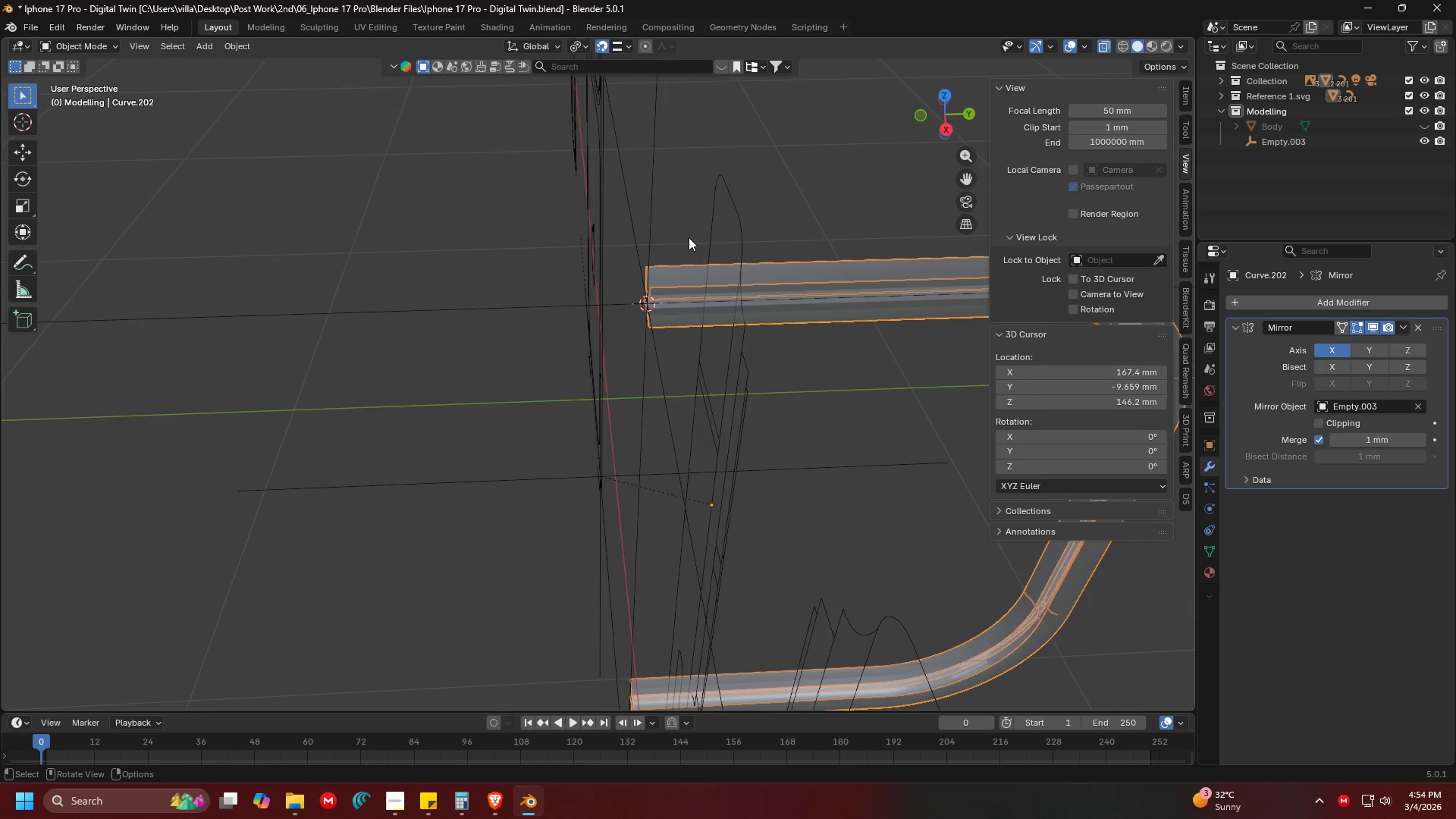 
scroll: coordinate [698, 250], scroll_direction: down, amount: 1.0
 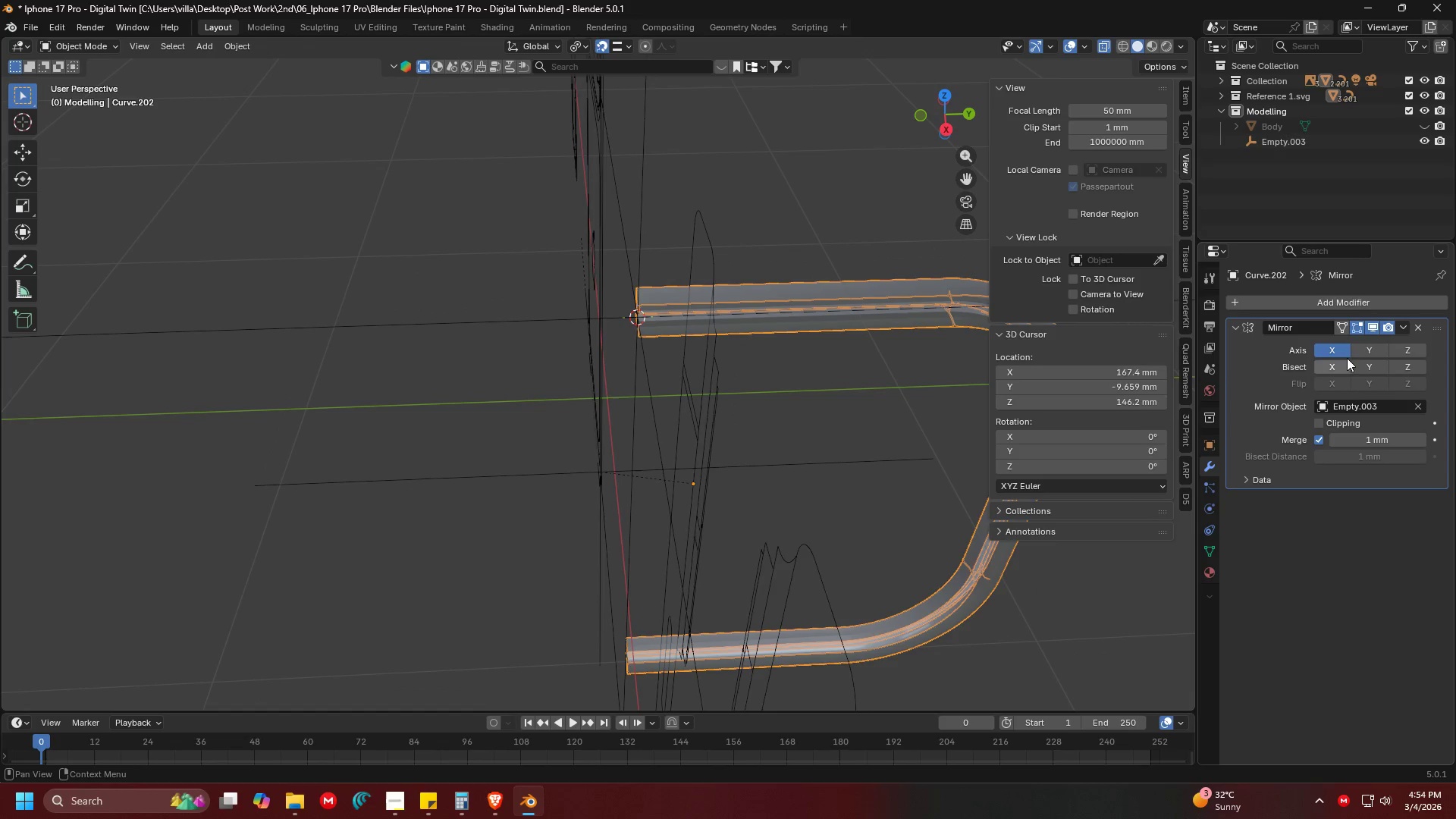 
left_click([866, 287])
 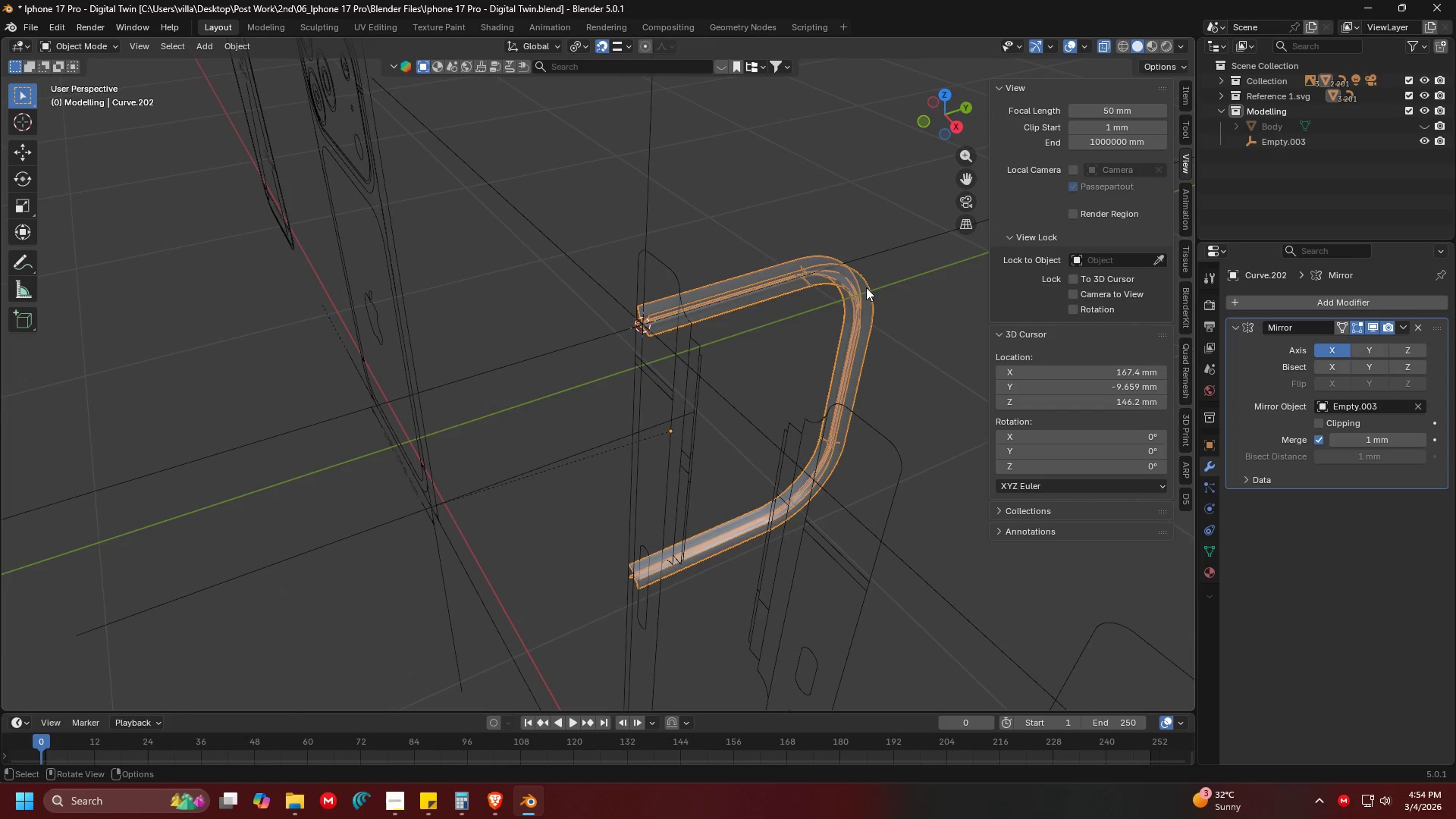 
scroll: coordinate [771, 336], scroll_direction: down, amount: 2.0
 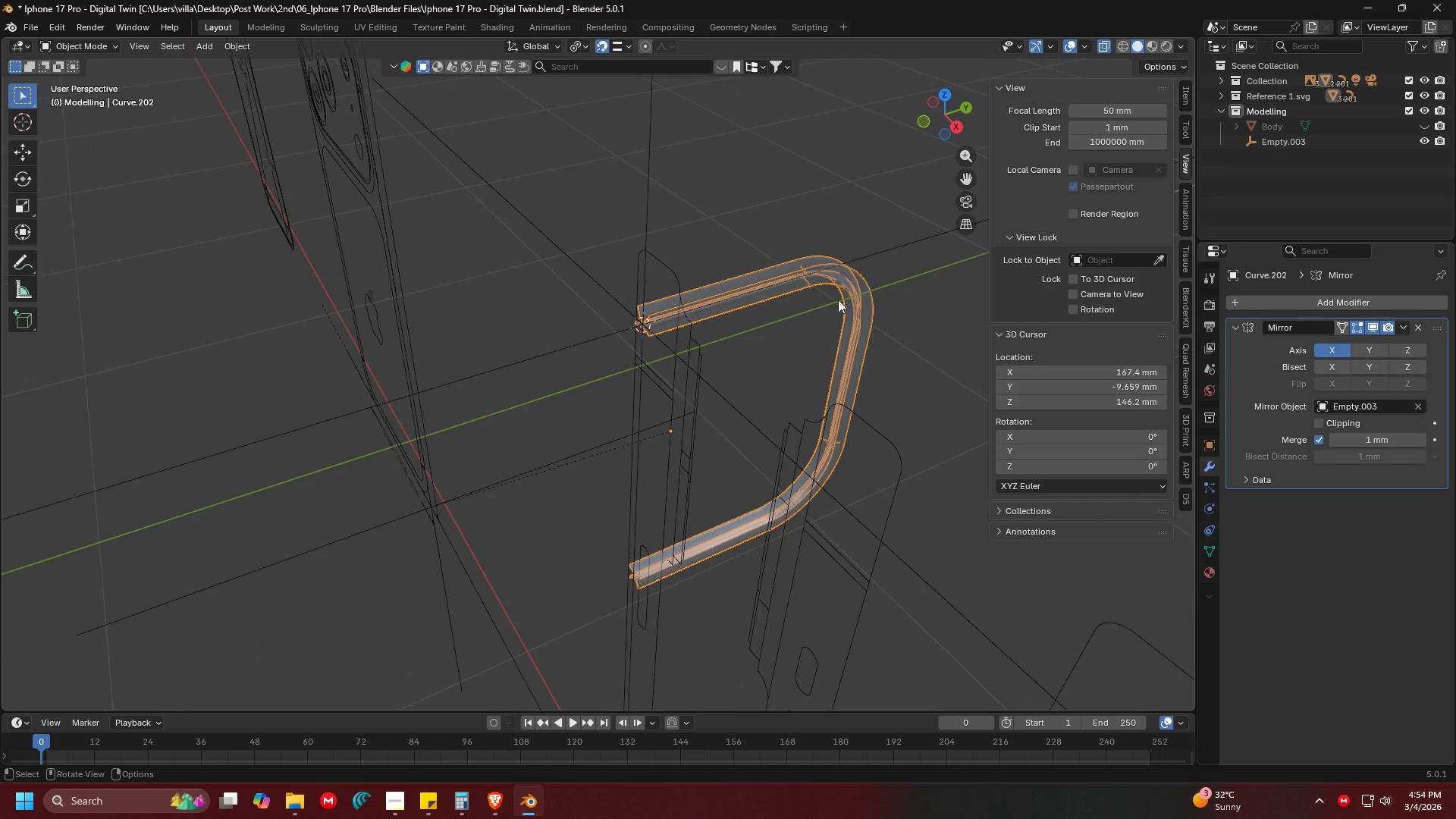 
key(Control+ControlLeft)
 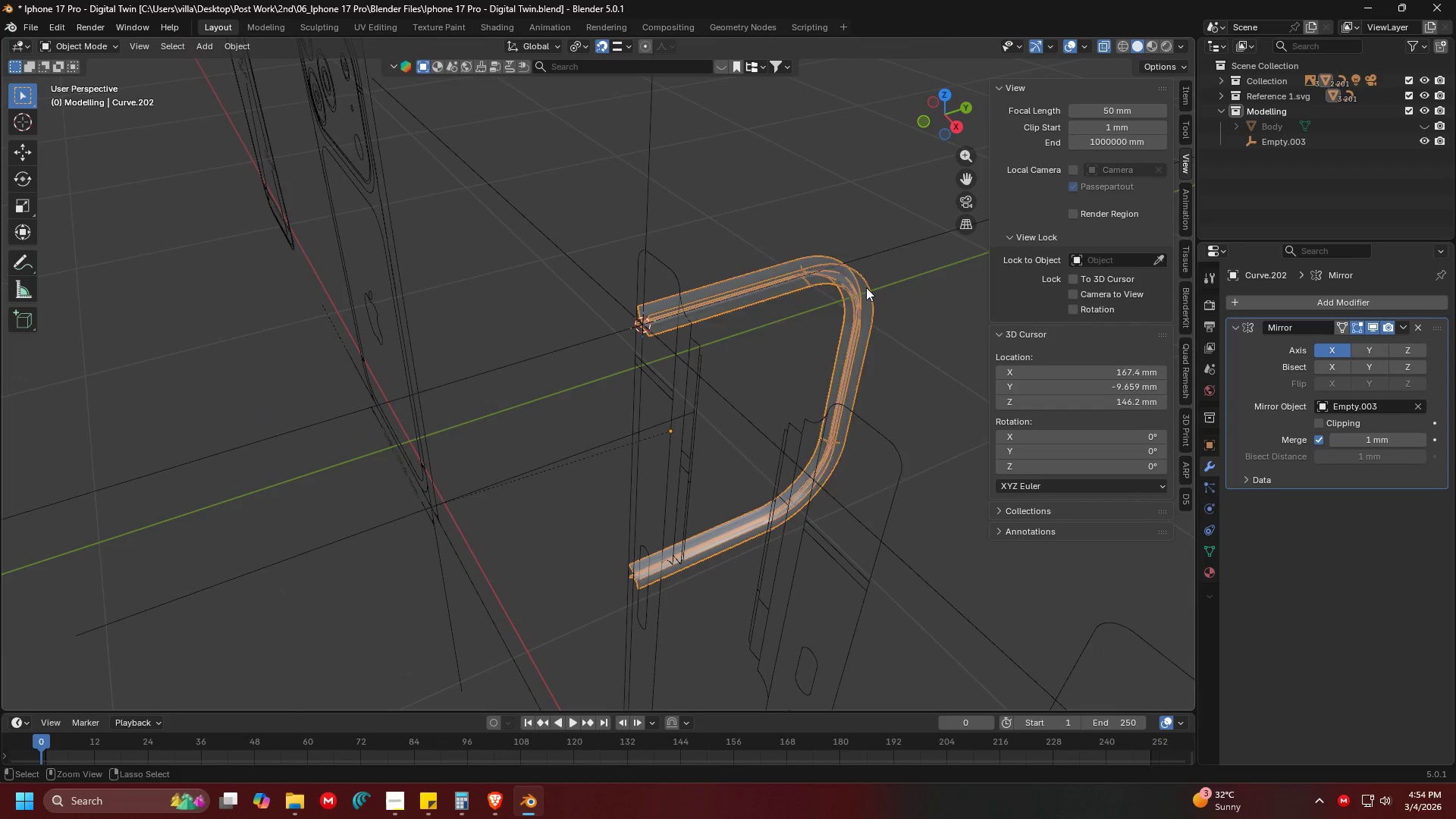 
key(Control+A)
 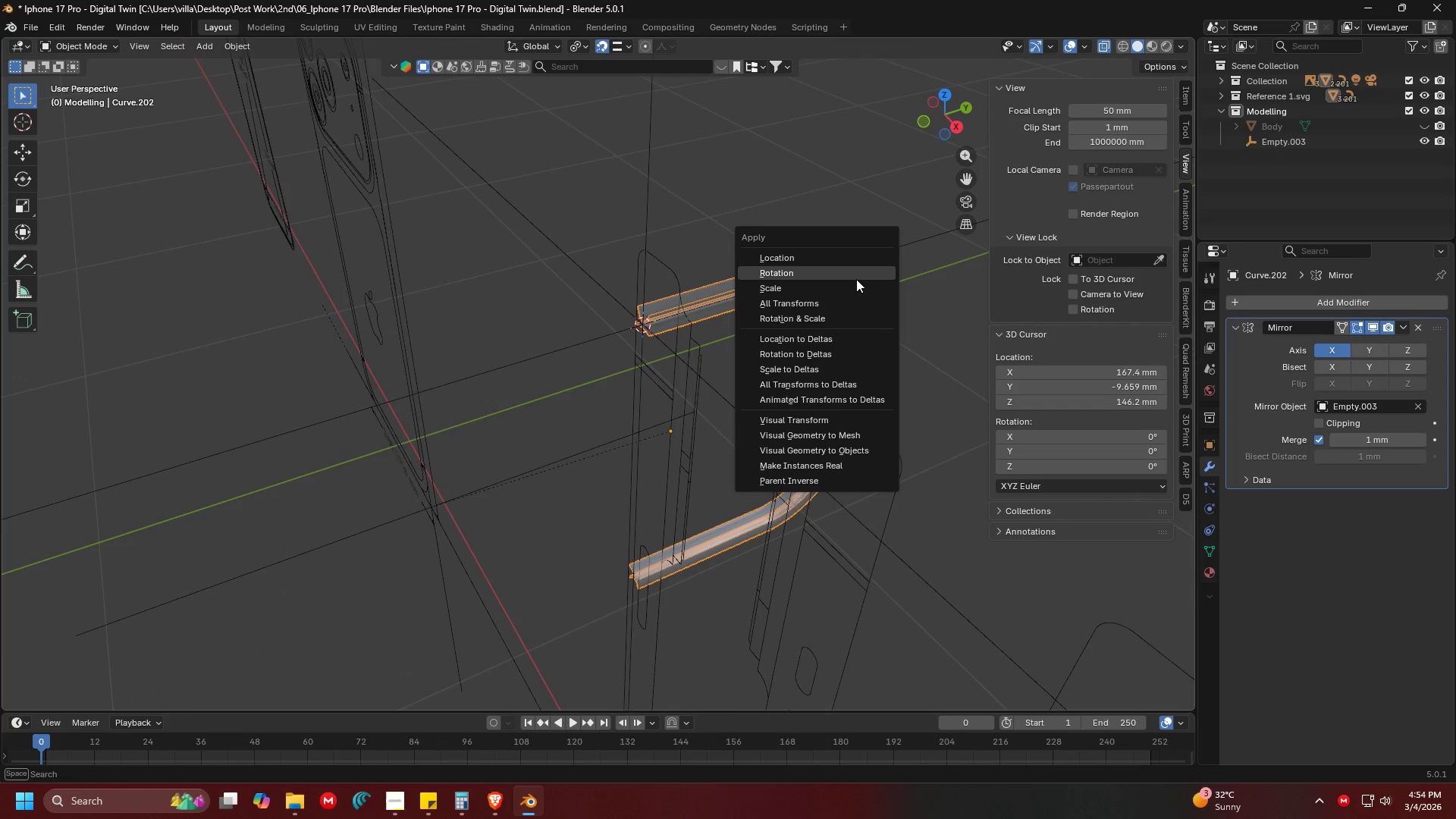 
left_click([855, 279])
 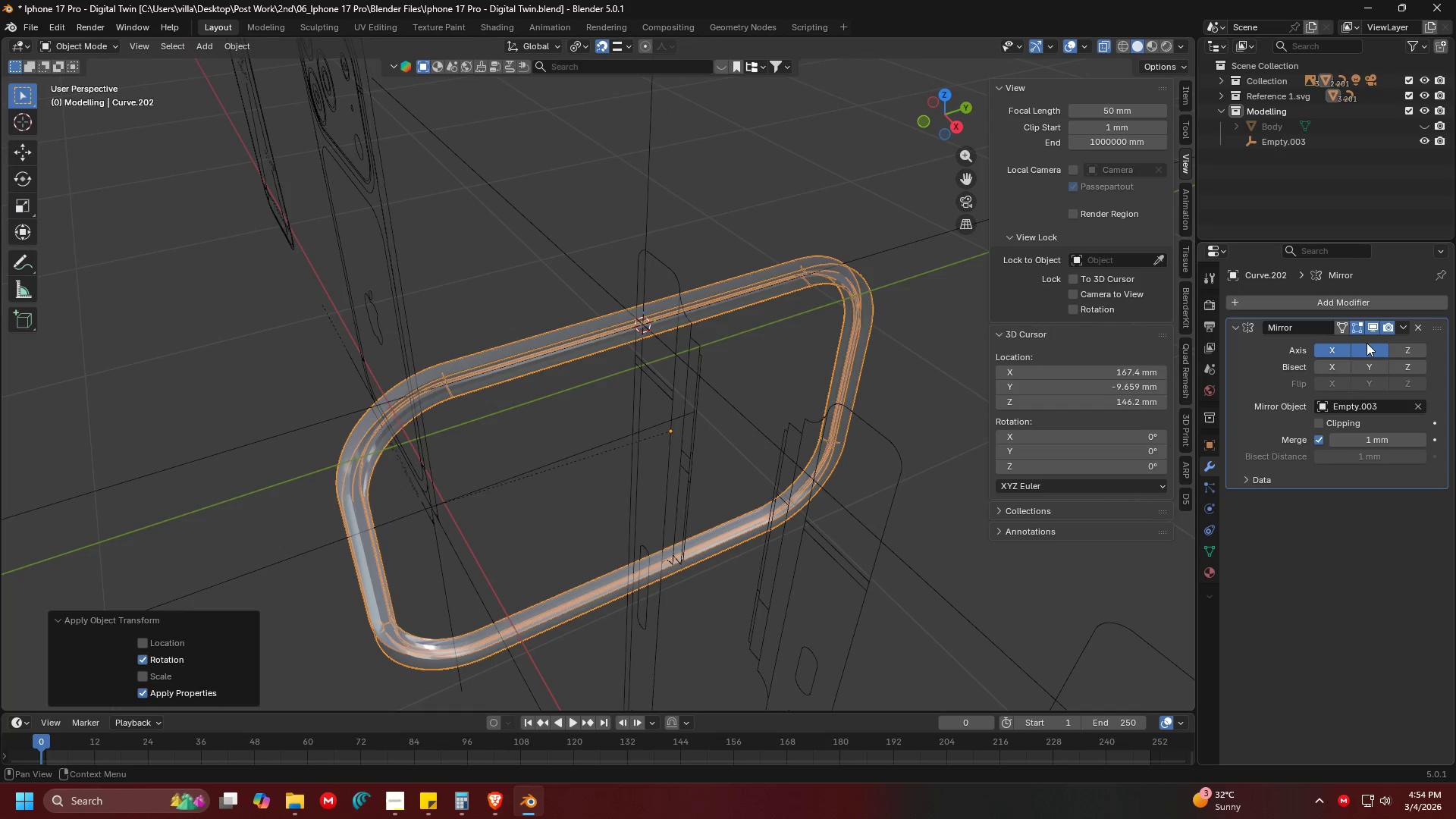 
double_click([1323, 348])
 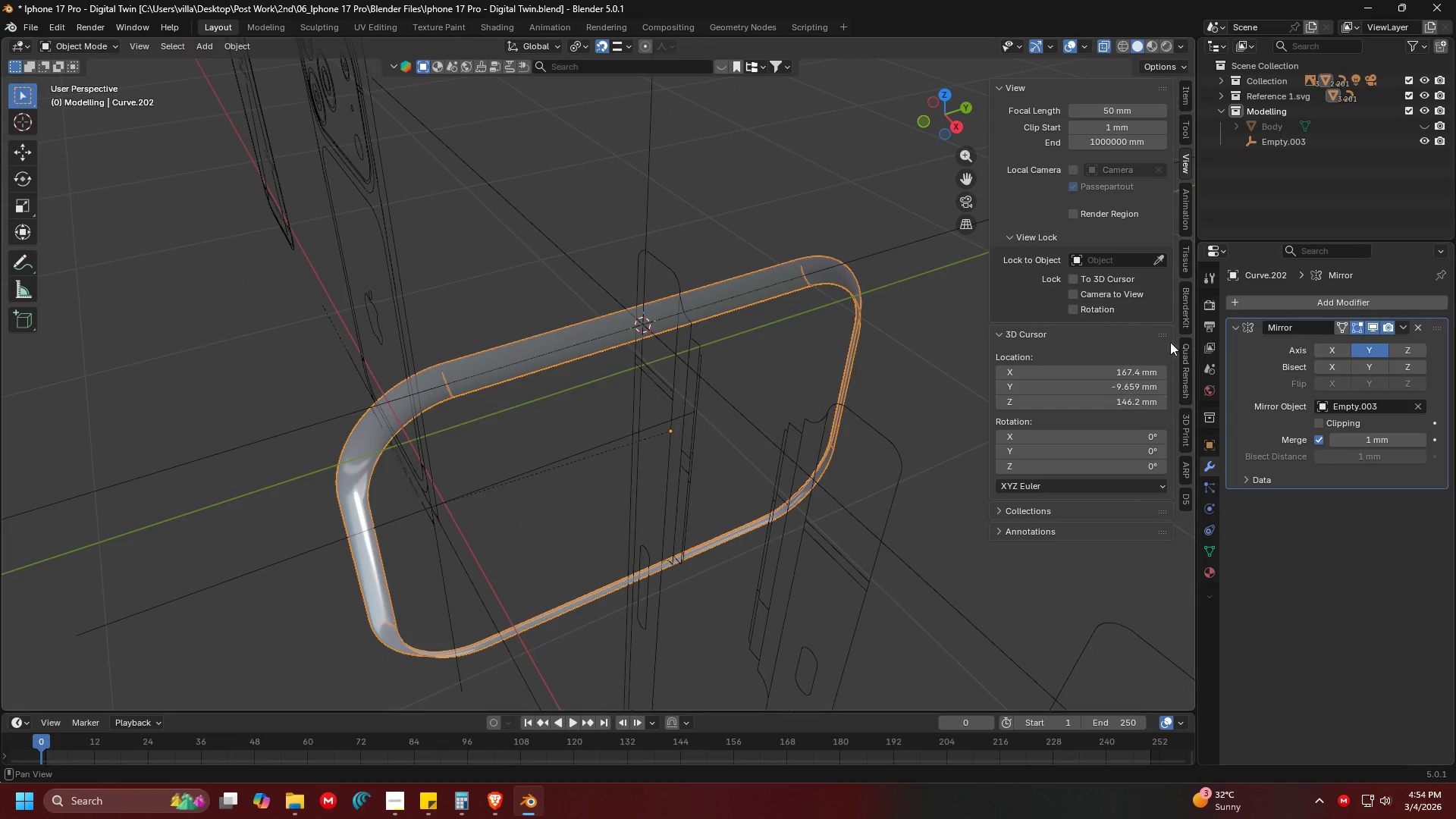 
key(Shift+ShiftLeft)
 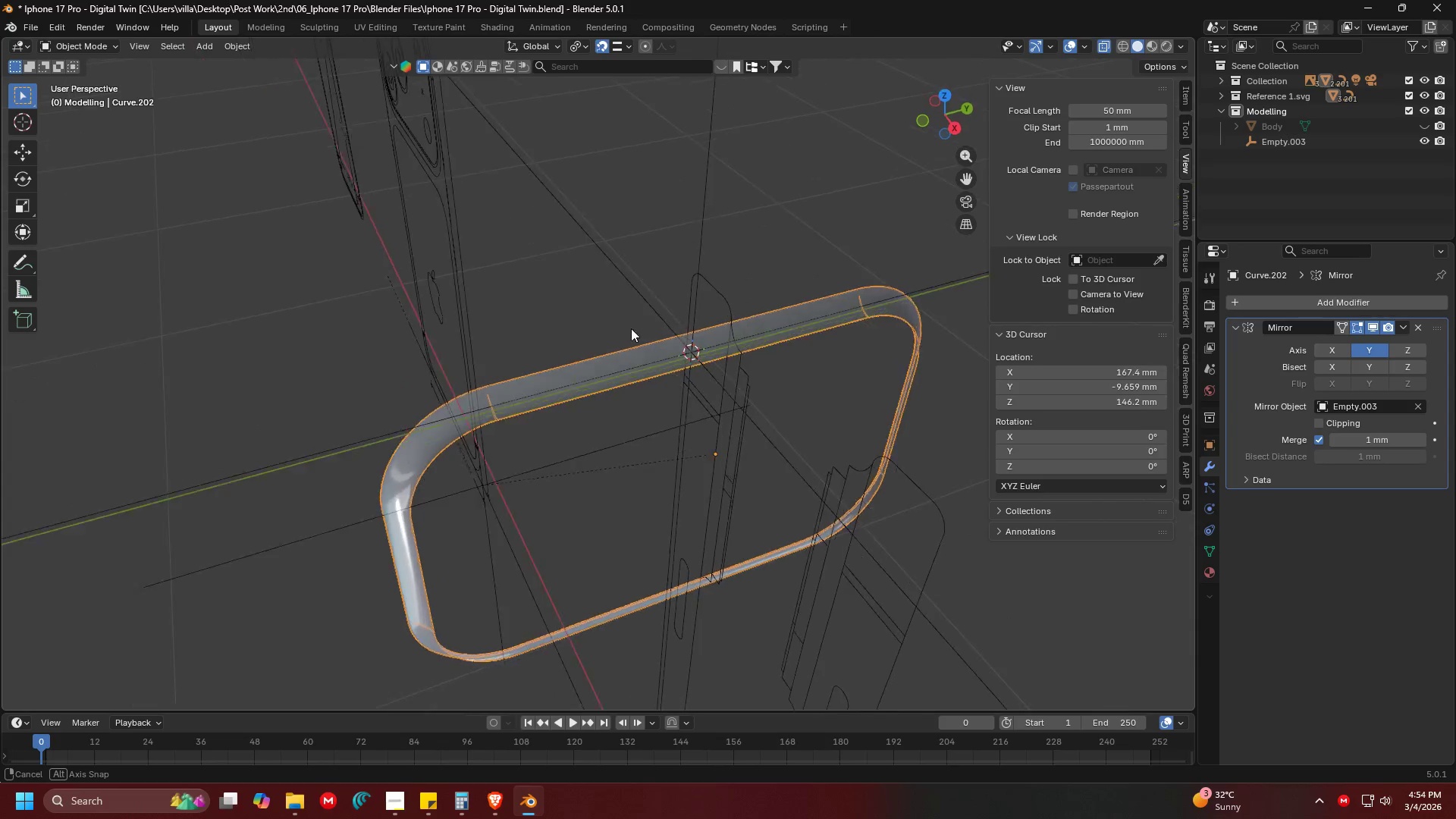 
key(Shift+ShiftLeft)
 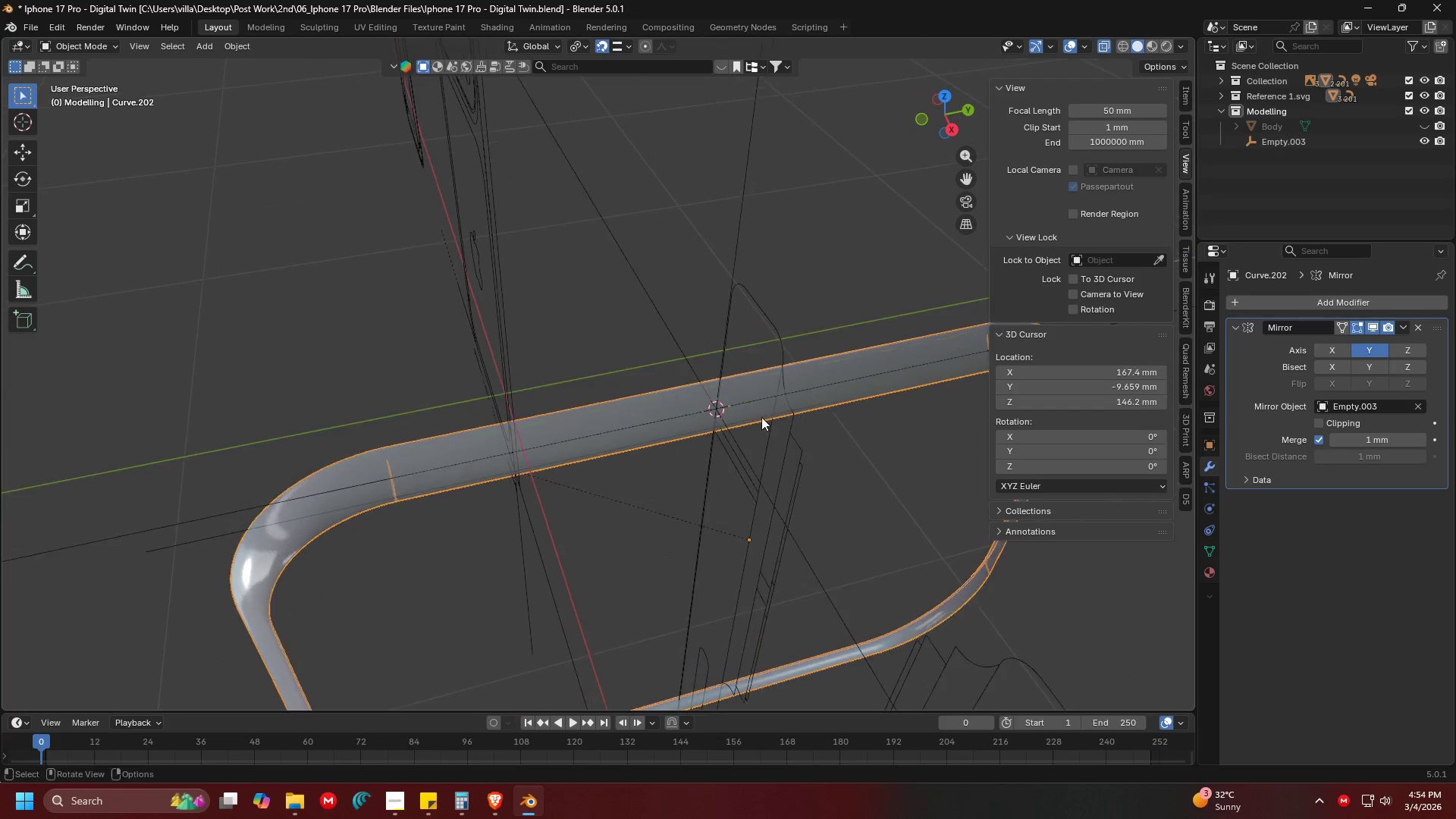 
scroll: coordinate [758, 419], scroll_direction: up, amount: 4.0
 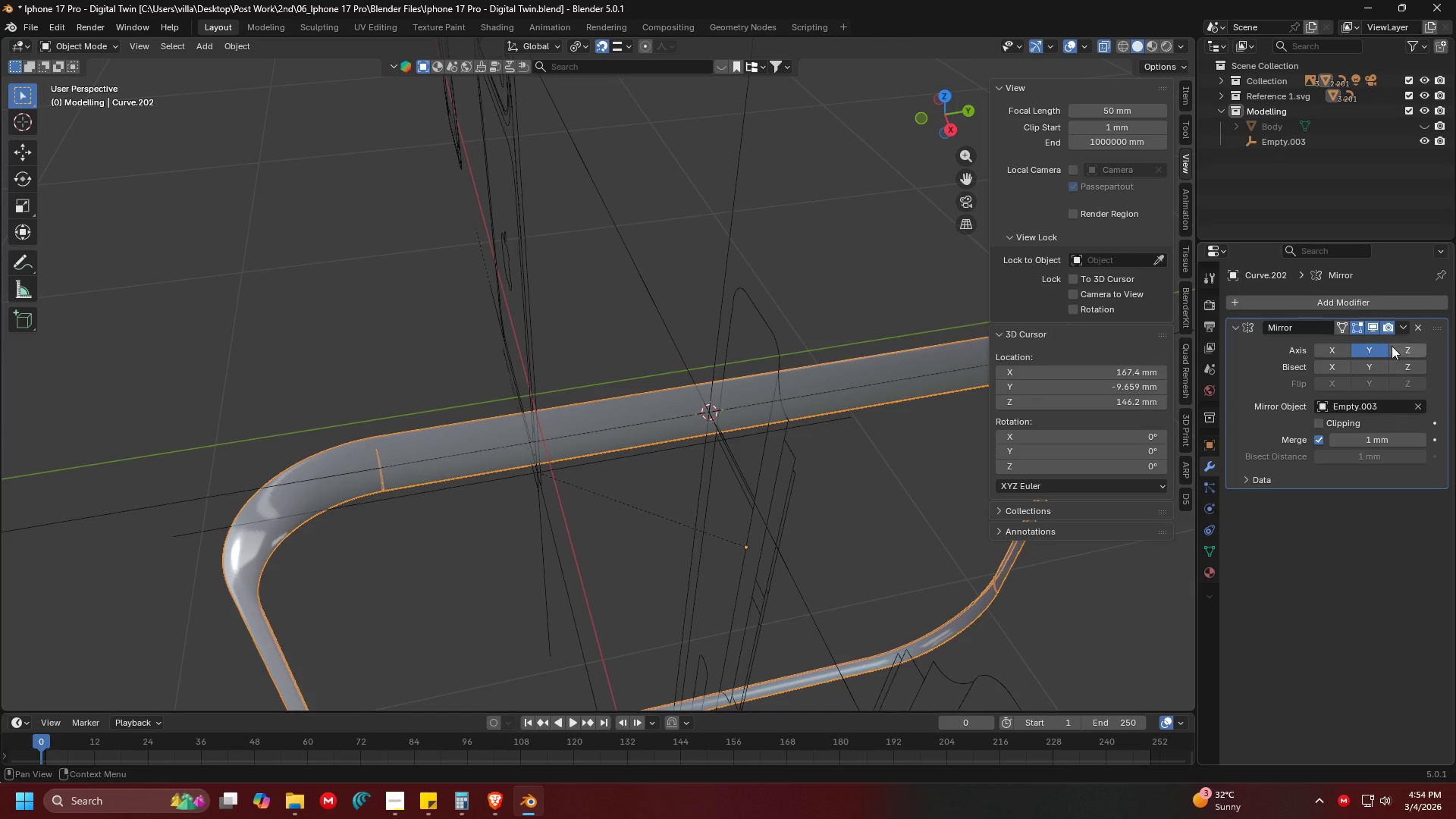 
double_click([1389, 340])
 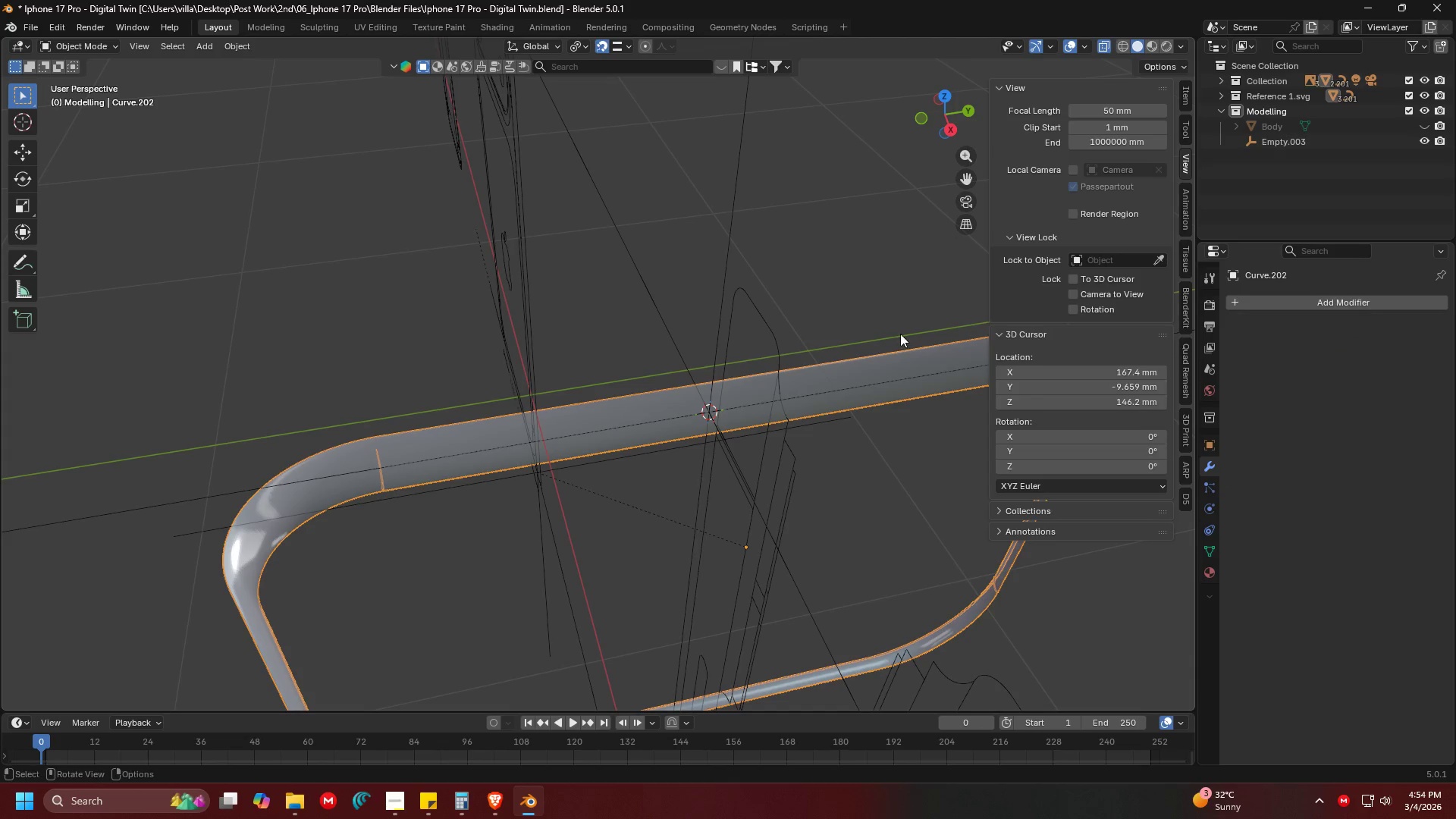 
left_click([883, 370])
 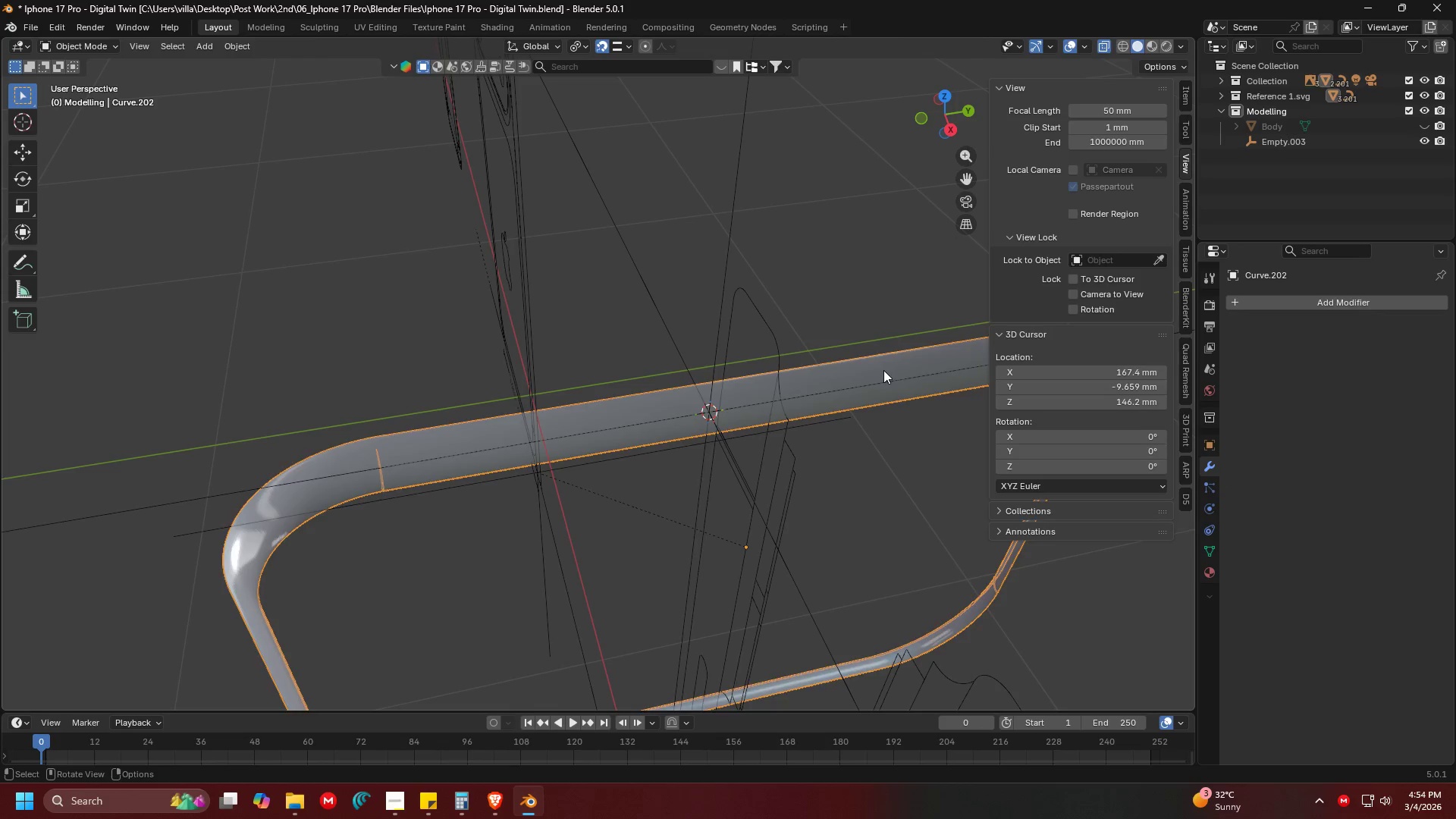 
key(Tab)
type(aax)
 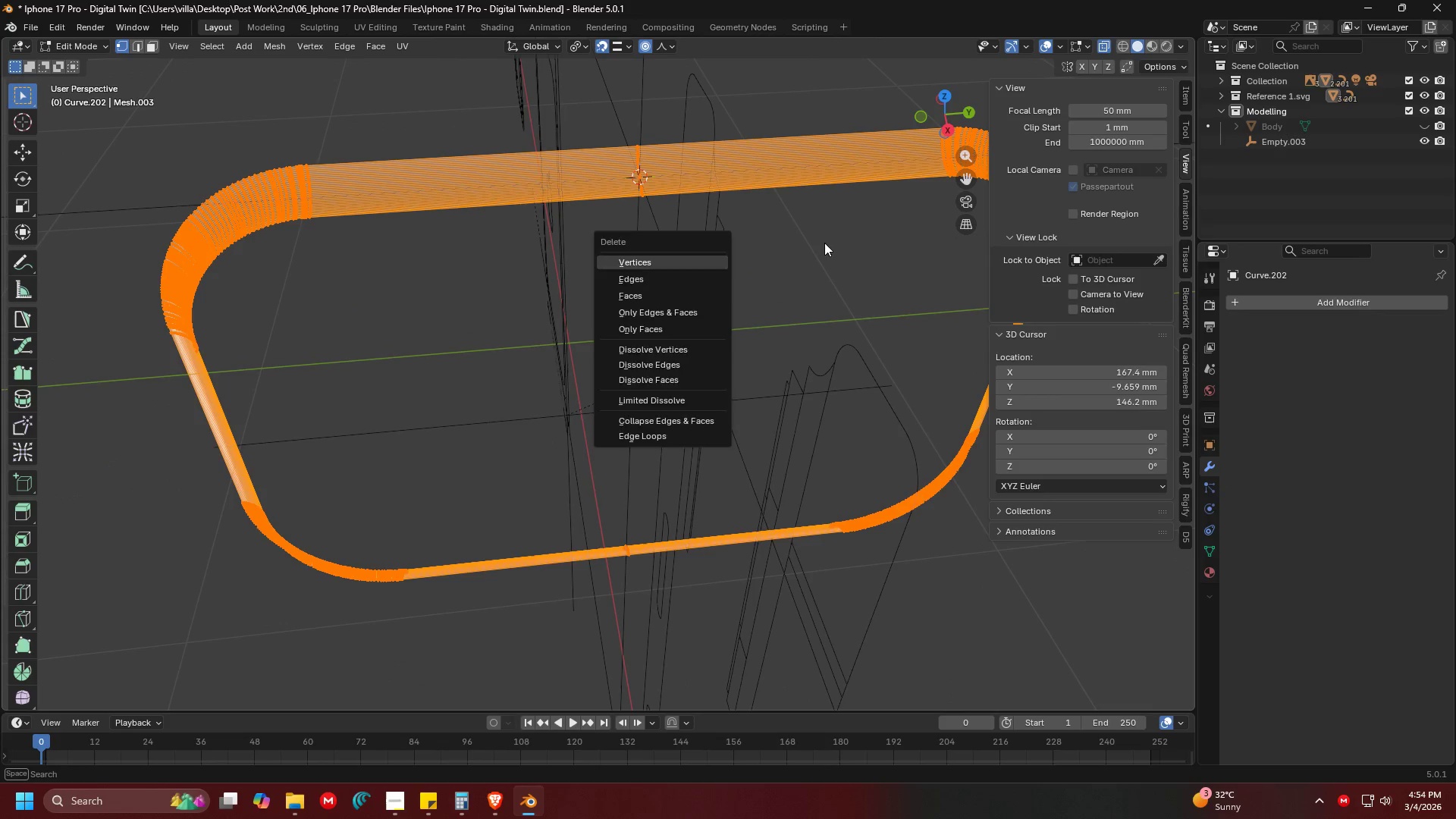 
left_click_drag(start_coordinate=[642, 238], to_coordinate=[744, 388])
 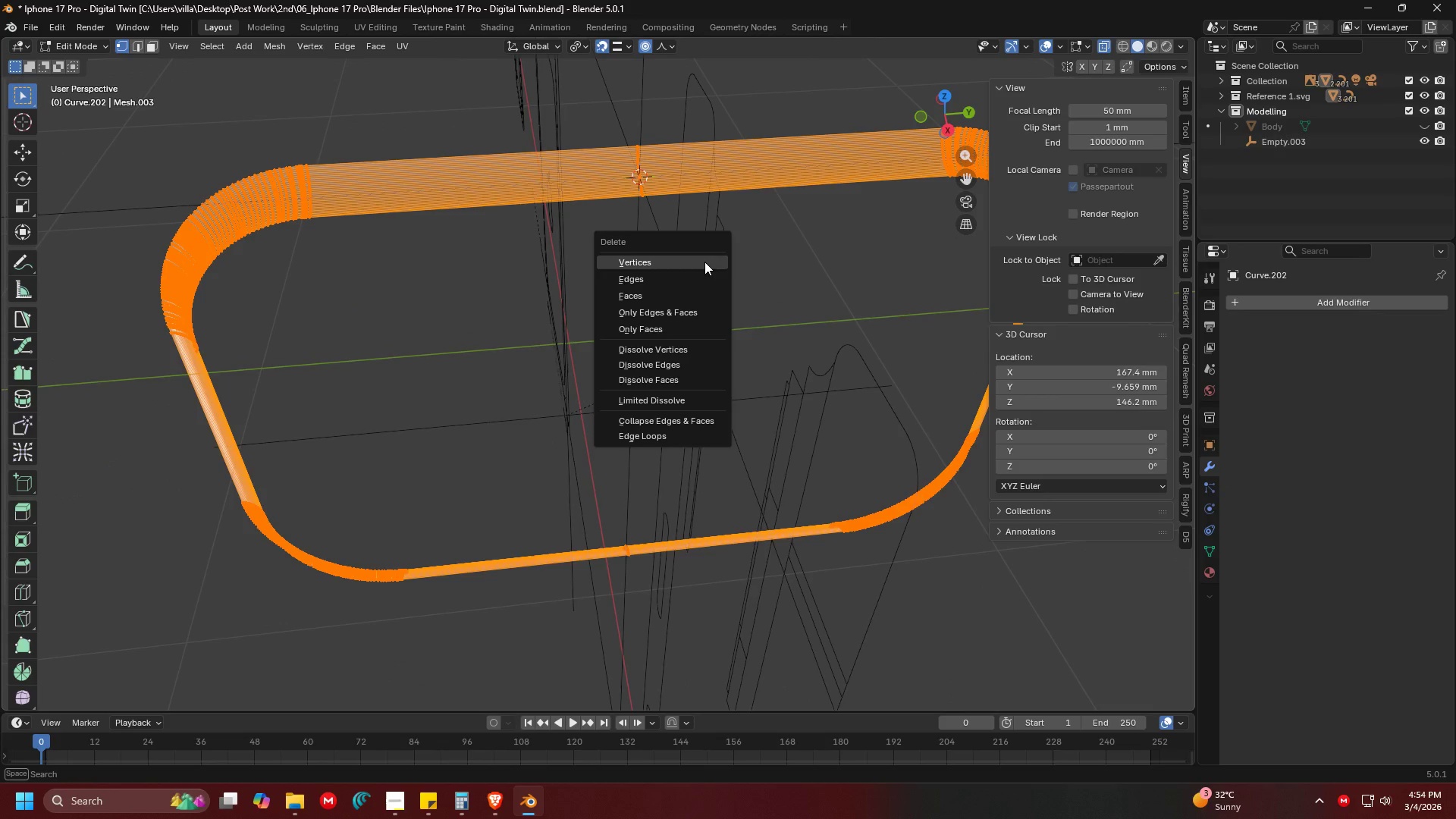 
left_click([829, 242])
 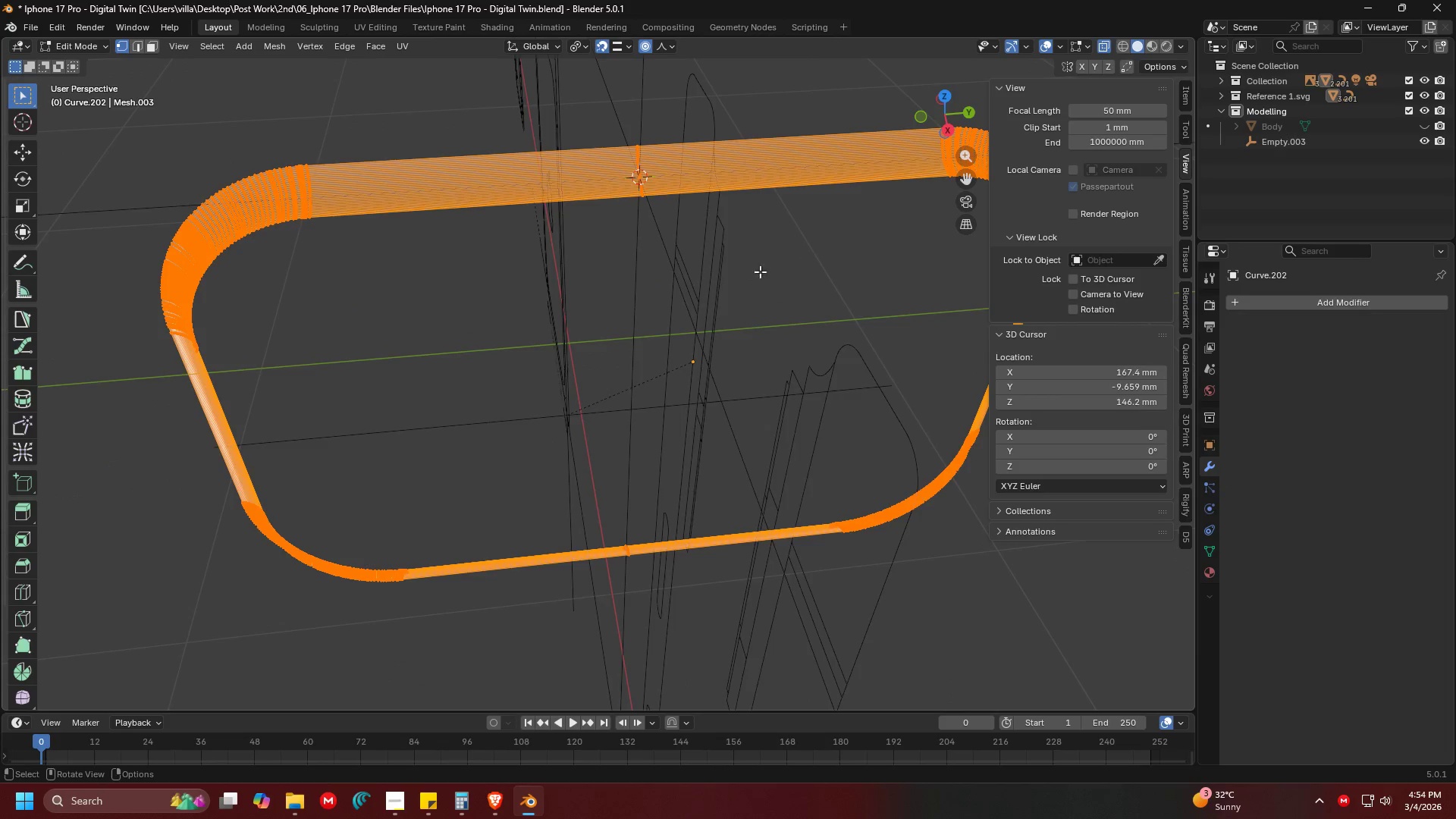 
key(Shift+ShiftLeft)
 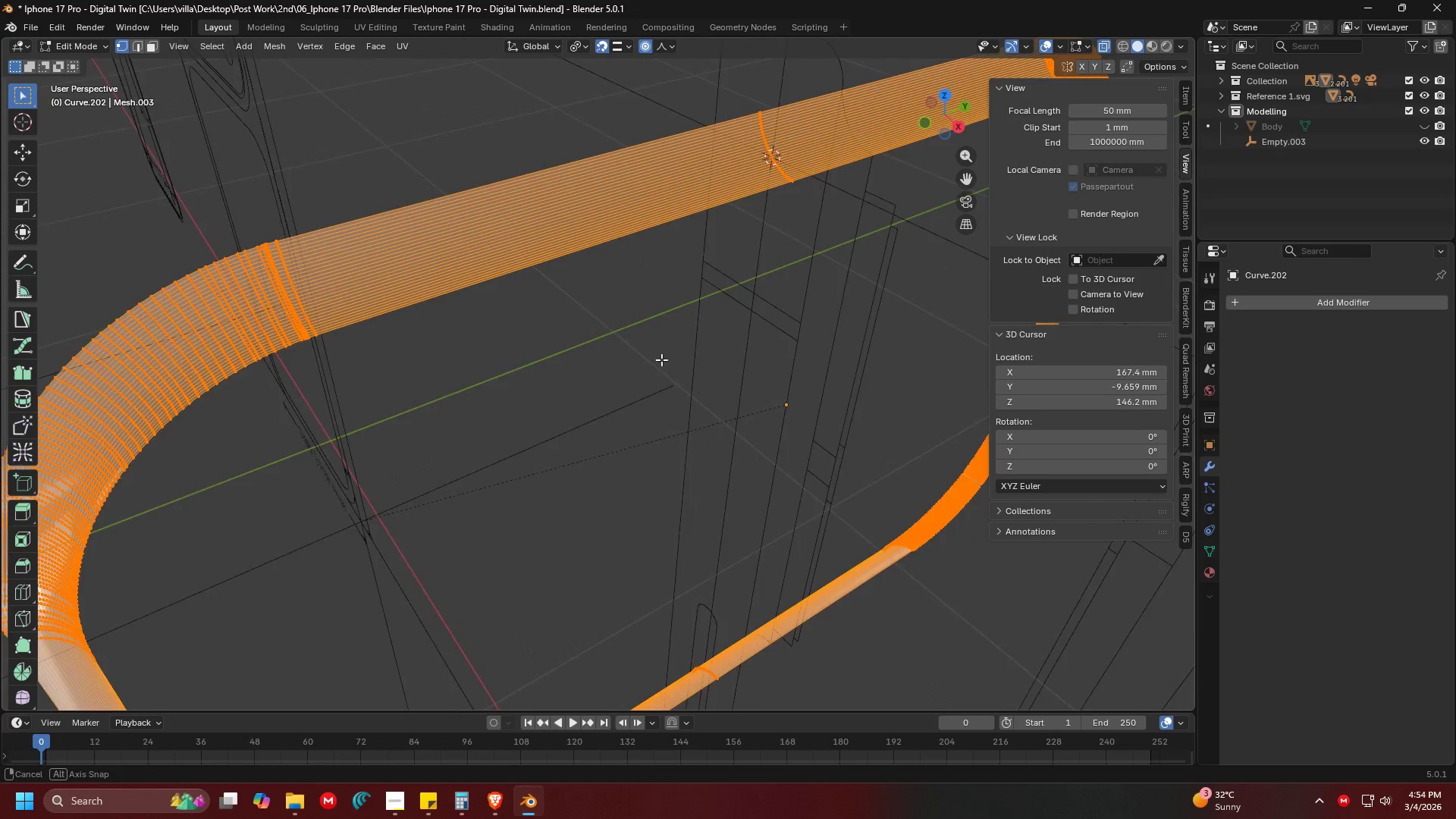 
scroll: coordinate [825, 270], scroll_direction: up, amount: 2.0
 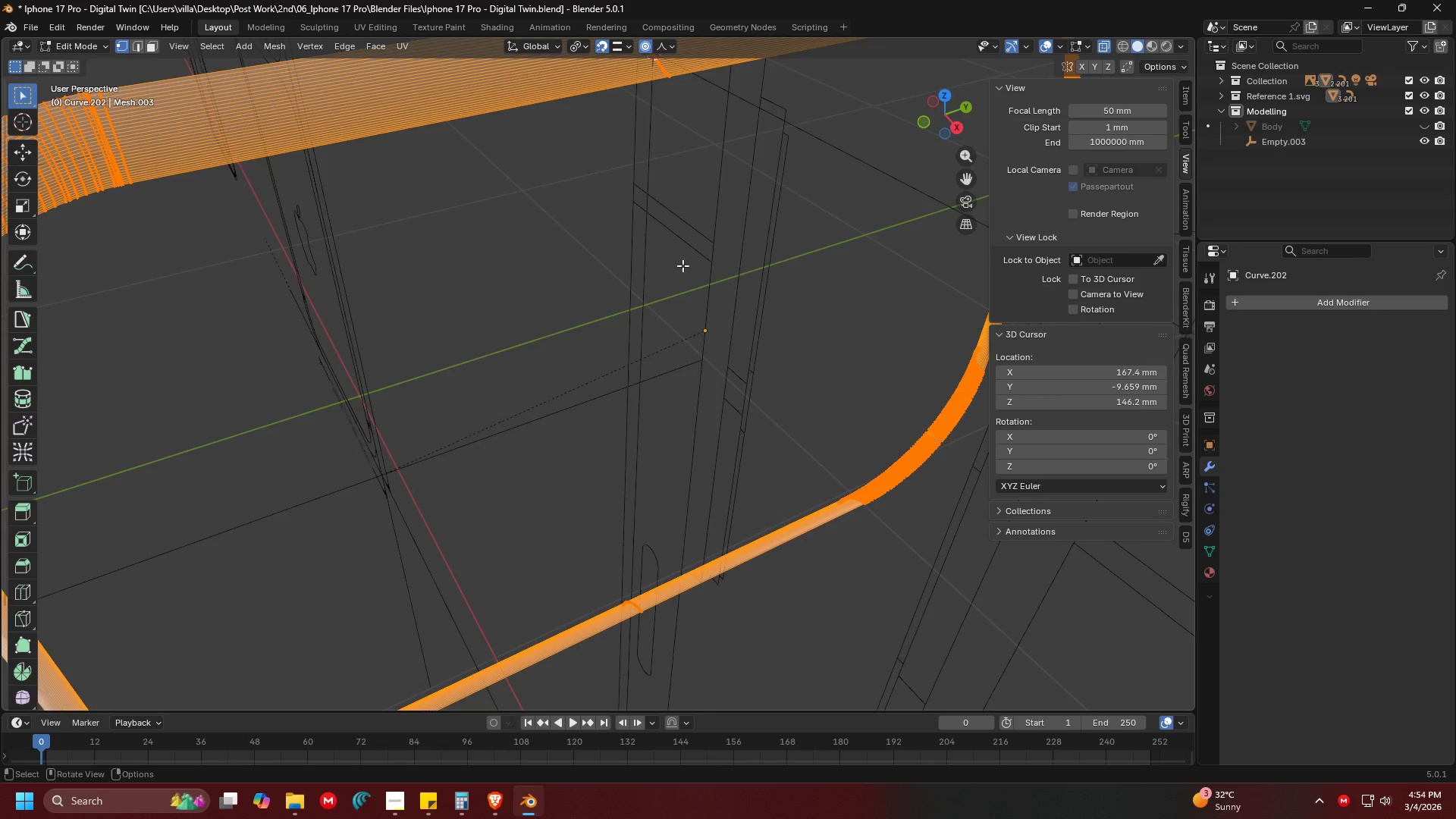 
left_click([362, 294])
 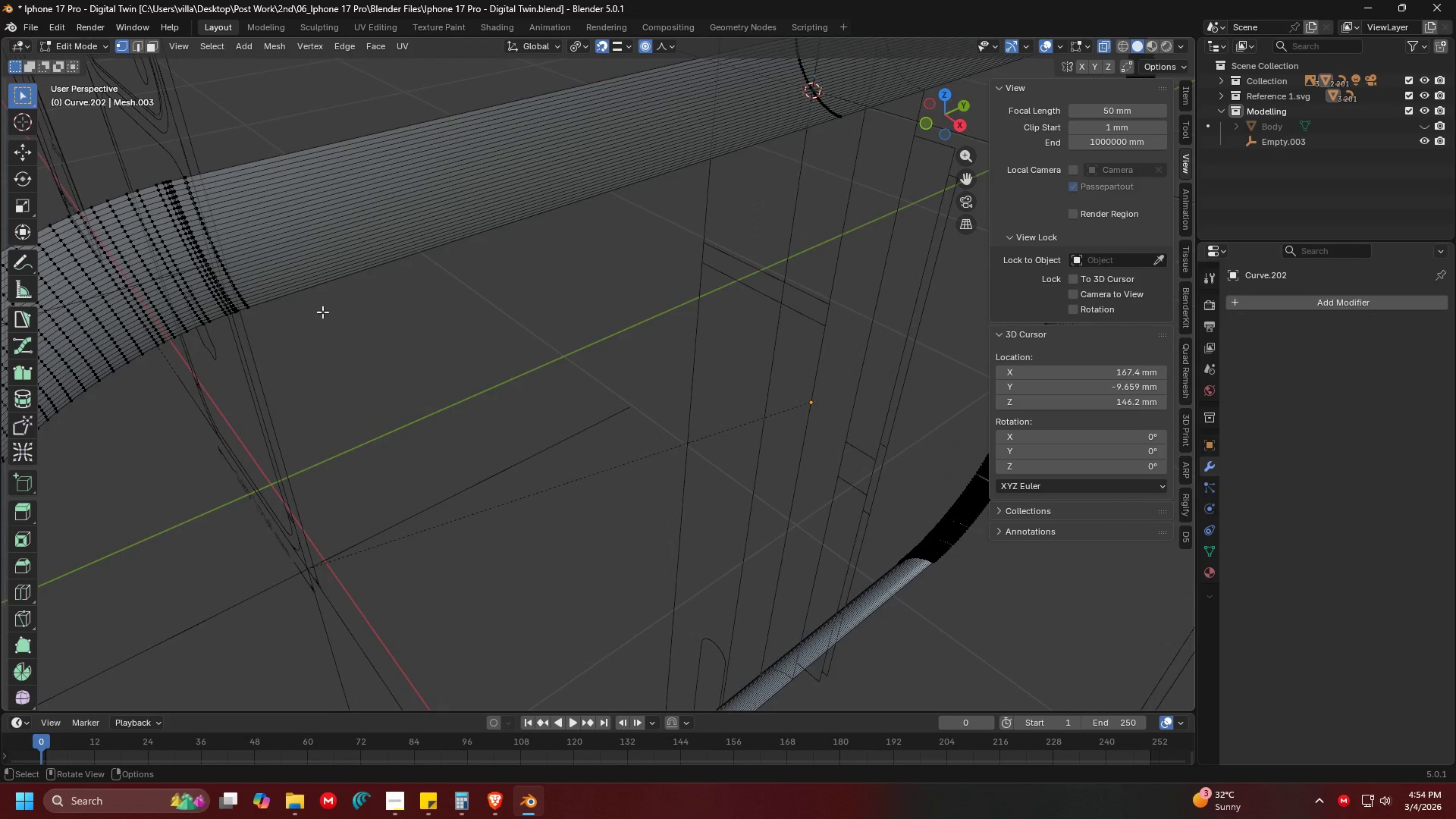 
scroll: coordinate [670, 356], scroll_direction: up, amount: 1.0
 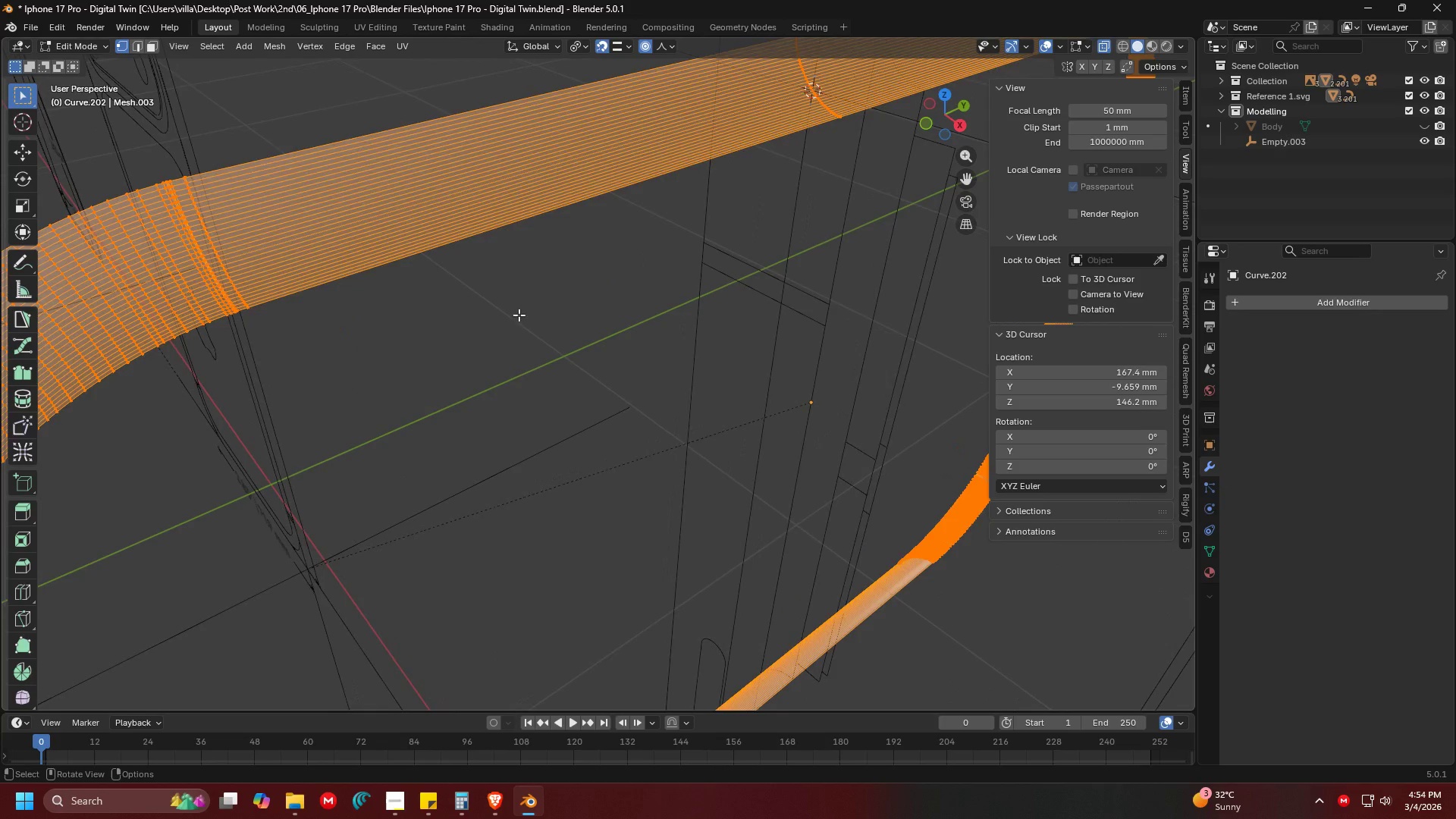 
hold_key(key=AltLeft, duration=0.94)
 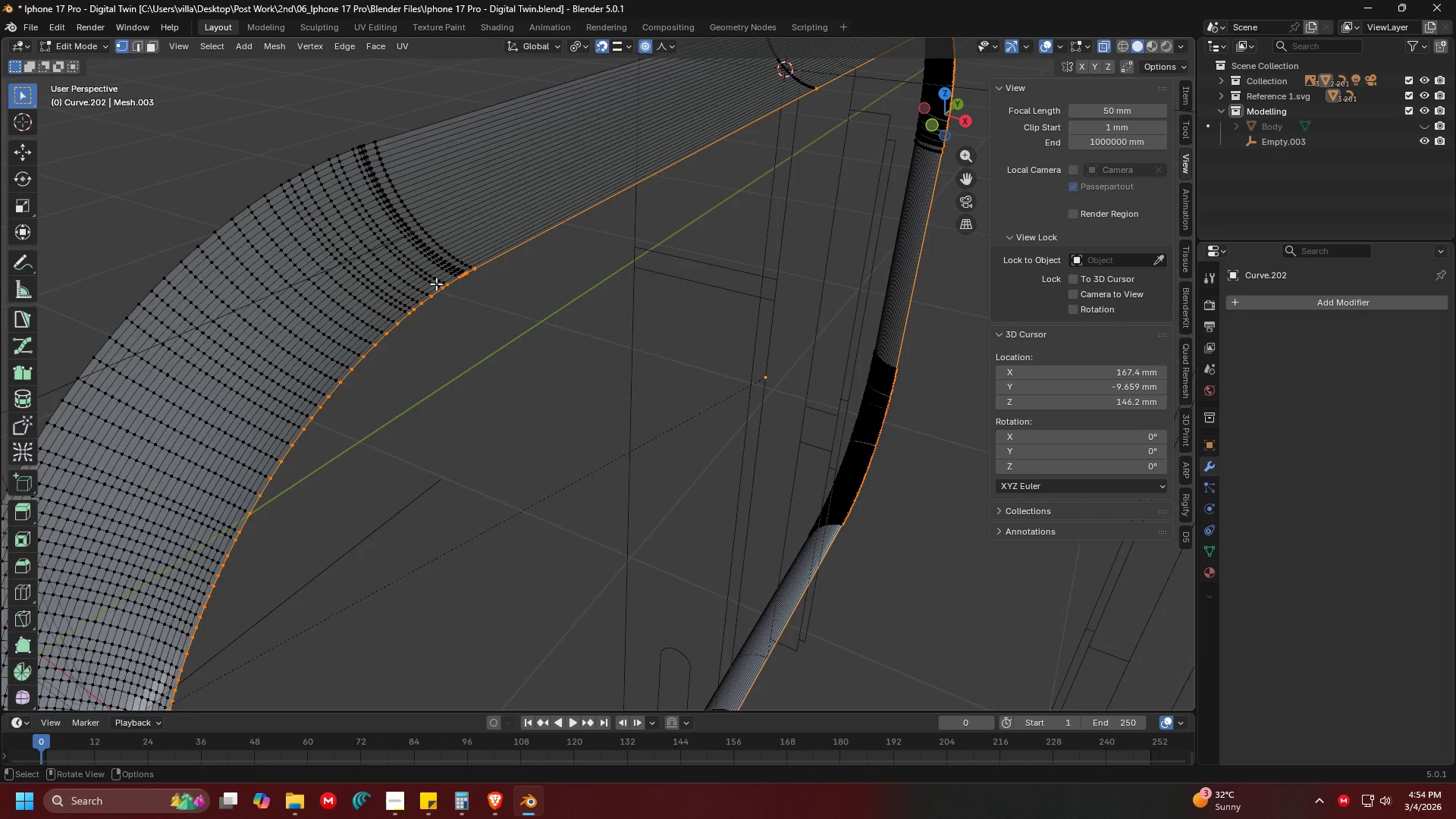 
key(Alt+Shift+ShiftLeft)
 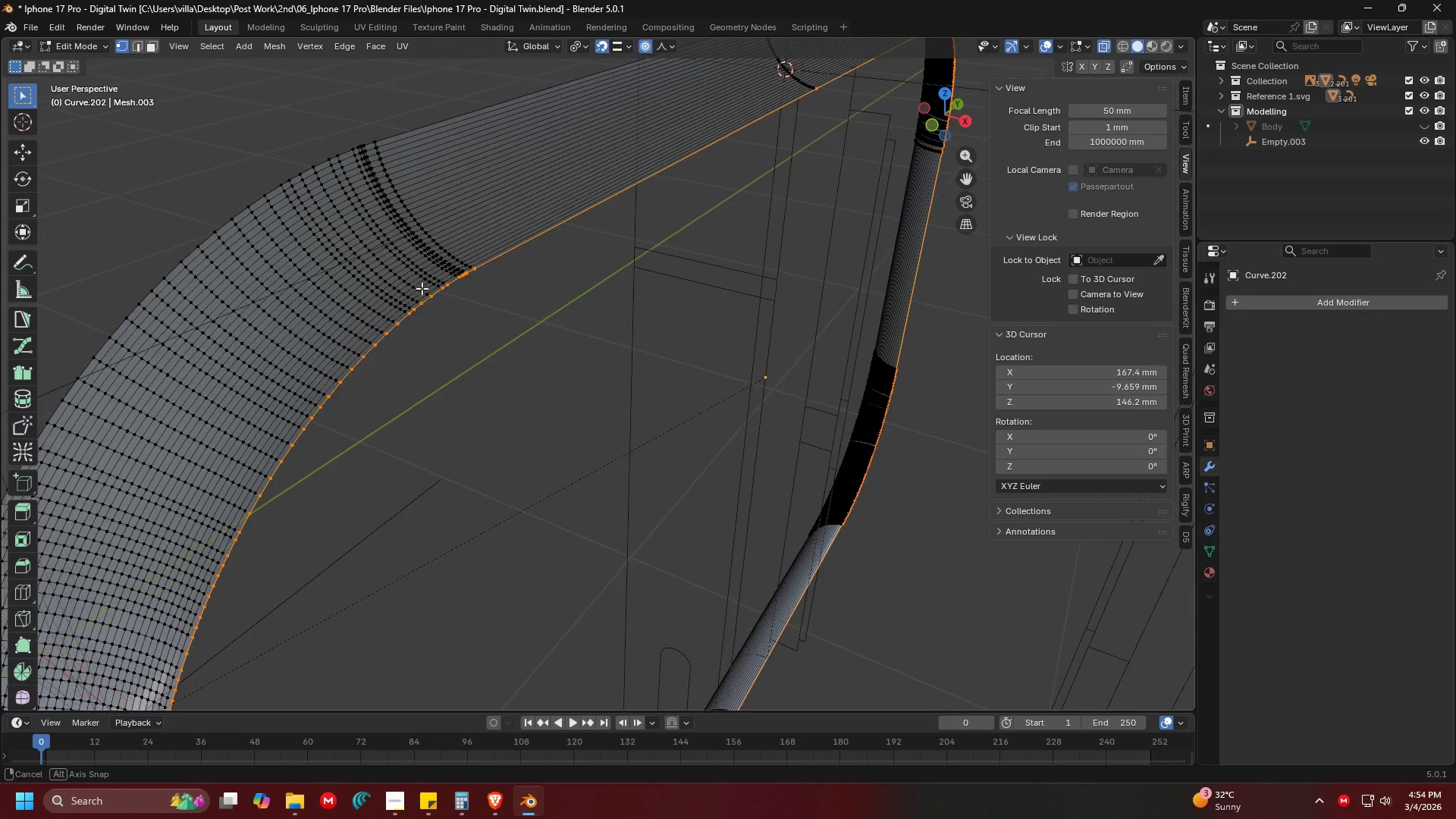 
key(Shift+ShiftLeft)
 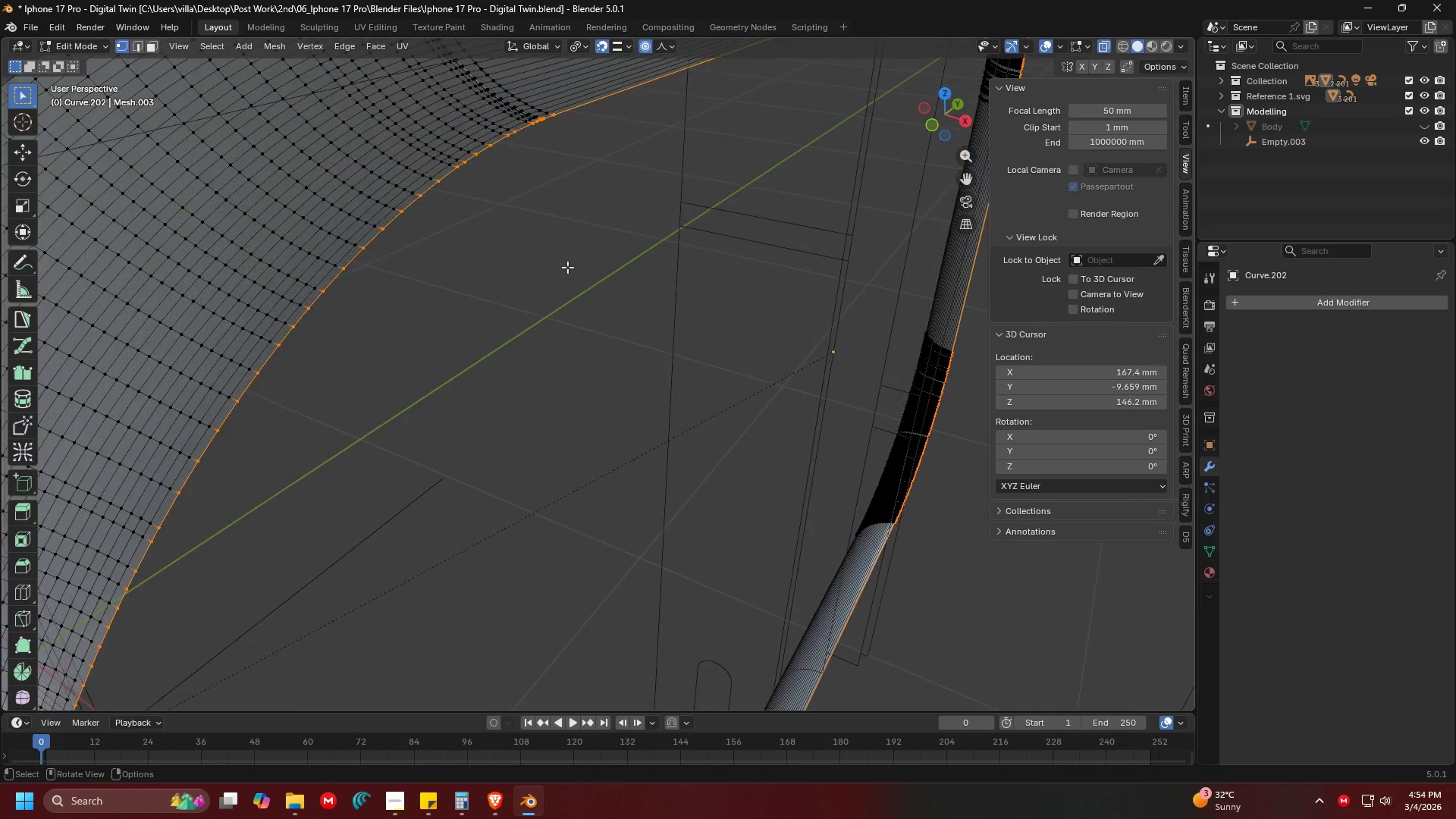 
hold_key(key=ShiftLeft, duration=0.34)
 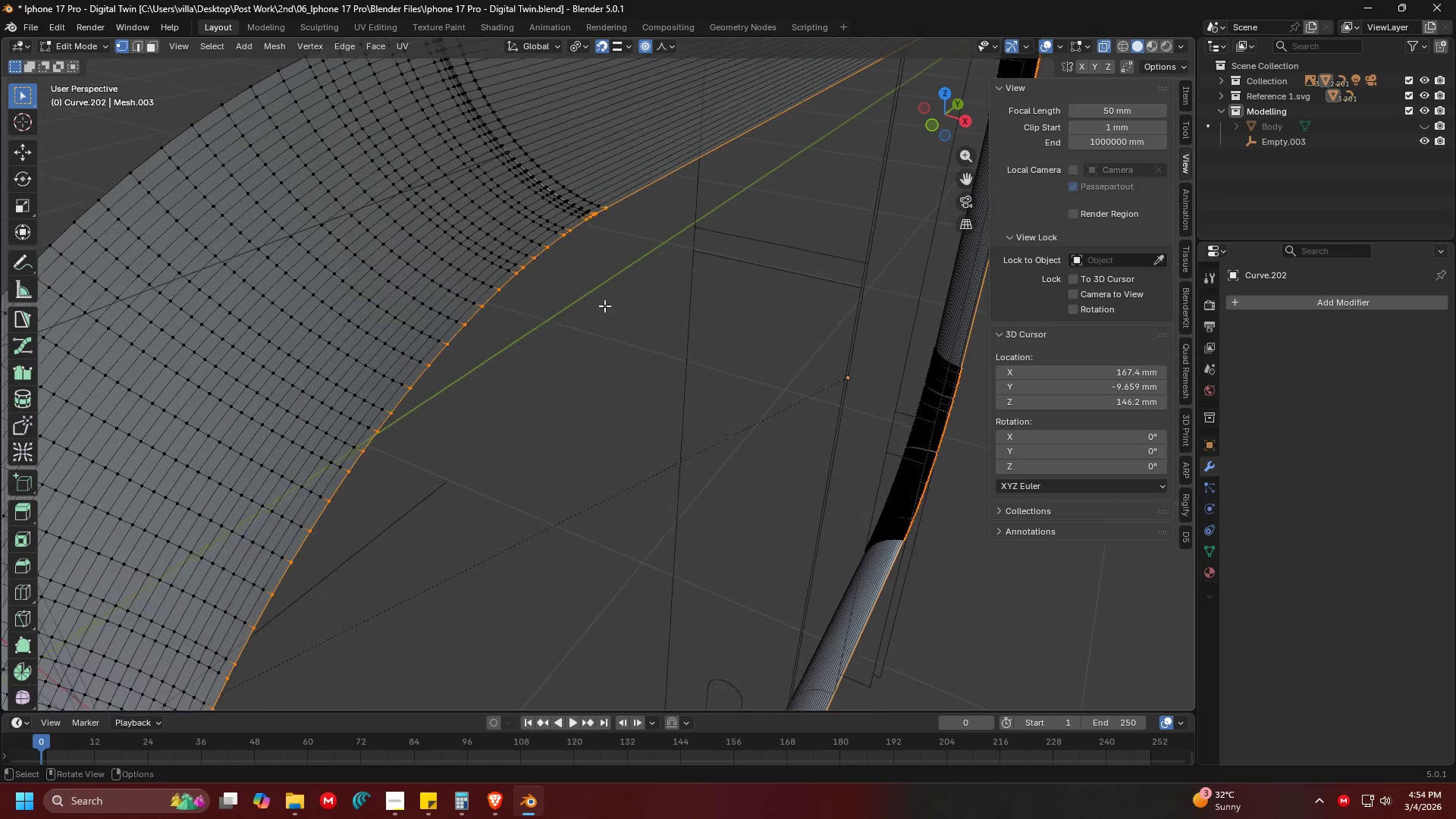 
scroll: coordinate [509, 262], scroll_direction: up, amount: 1.0
 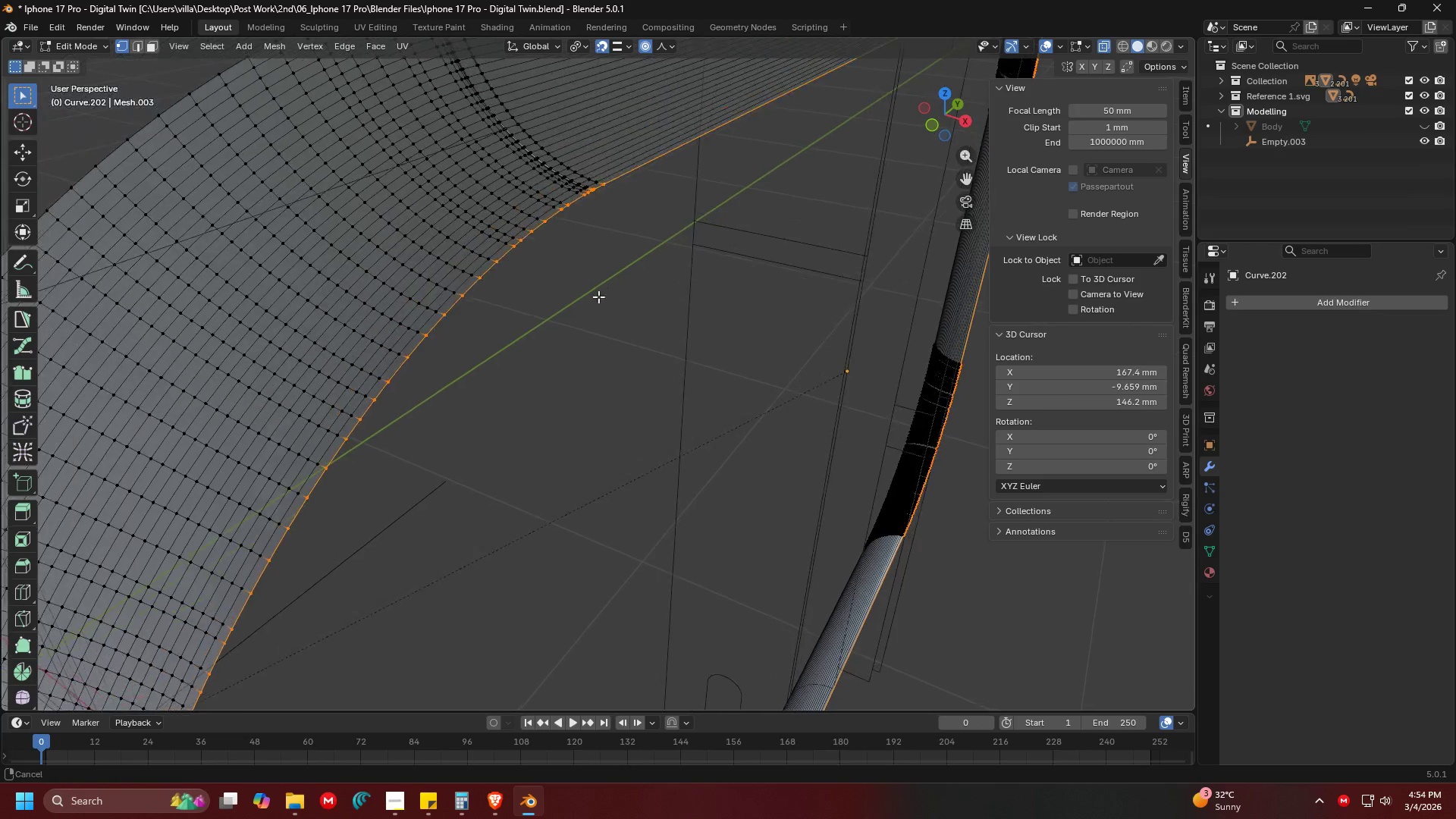 
scroll: coordinate [635, 309], scroll_direction: none, amount: 0.0
 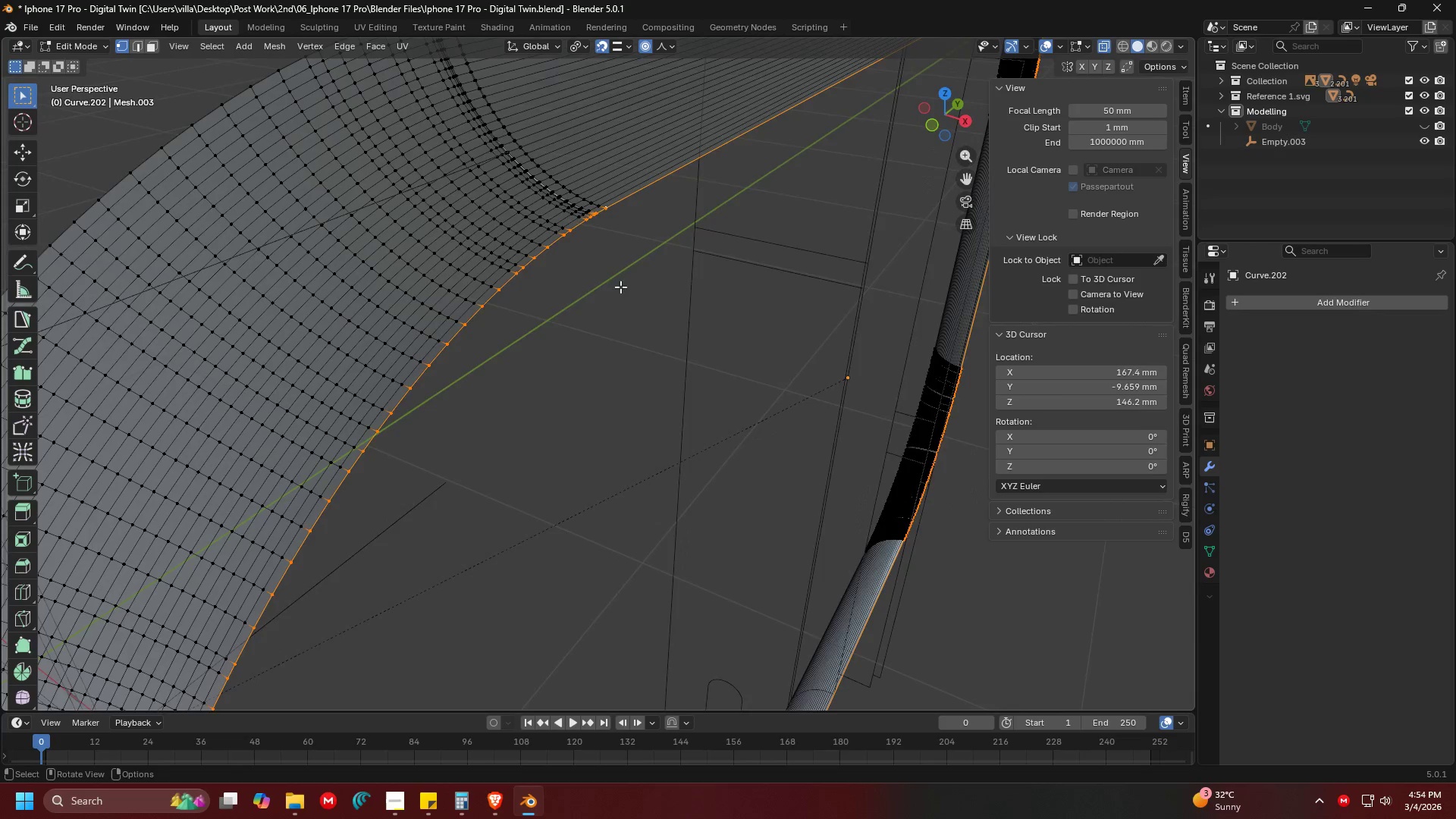 
key(F)
 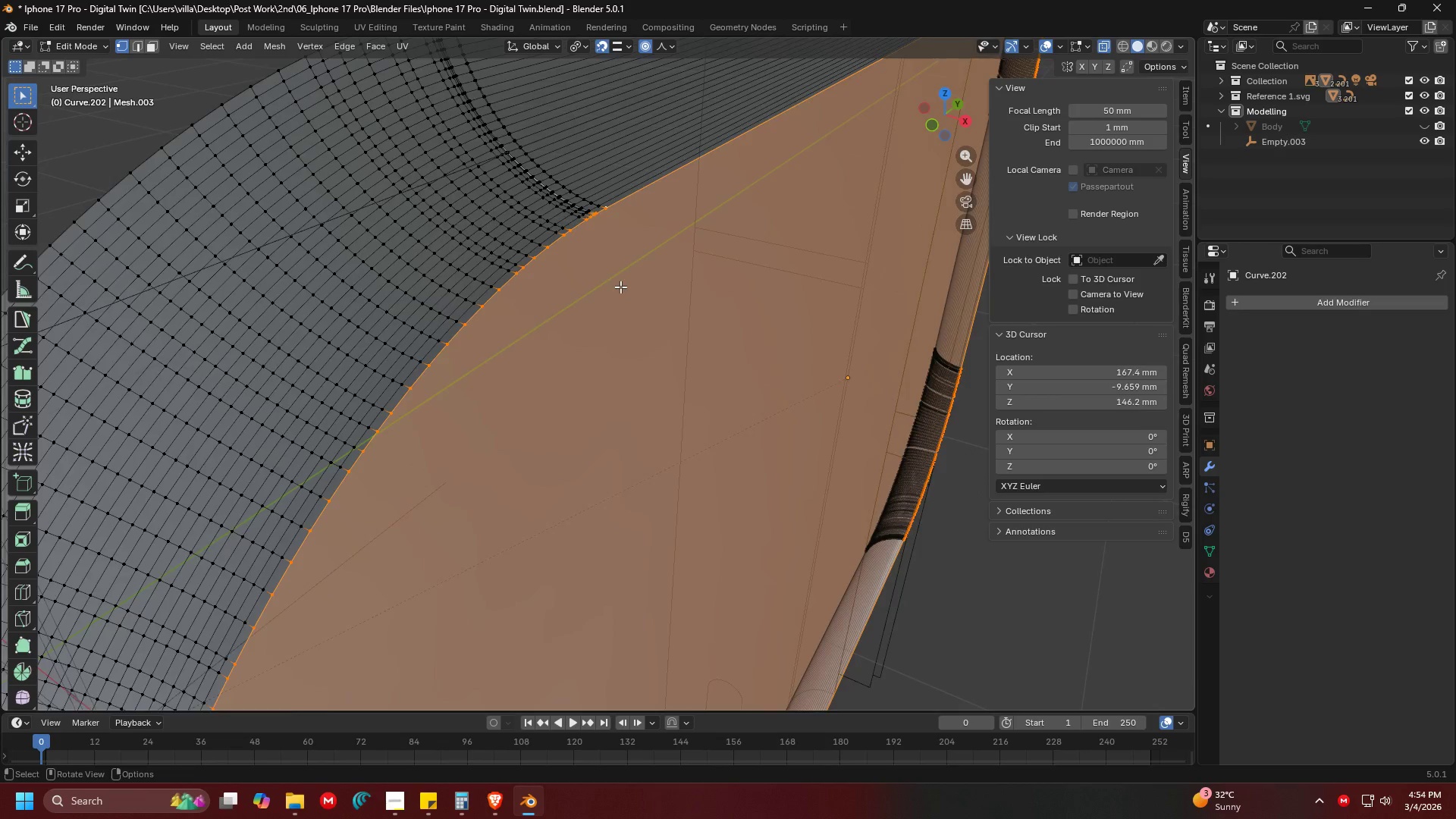 
key(Shift+ShiftLeft)
 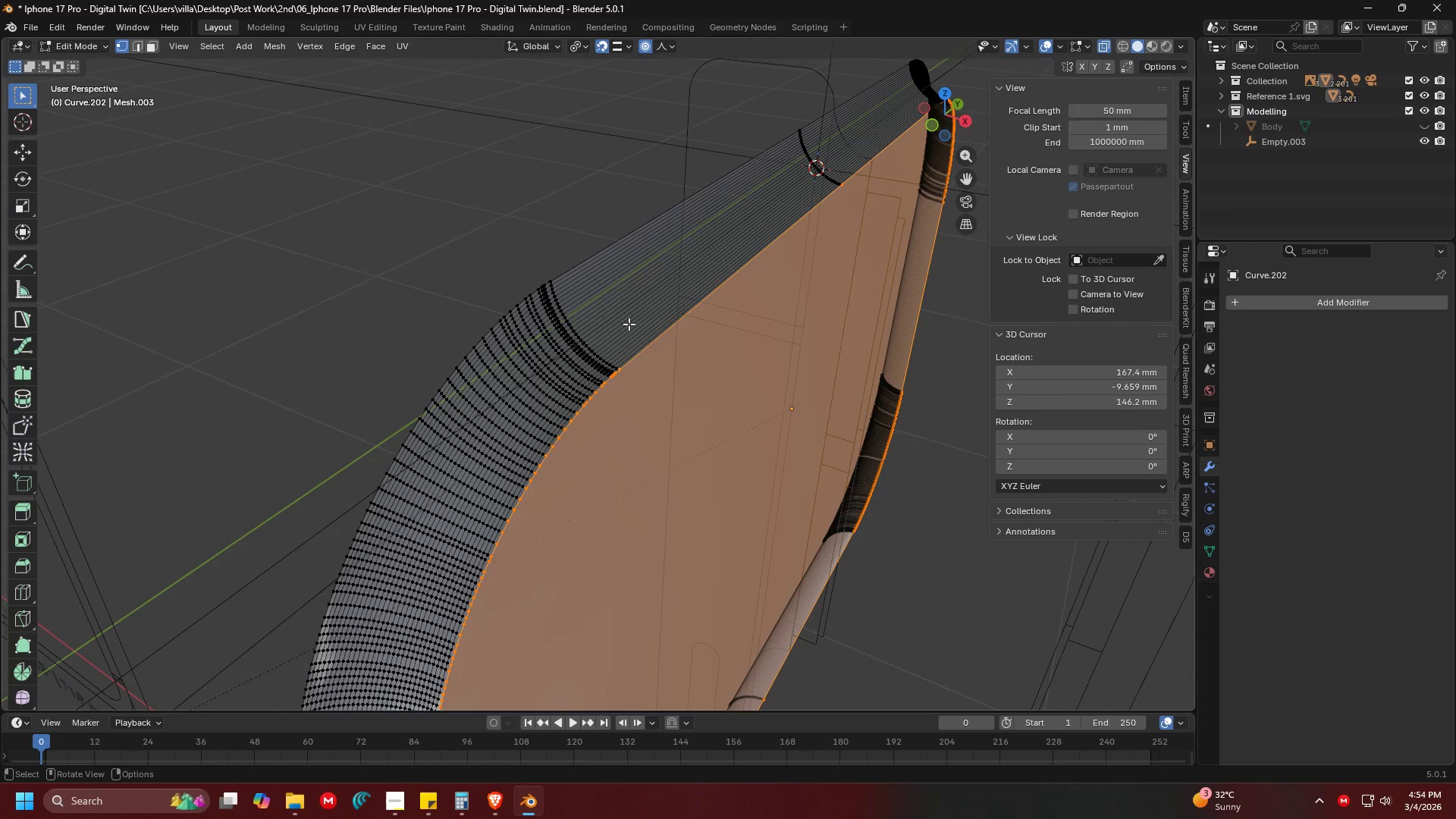 
scroll: coordinate [620, 287], scroll_direction: down, amount: 2.0
 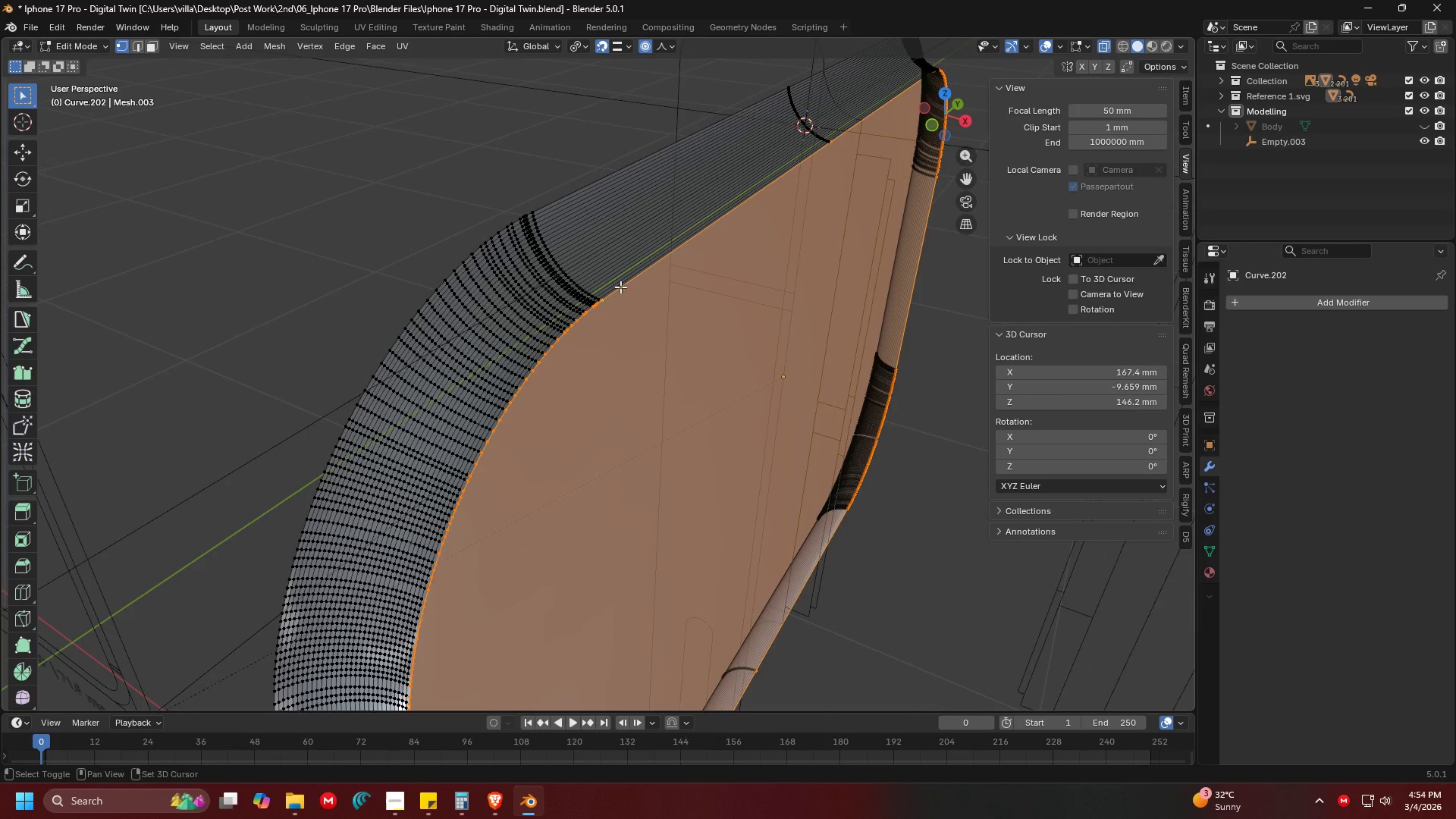 
hold_key(key=AltLeft, duration=1.14)
left_click([535, 264])
 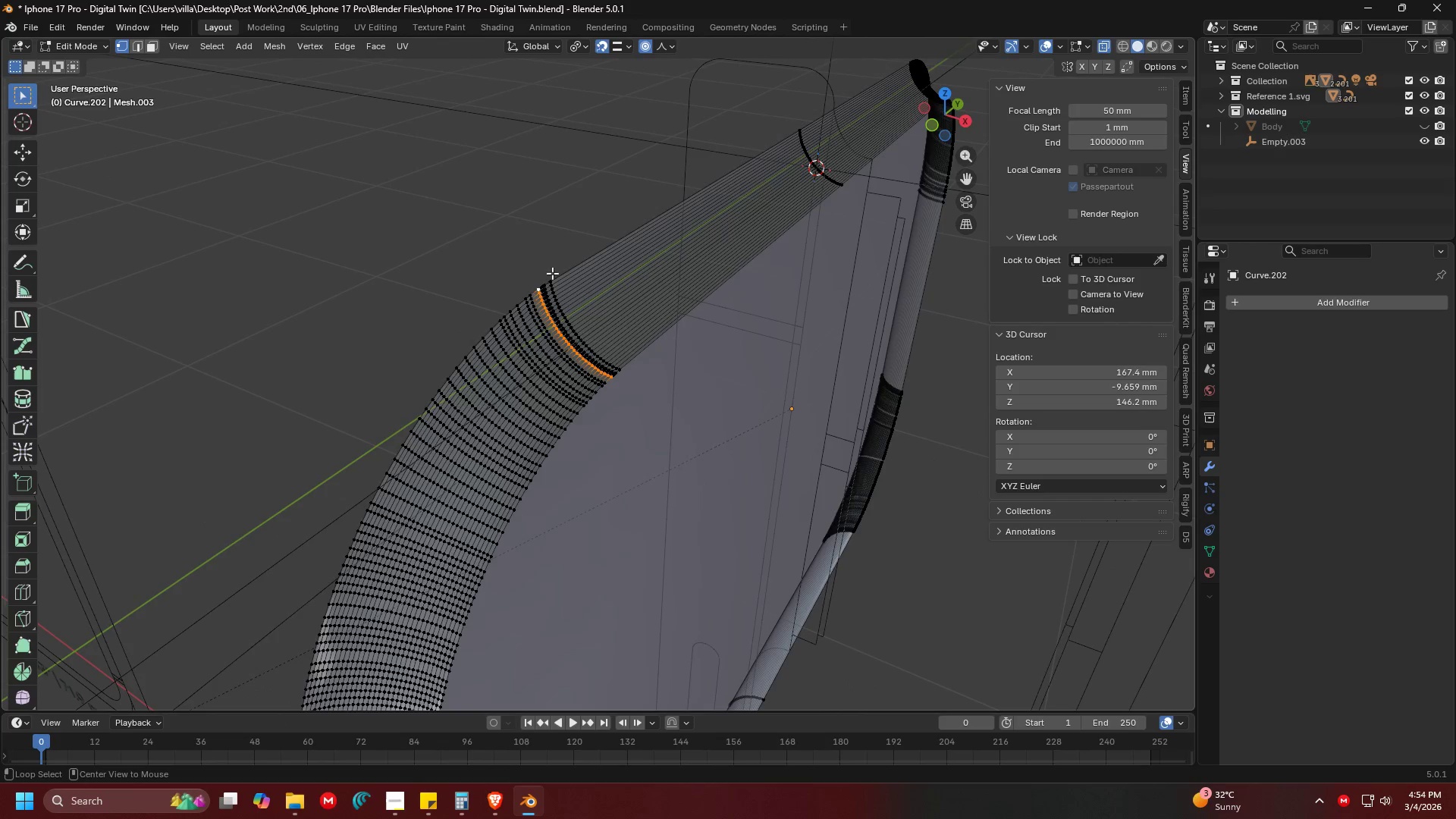 
left_click([553, 274])
 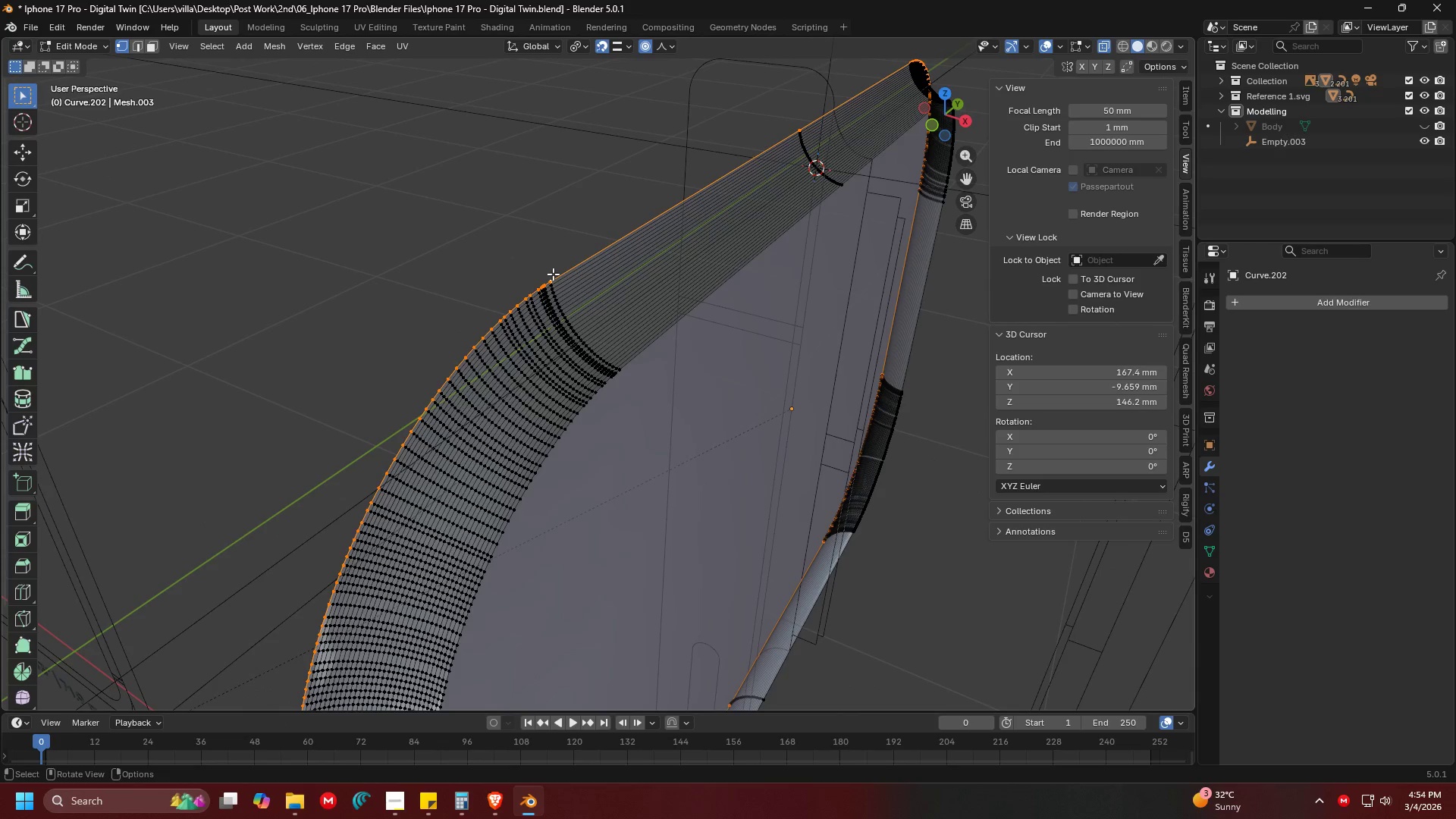 
key(F)
 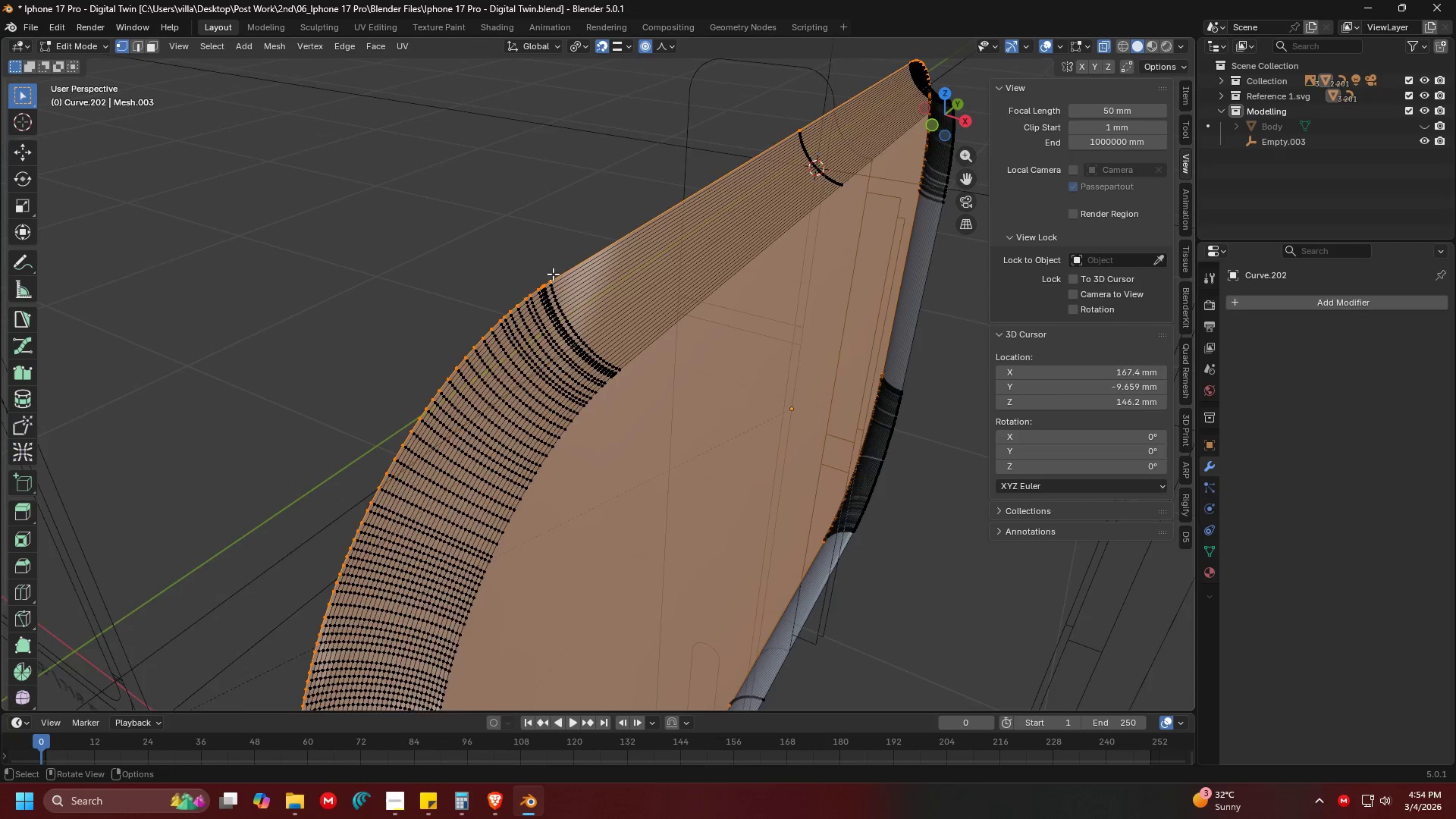 
key(Shift+ShiftLeft)
 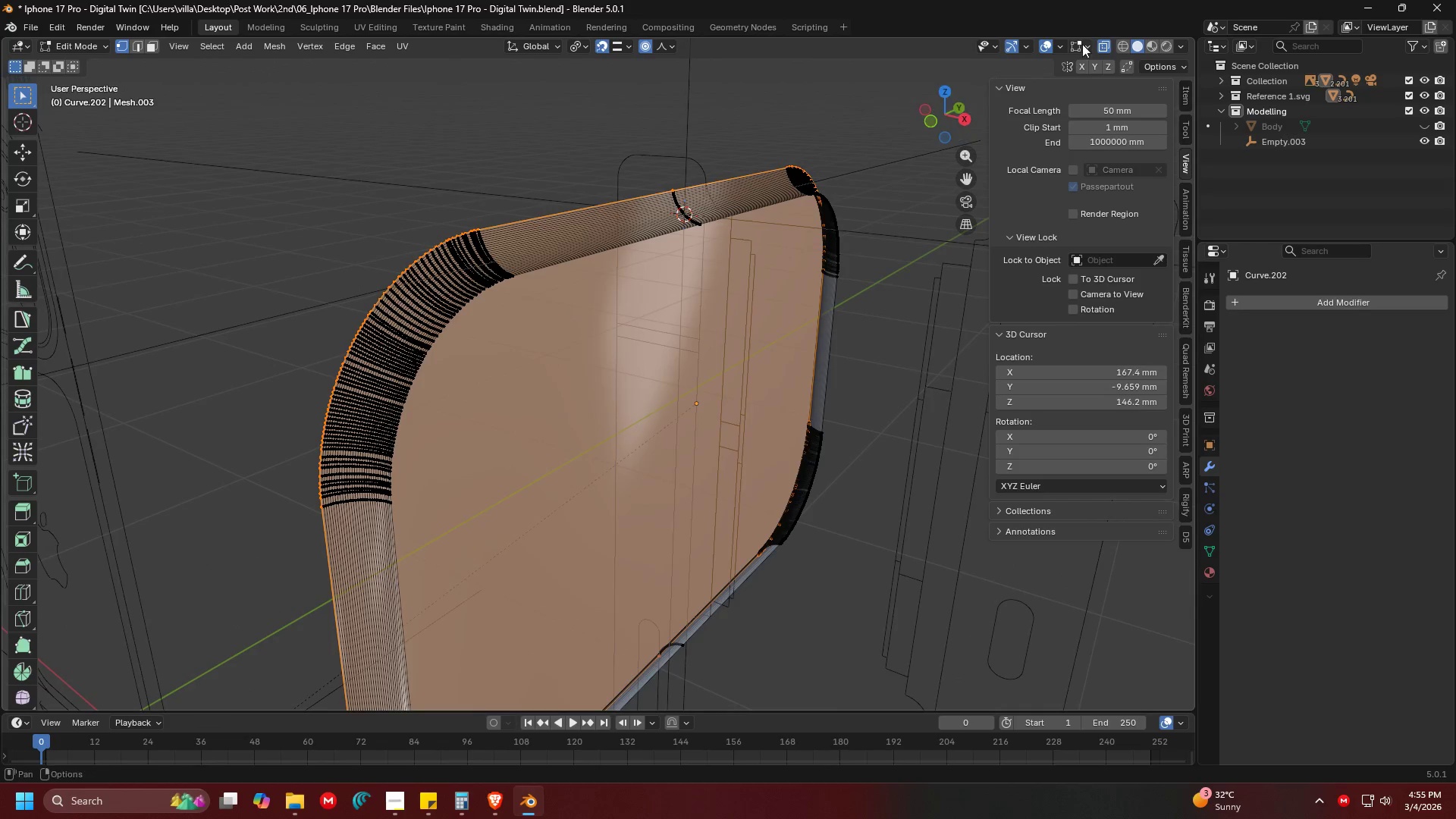 
scroll: coordinate [553, 274], scroll_direction: down, amount: 4.0
 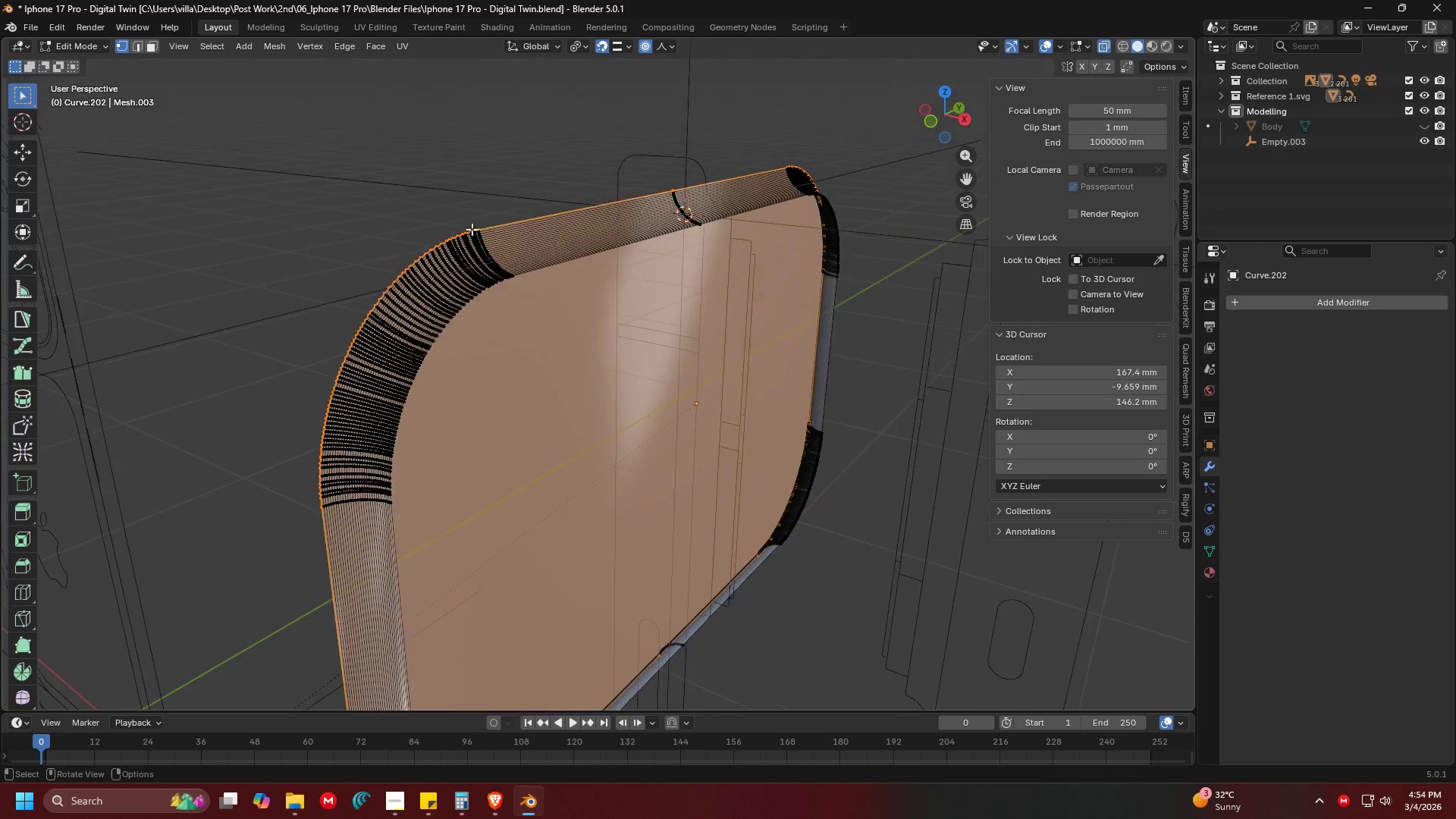 
left_click([1105, 46])
 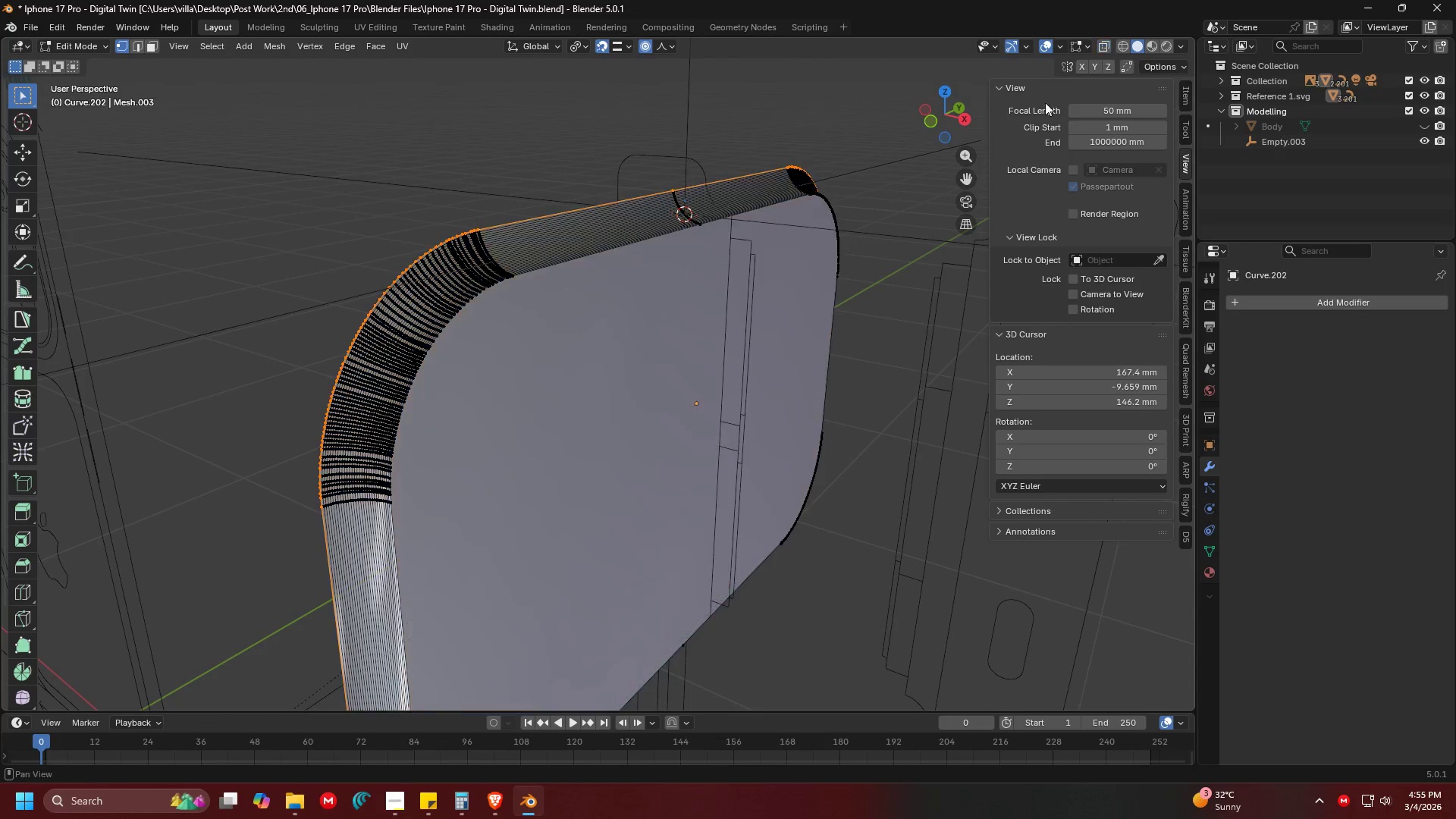 
scroll: coordinate [808, 318], scroll_direction: down, amount: 3.0
 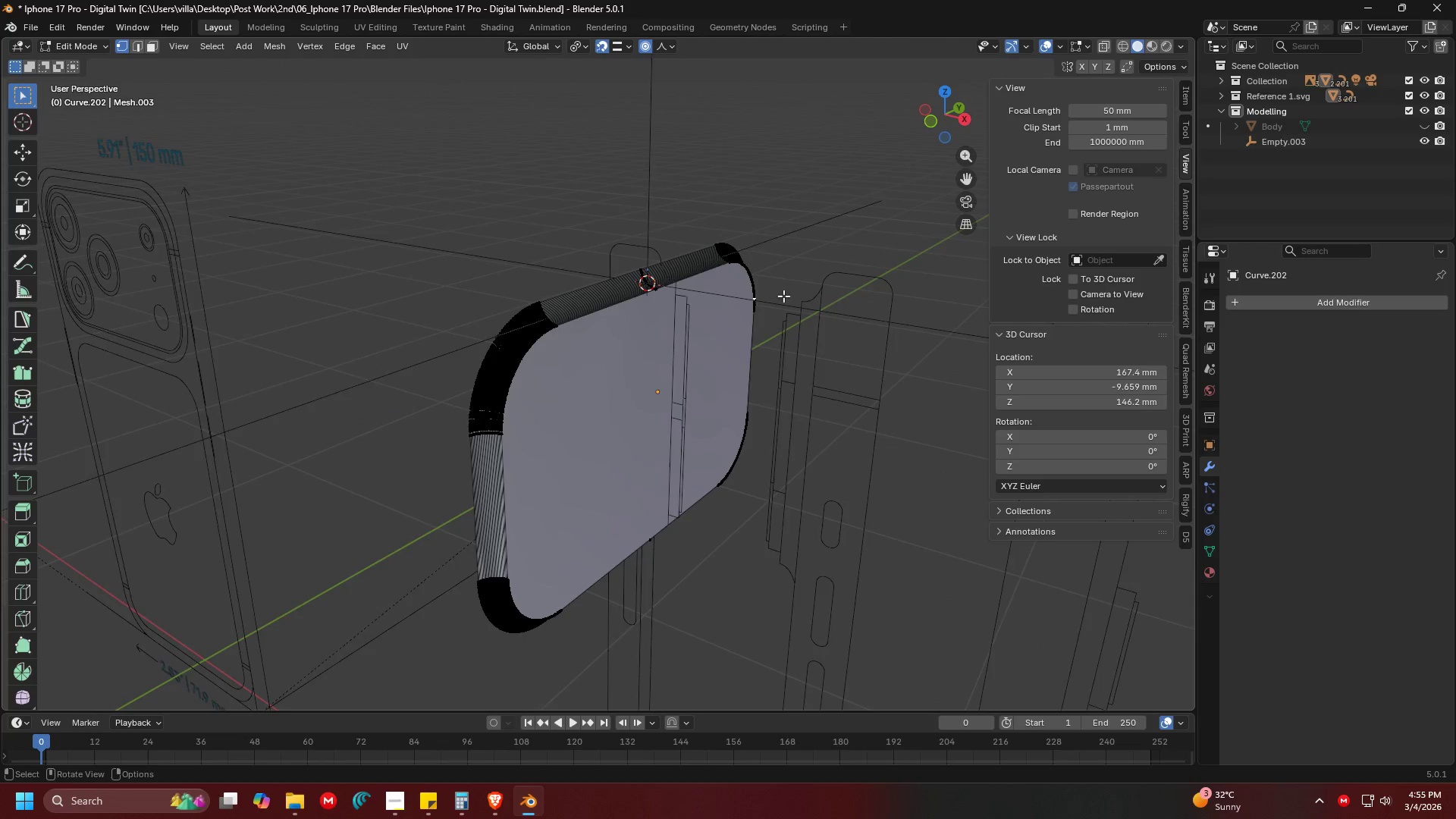 
key(Tab)
 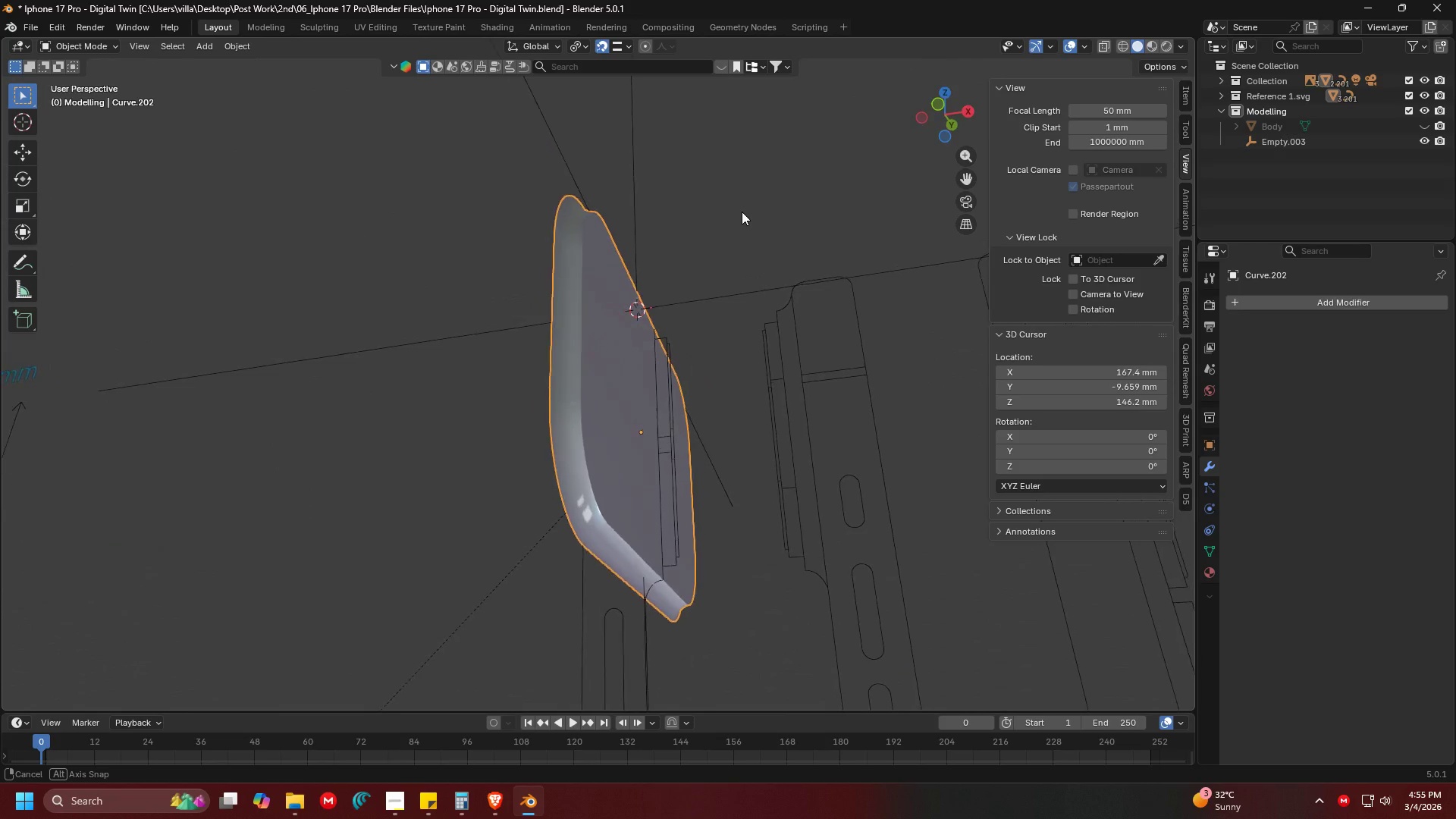 
scroll: coordinate [675, 290], scroll_direction: none, amount: 0.0
 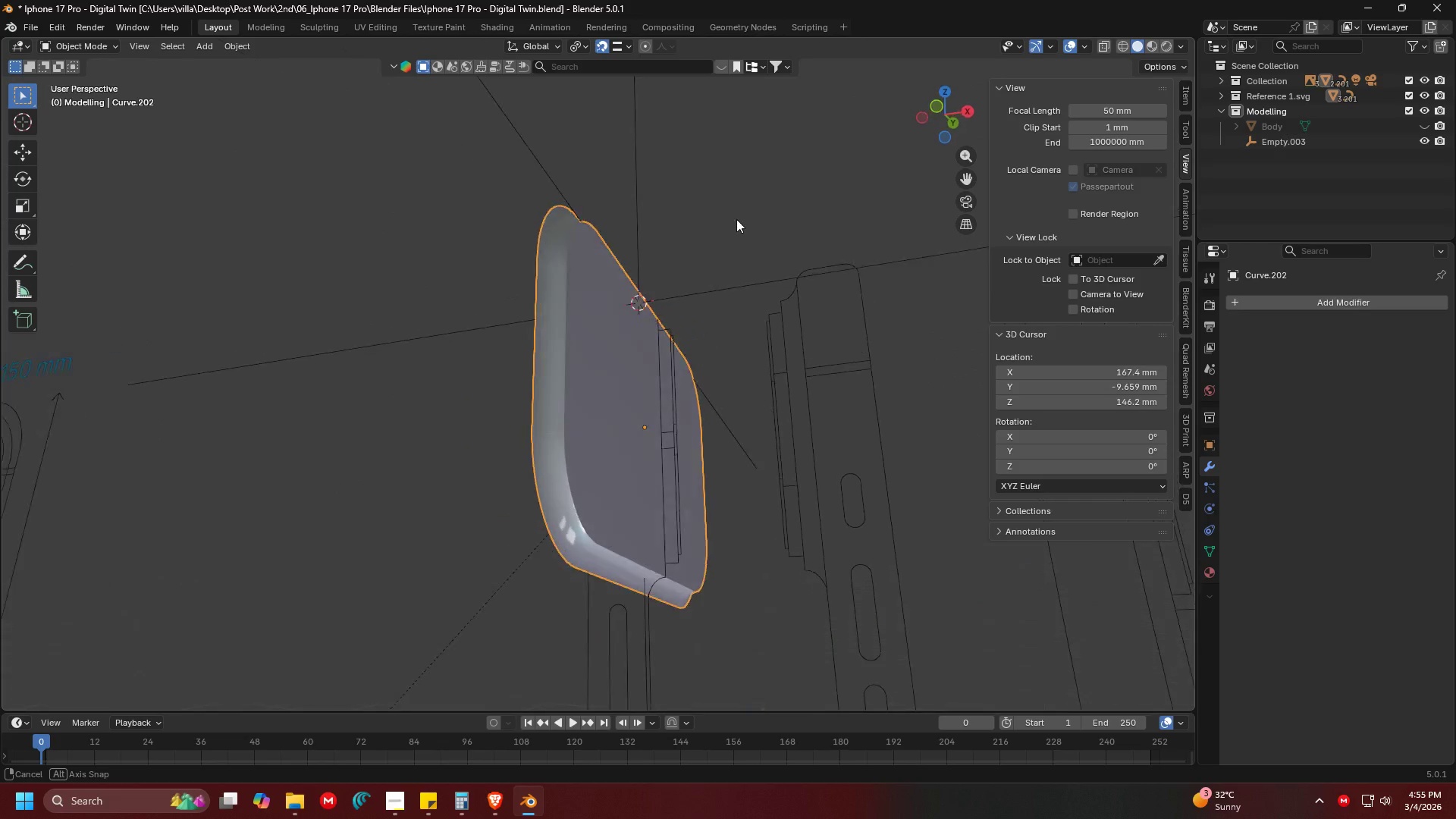 
key(Shift+ShiftLeft)
 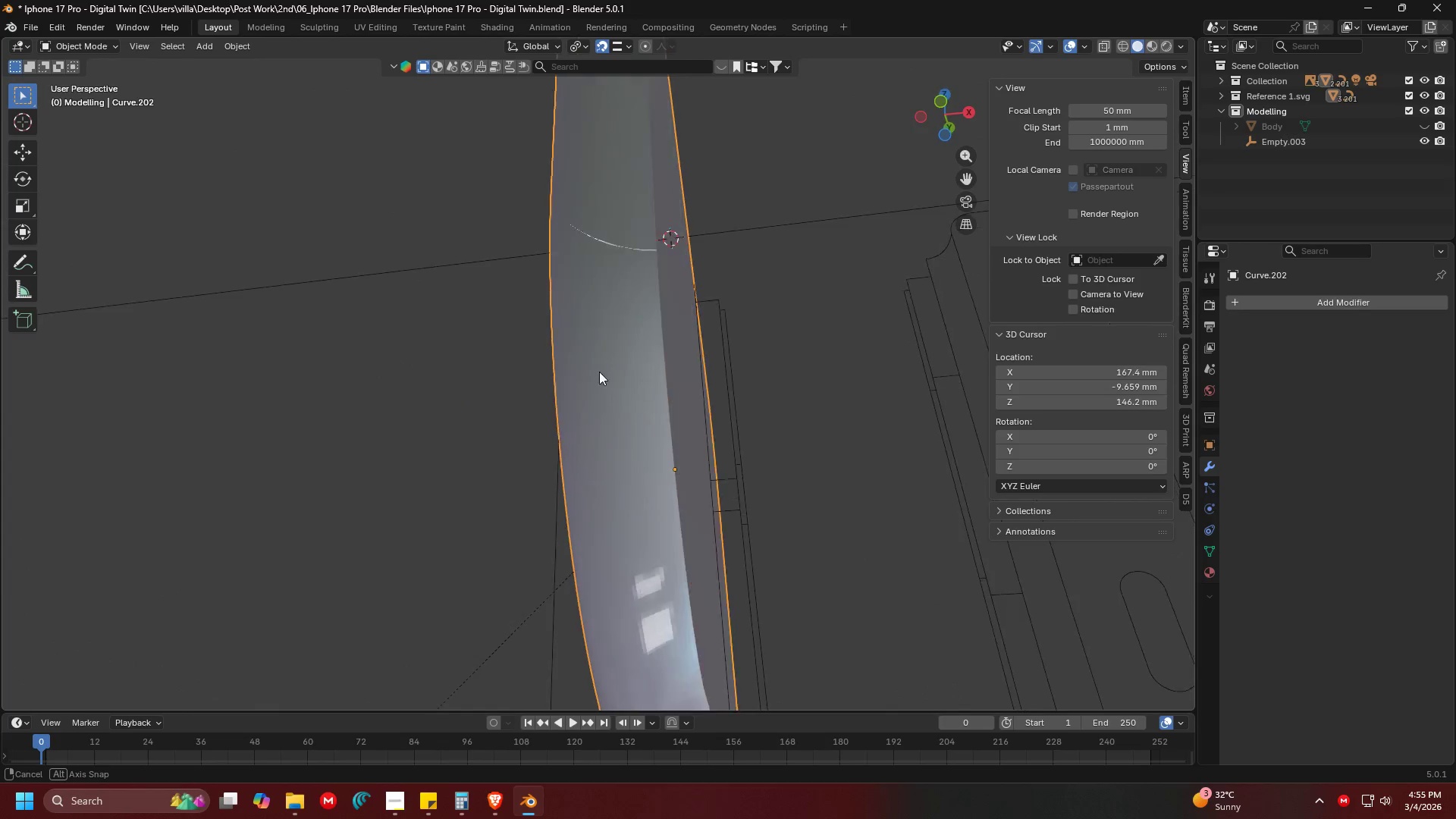 
scroll: coordinate [737, 213], scroll_direction: up, amount: 4.0
 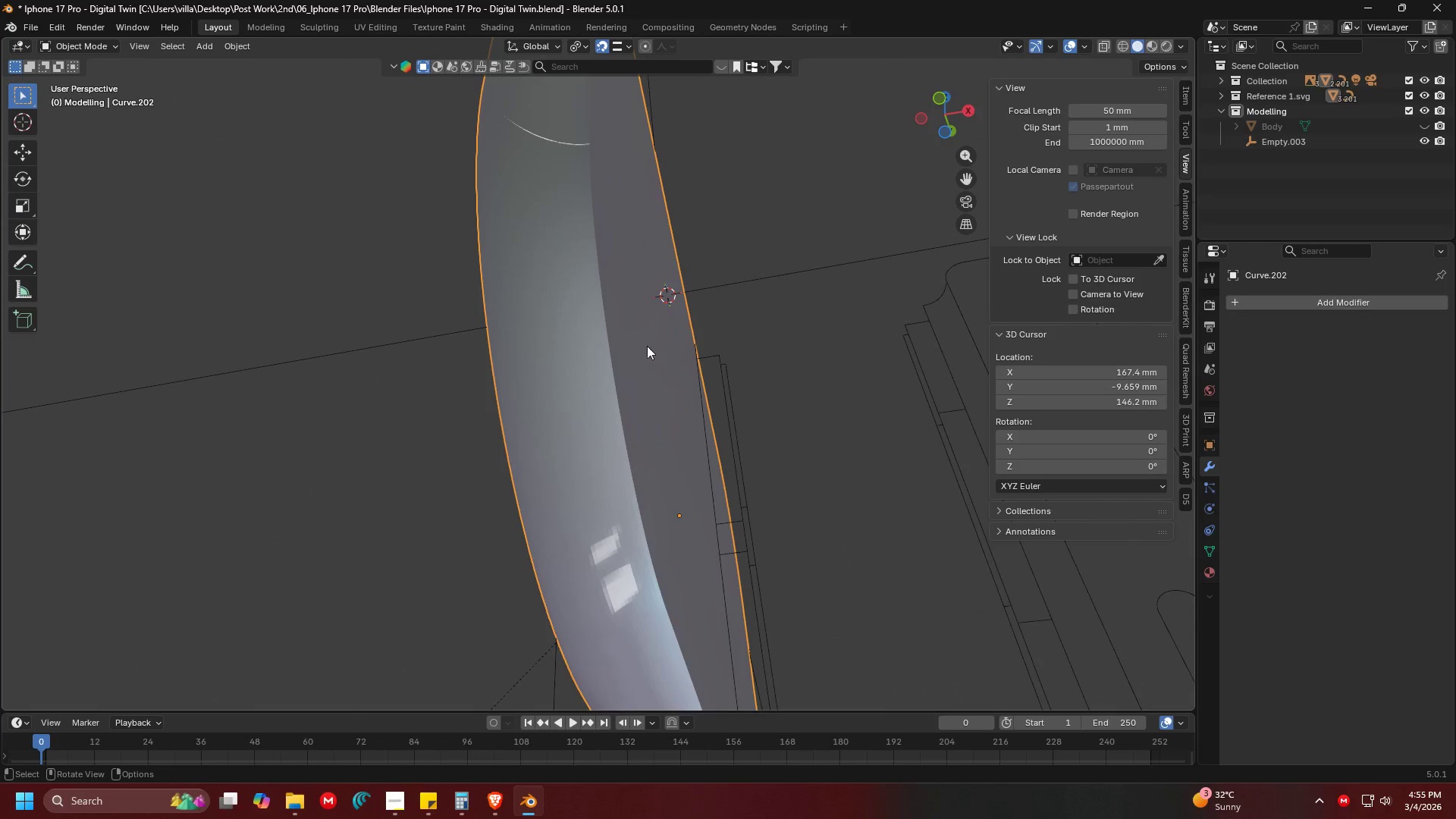 
key(Shift+ShiftLeft)
 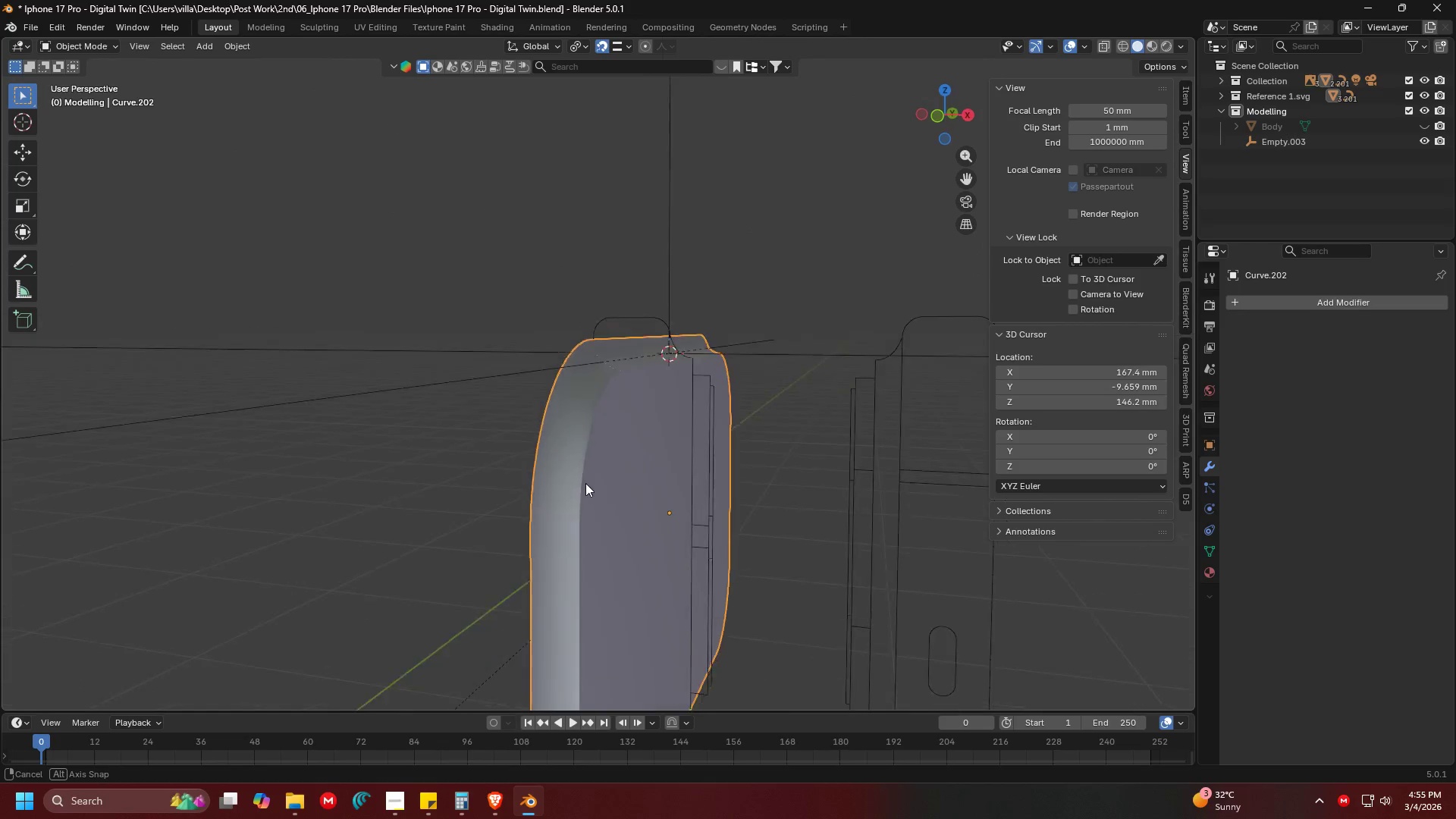 
key(Shift+ShiftLeft)
 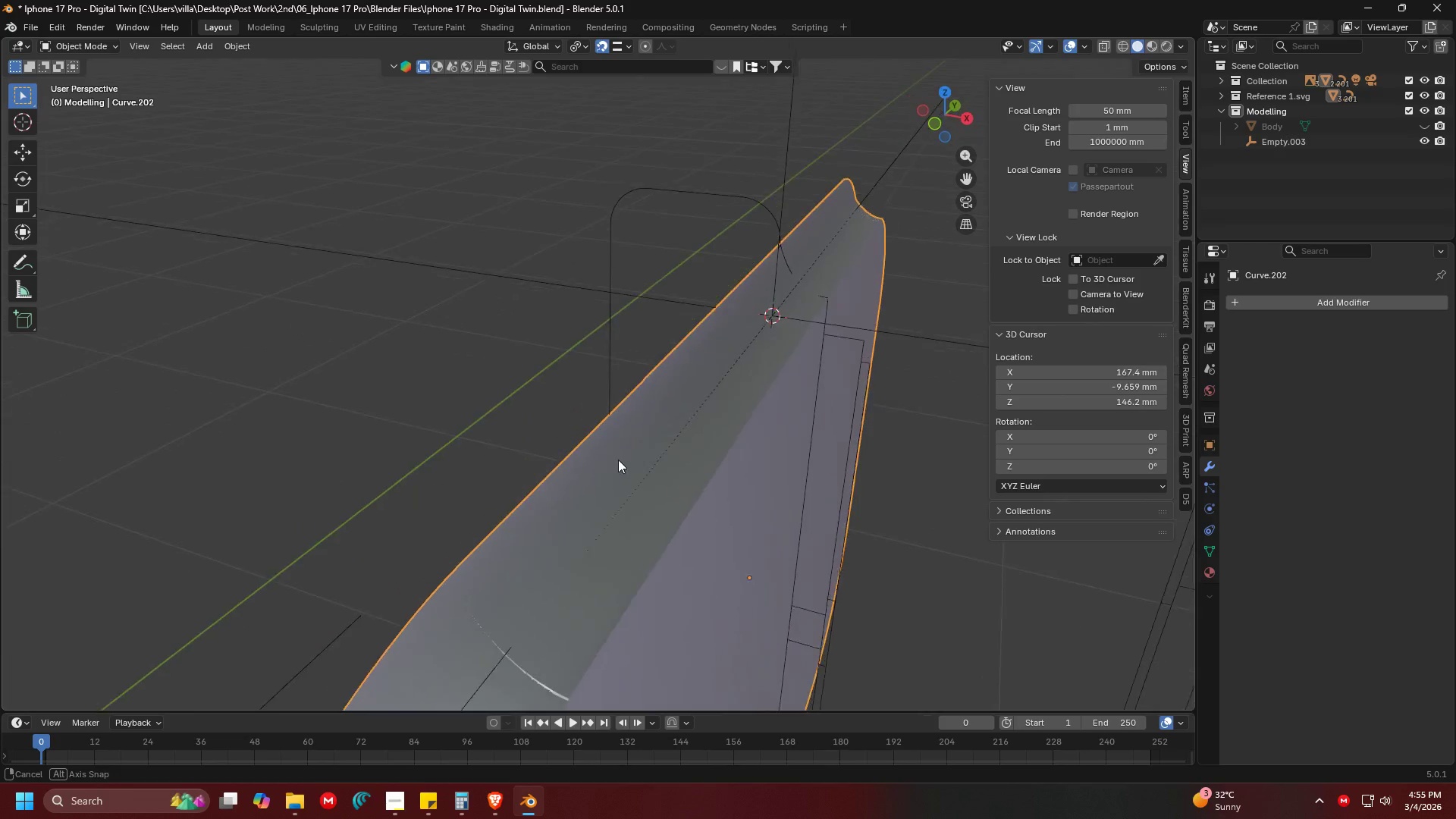 
hold_key(key=ShiftLeft, duration=0.45)
 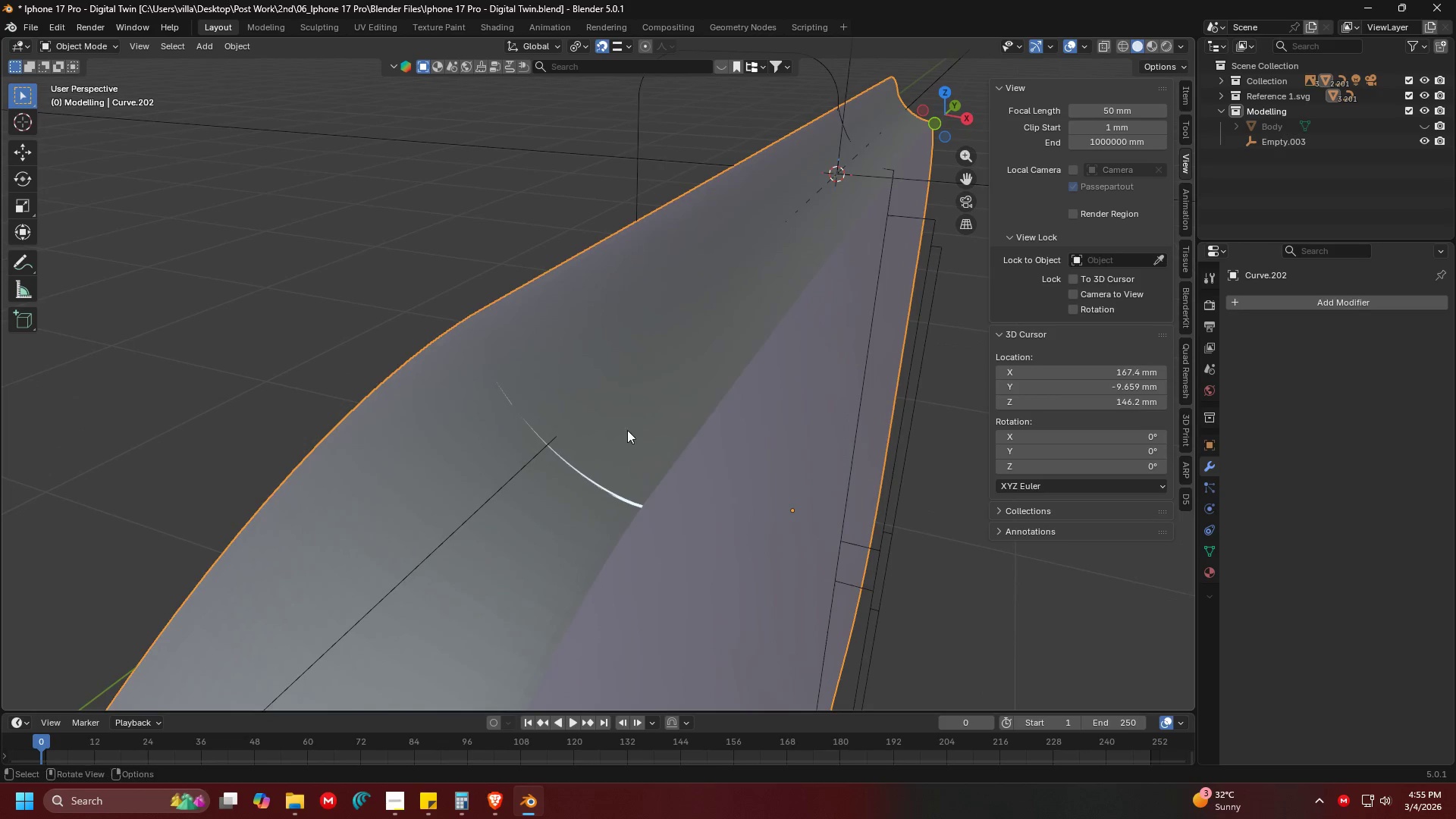 
scroll: coordinate [618, 460], scroll_direction: up, amount: 4.0
 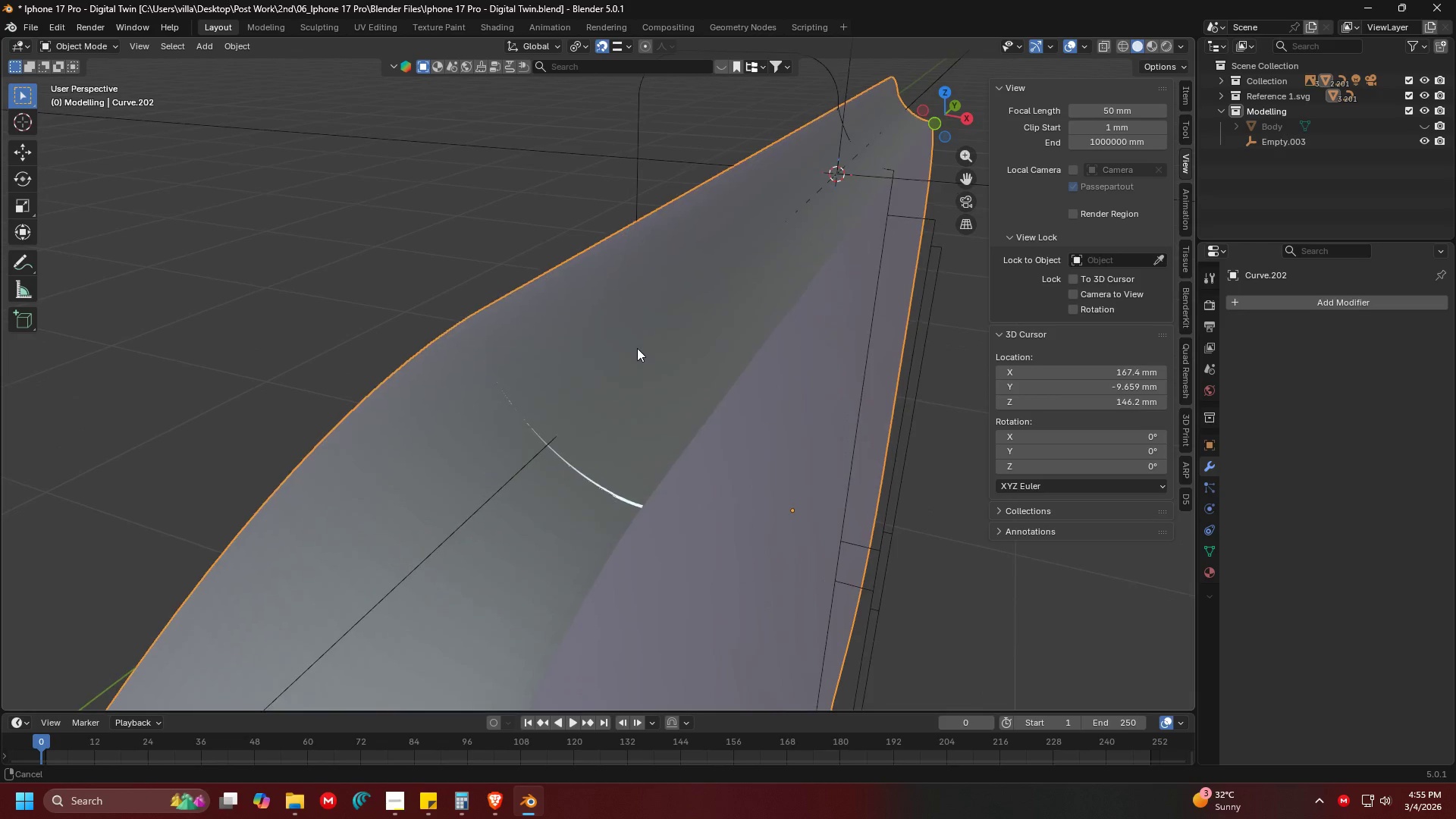 
hold_key(key=ControlLeft, duration=0.47)
 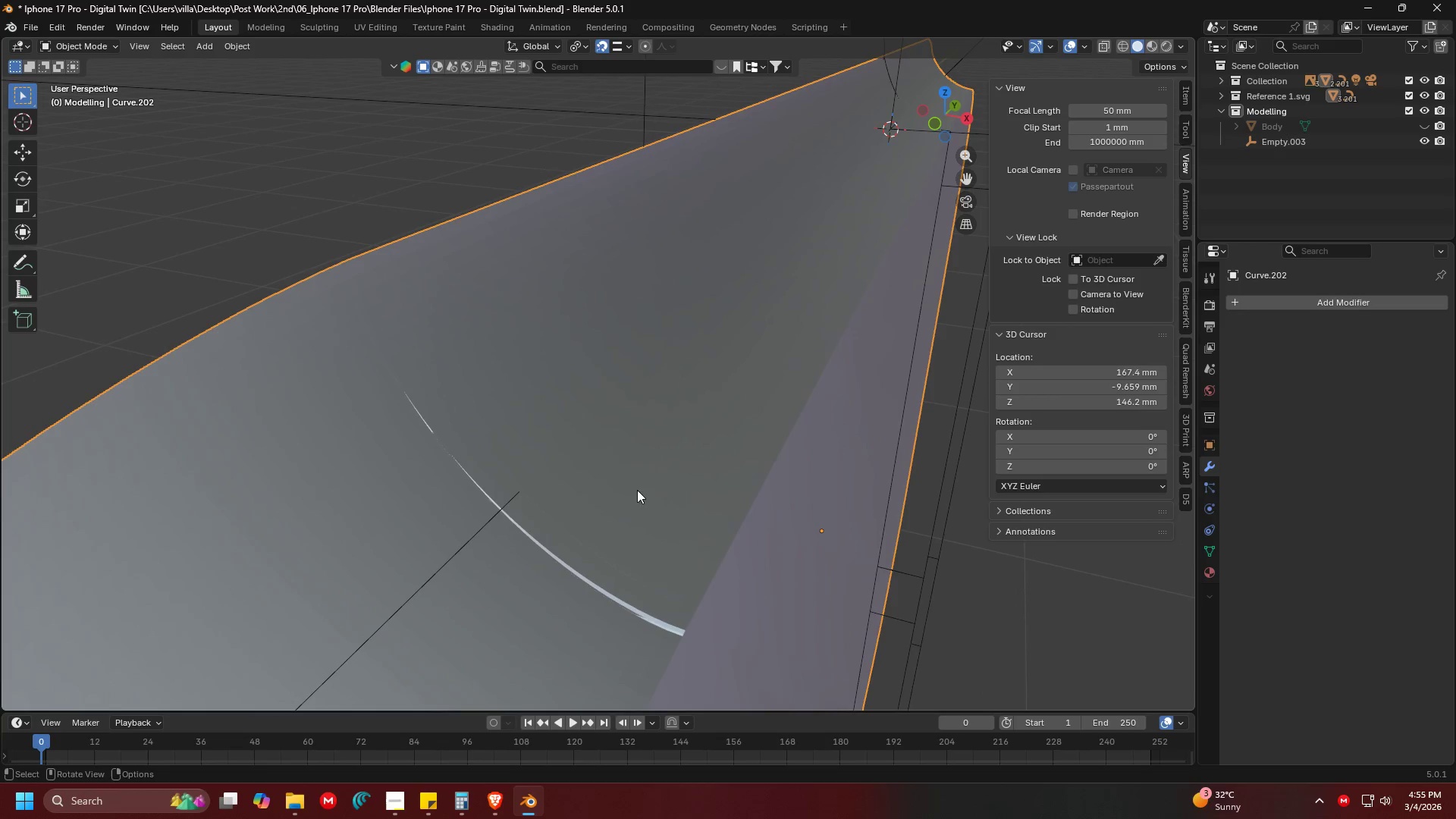 
scroll: coordinate [617, 472], scroll_direction: up, amount: 1.0
 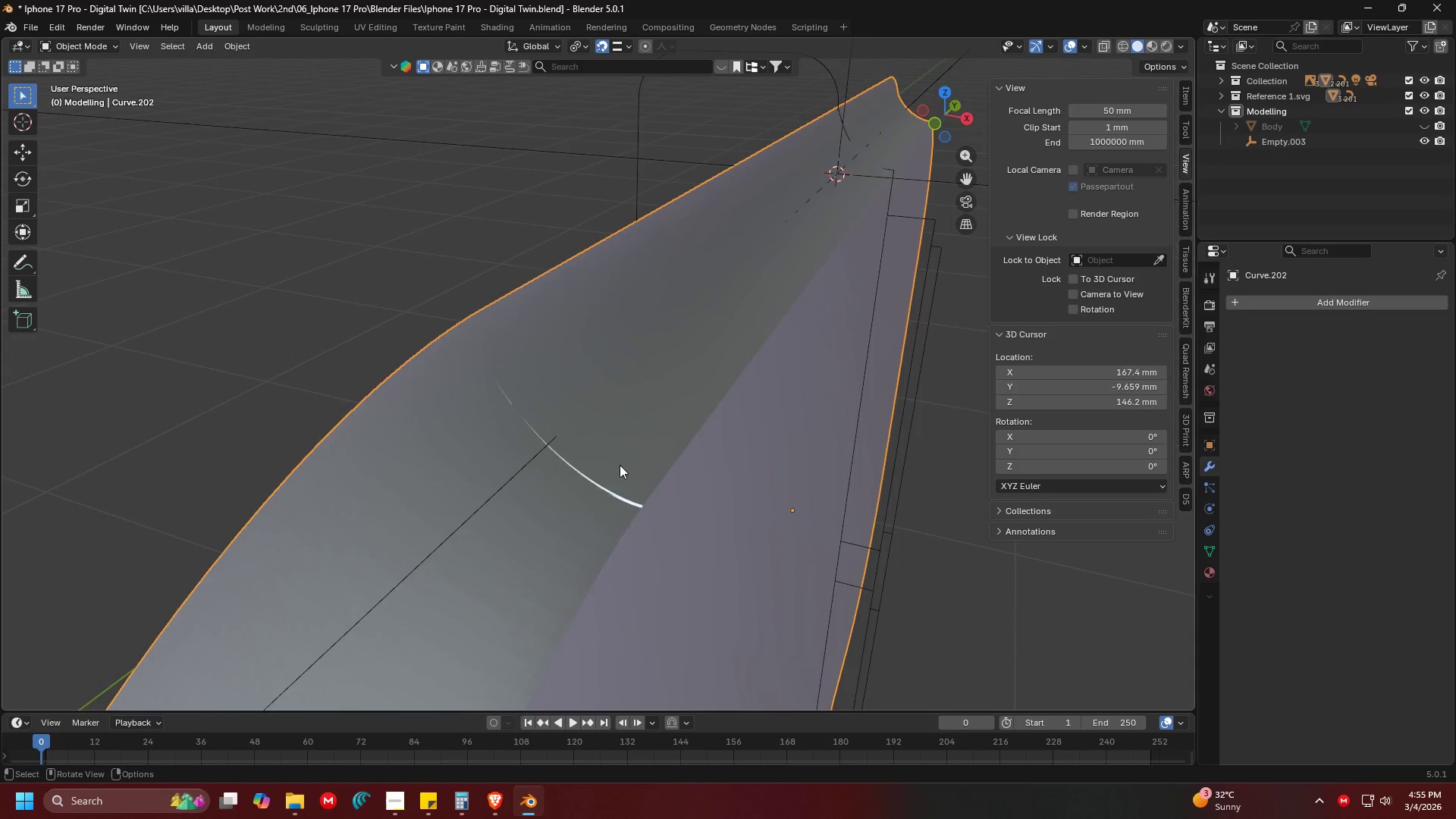 
left_click([645, 495])
 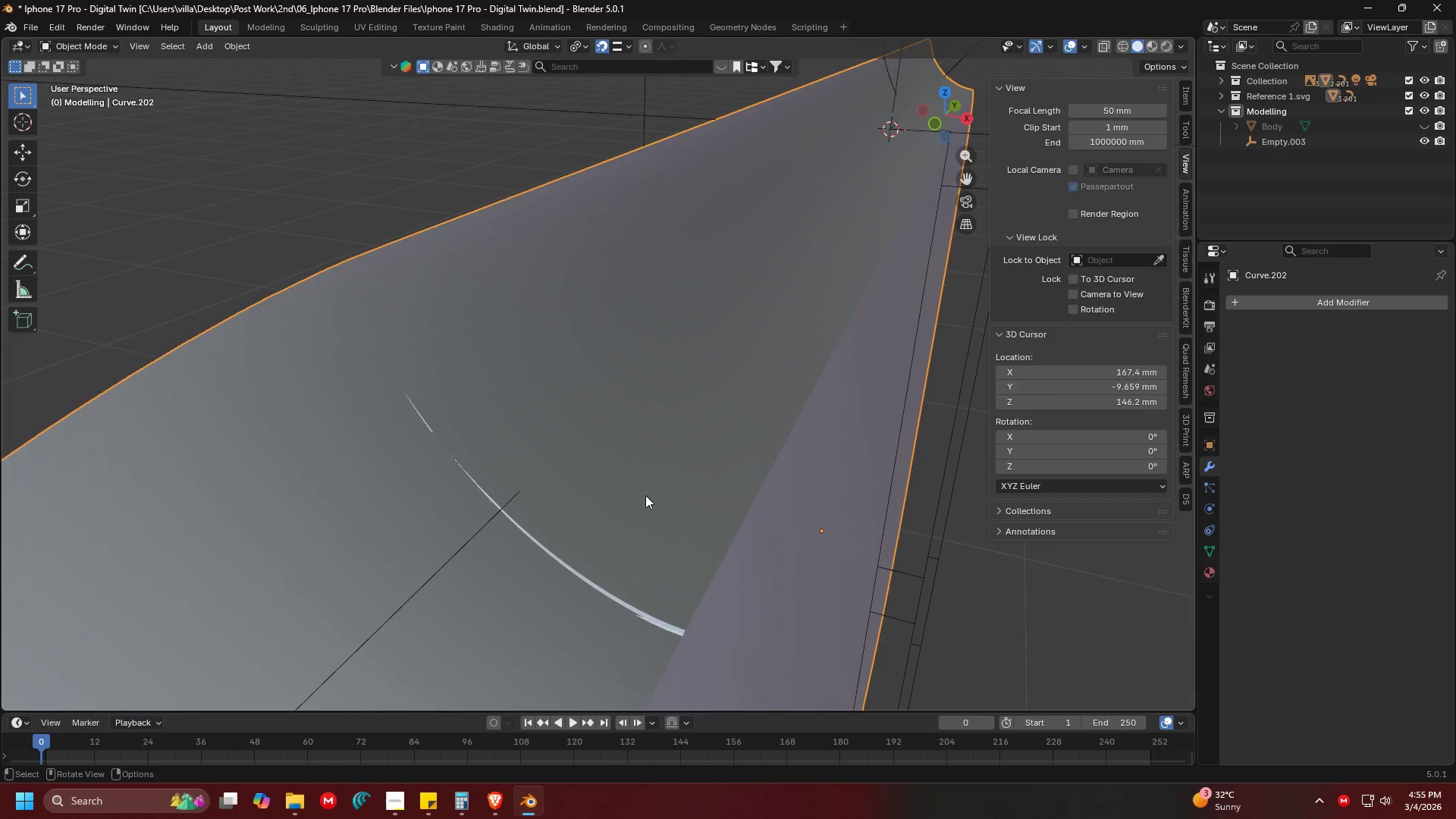 
key(Tab)
 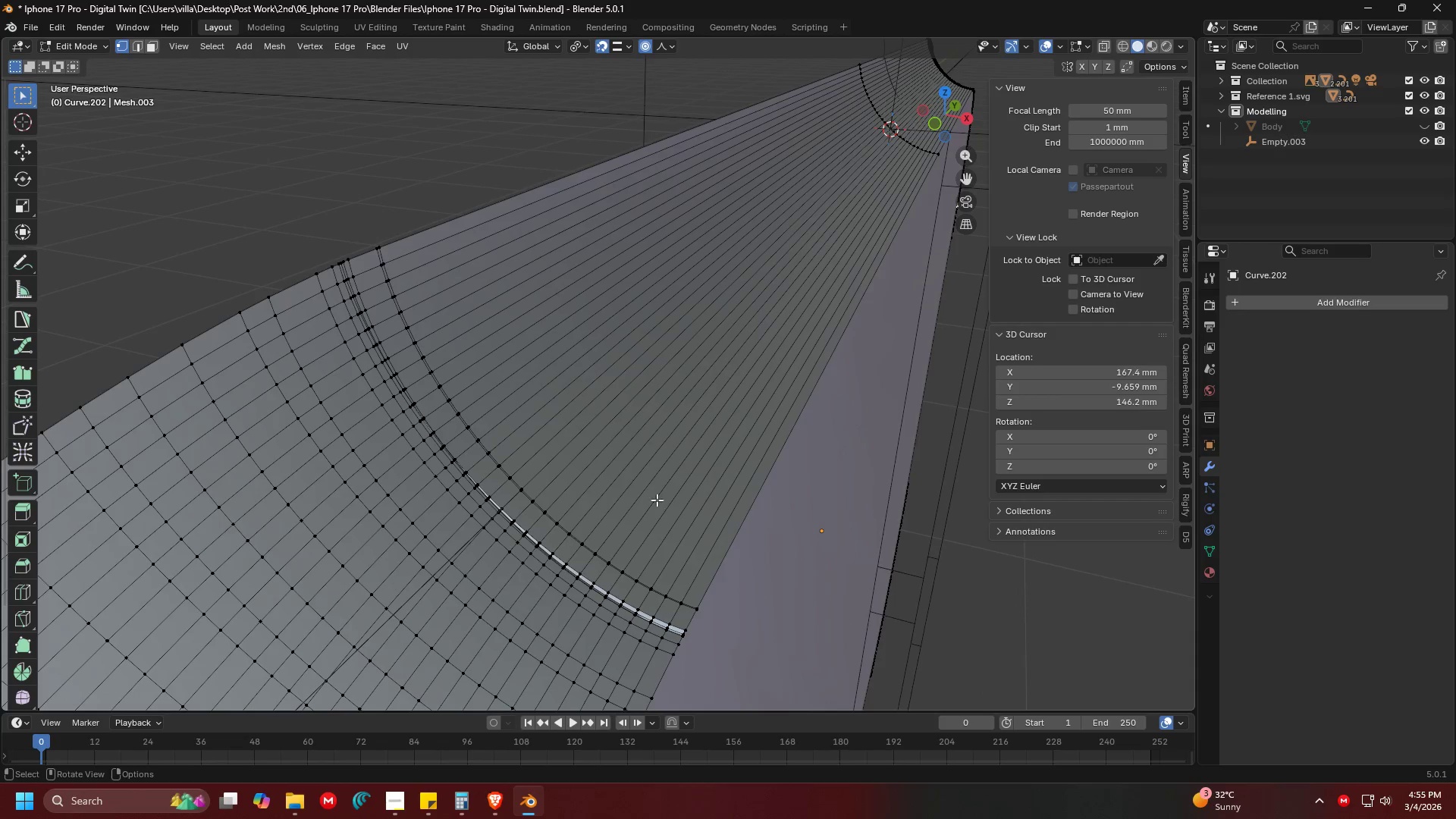 
hold_key(key=ShiftLeft, duration=0.33)
 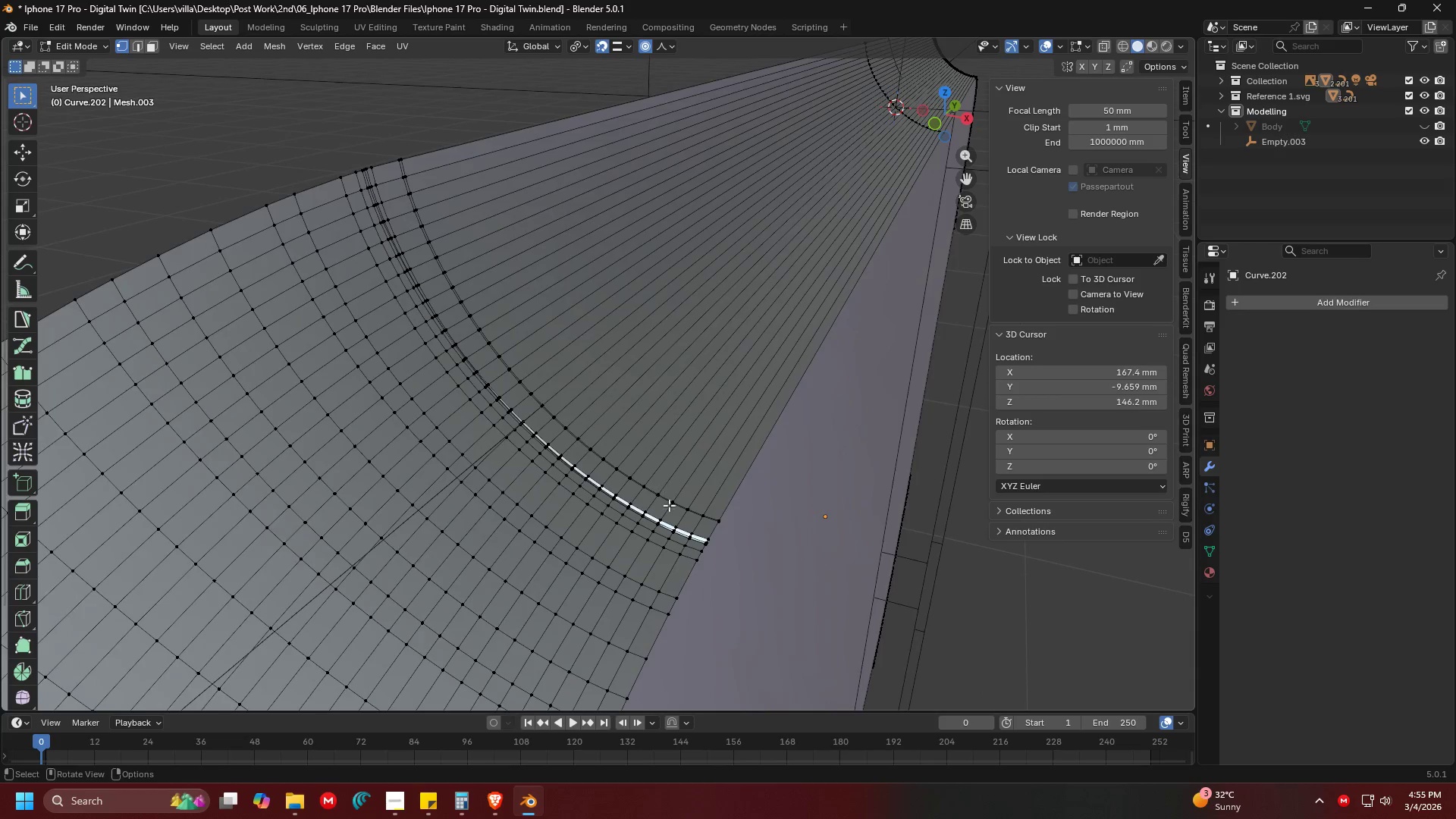 
hold_key(key=ControlLeft, duration=0.55)
 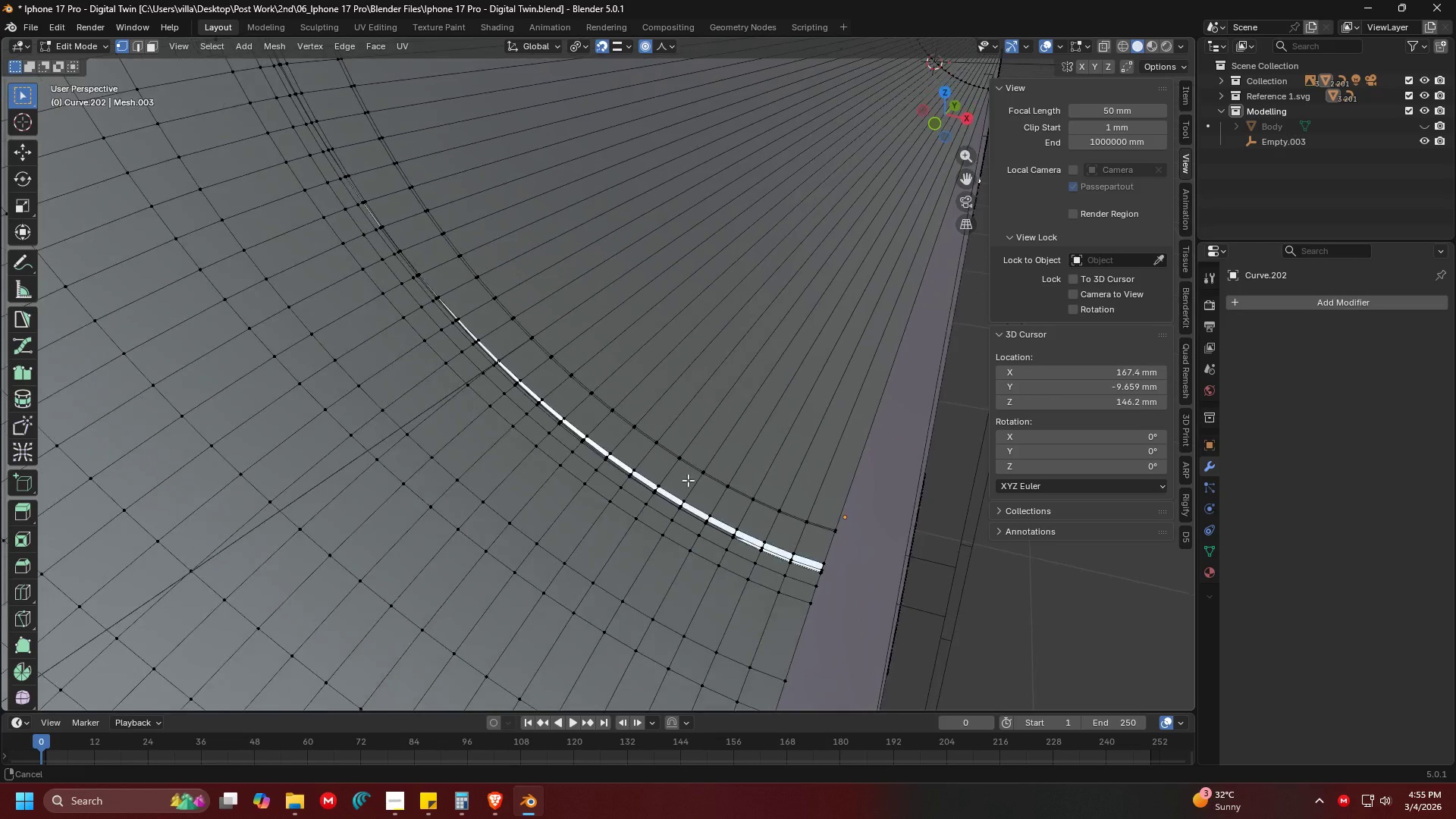 
hold_key(key=ControlLeft, duration=3.89)
 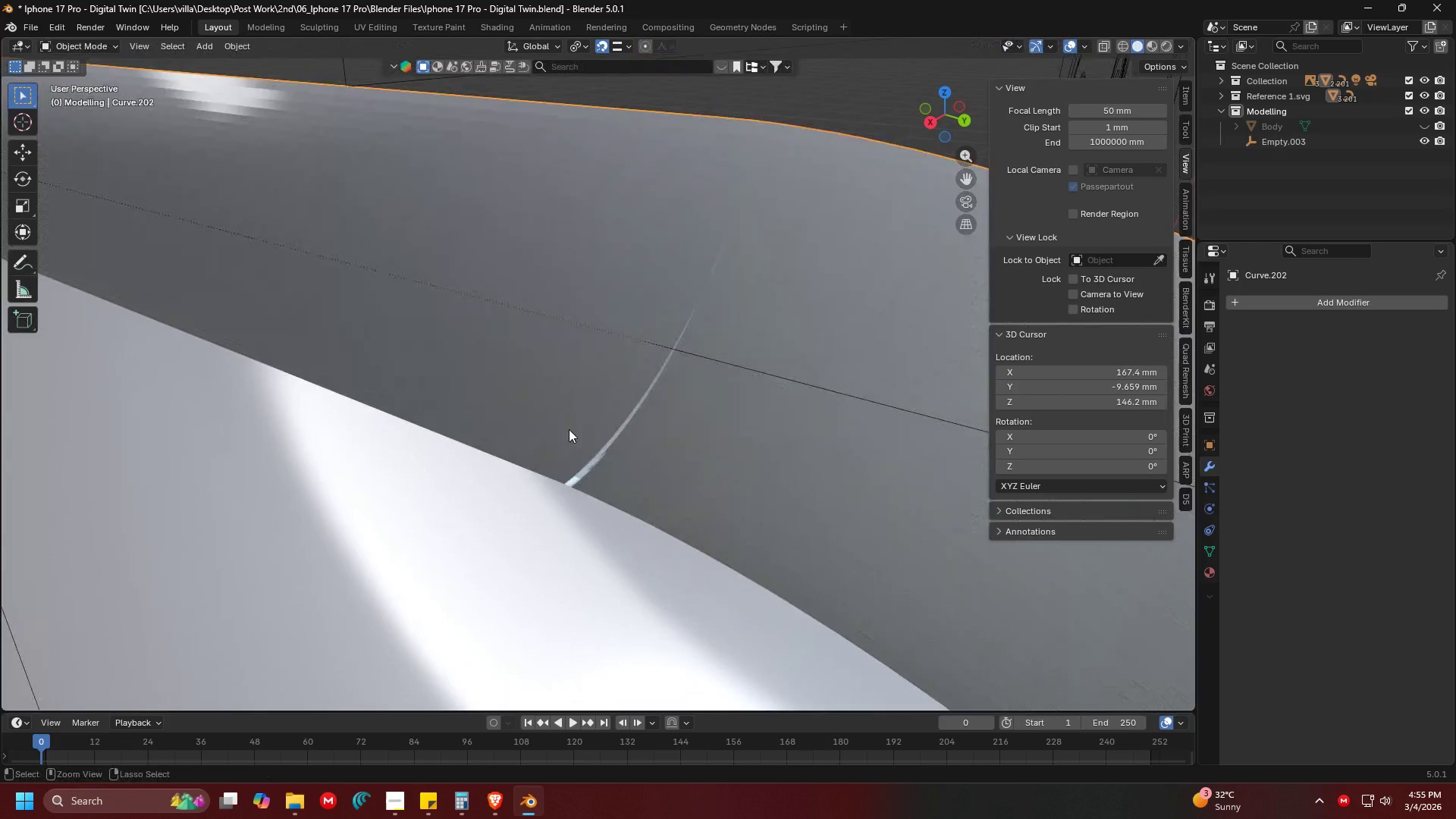 
hold_key(key=ShiftLeft, duration=0.38)
 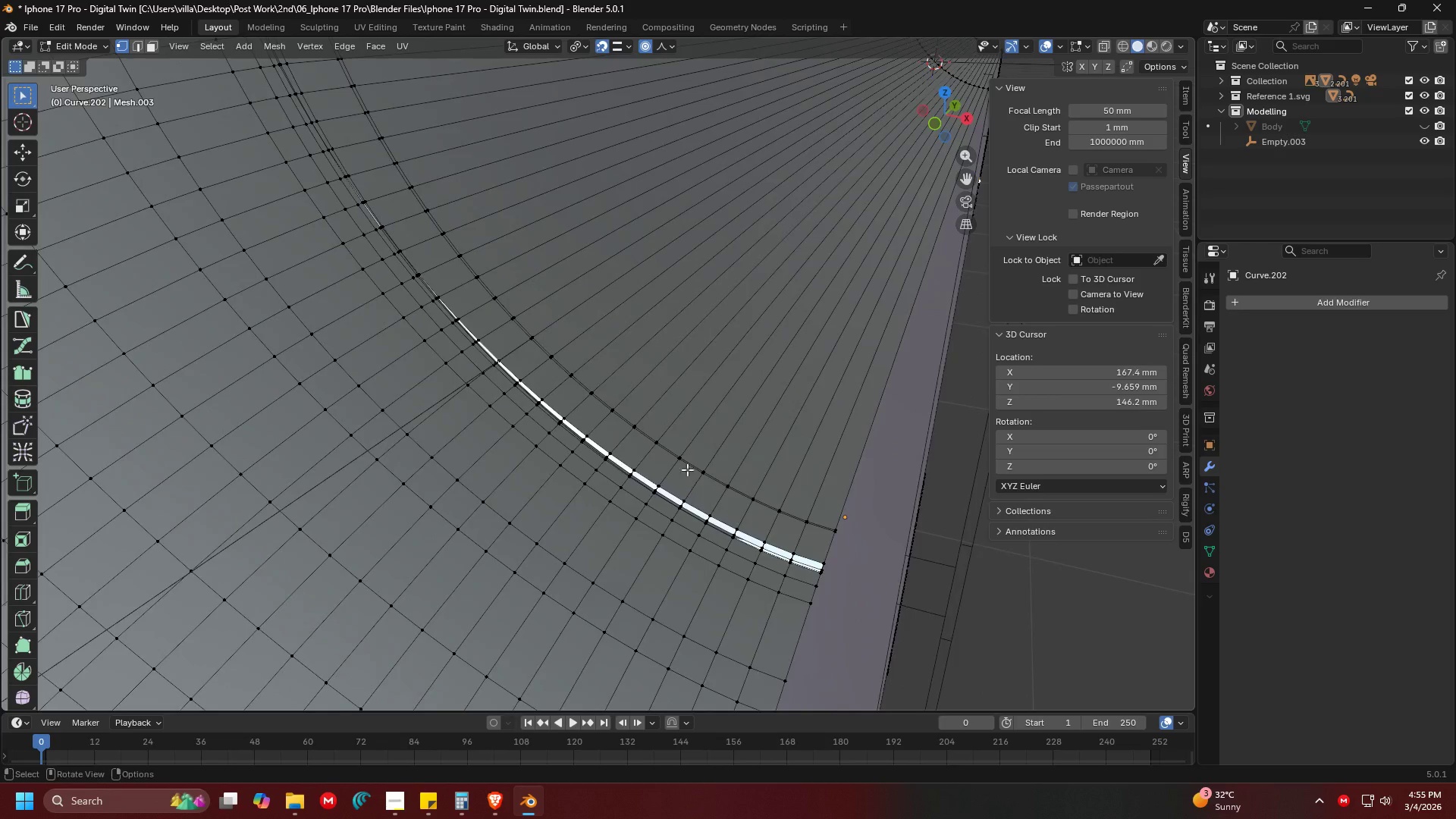 
key(Shift+ShiftLeft)
 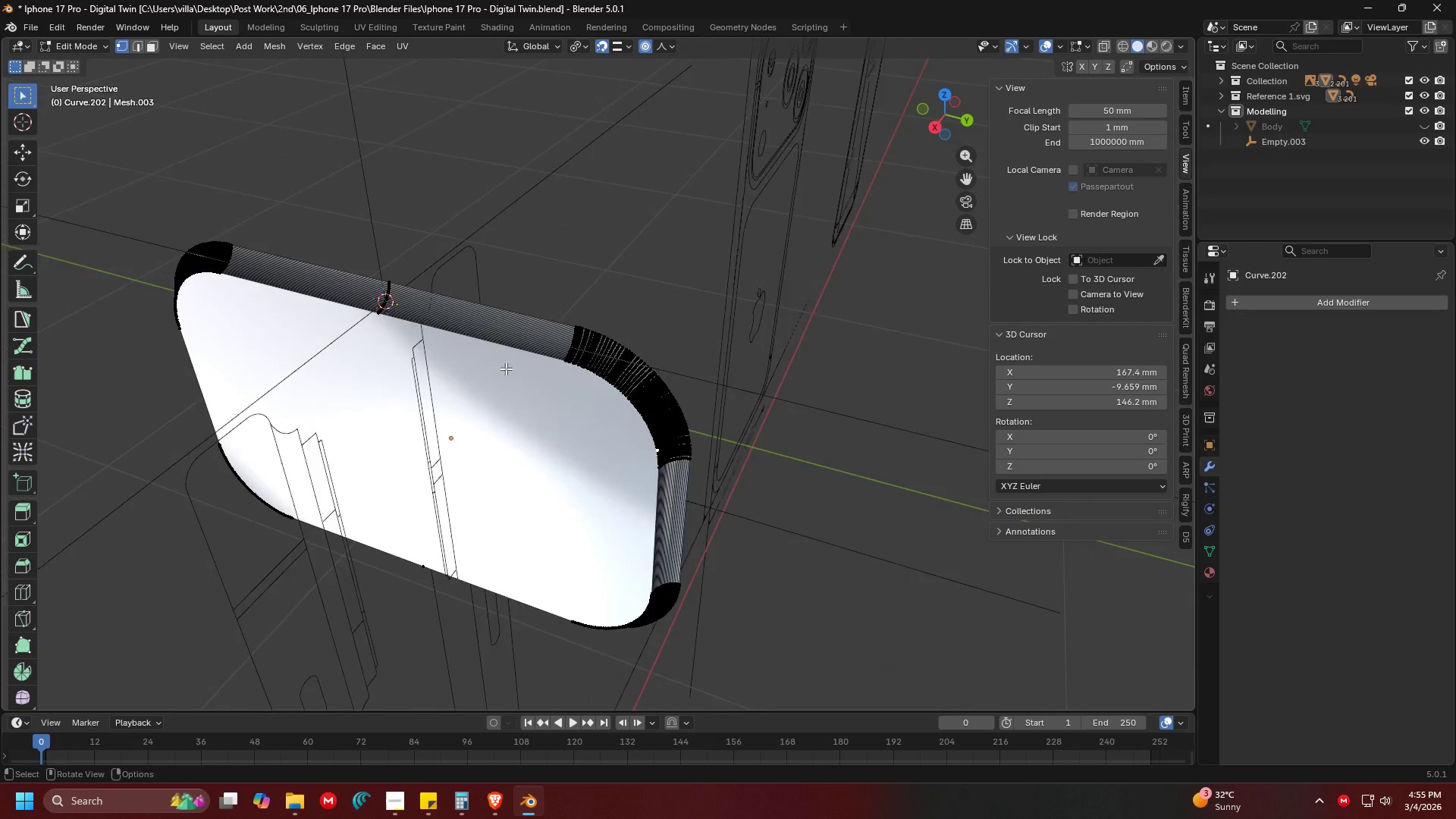 
scroll: coordinate [770, 463], scroll_direction: down, amount: 9.0
 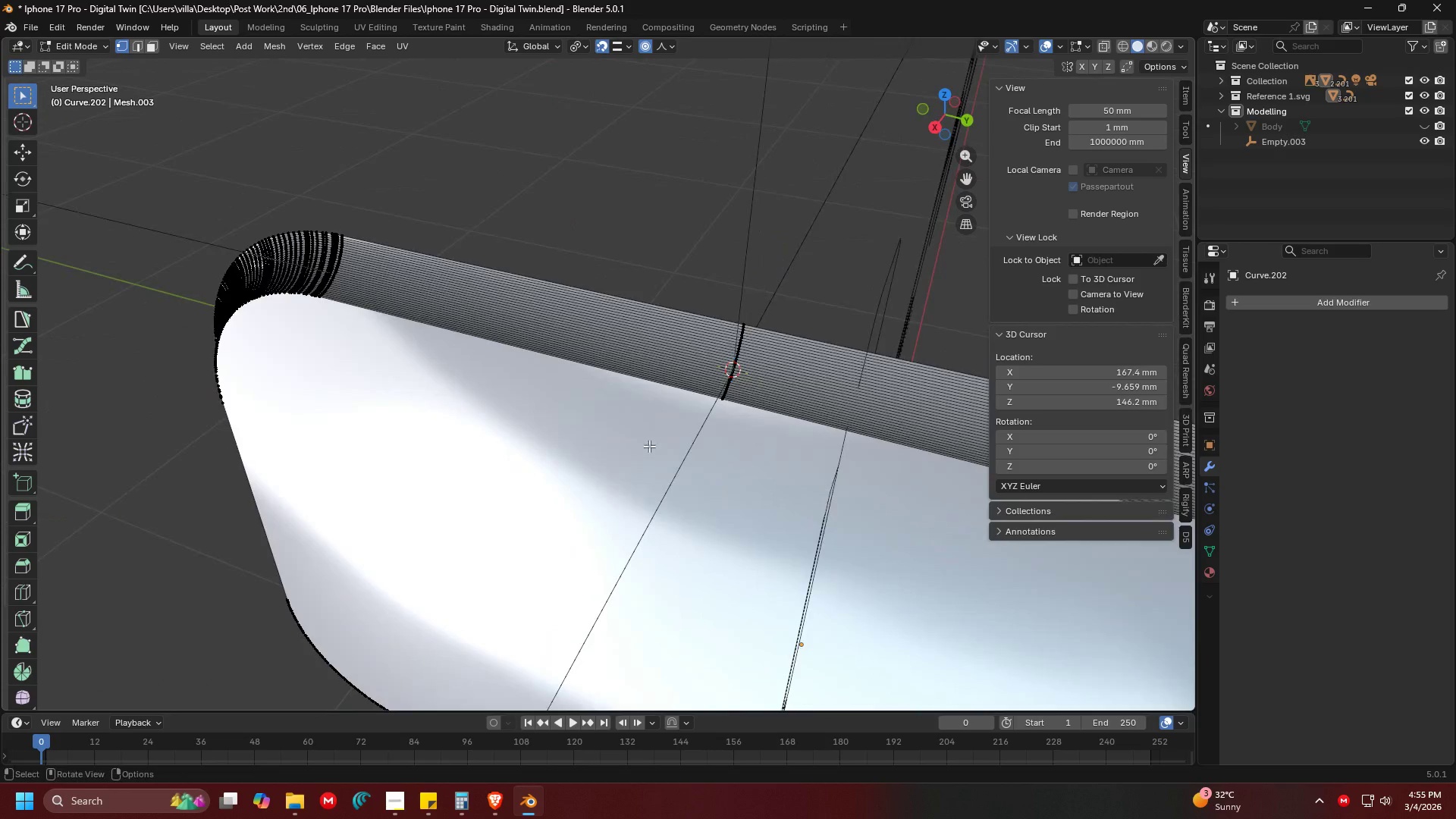 
hold_key(key=ShiftLeft, duration=0.48)
 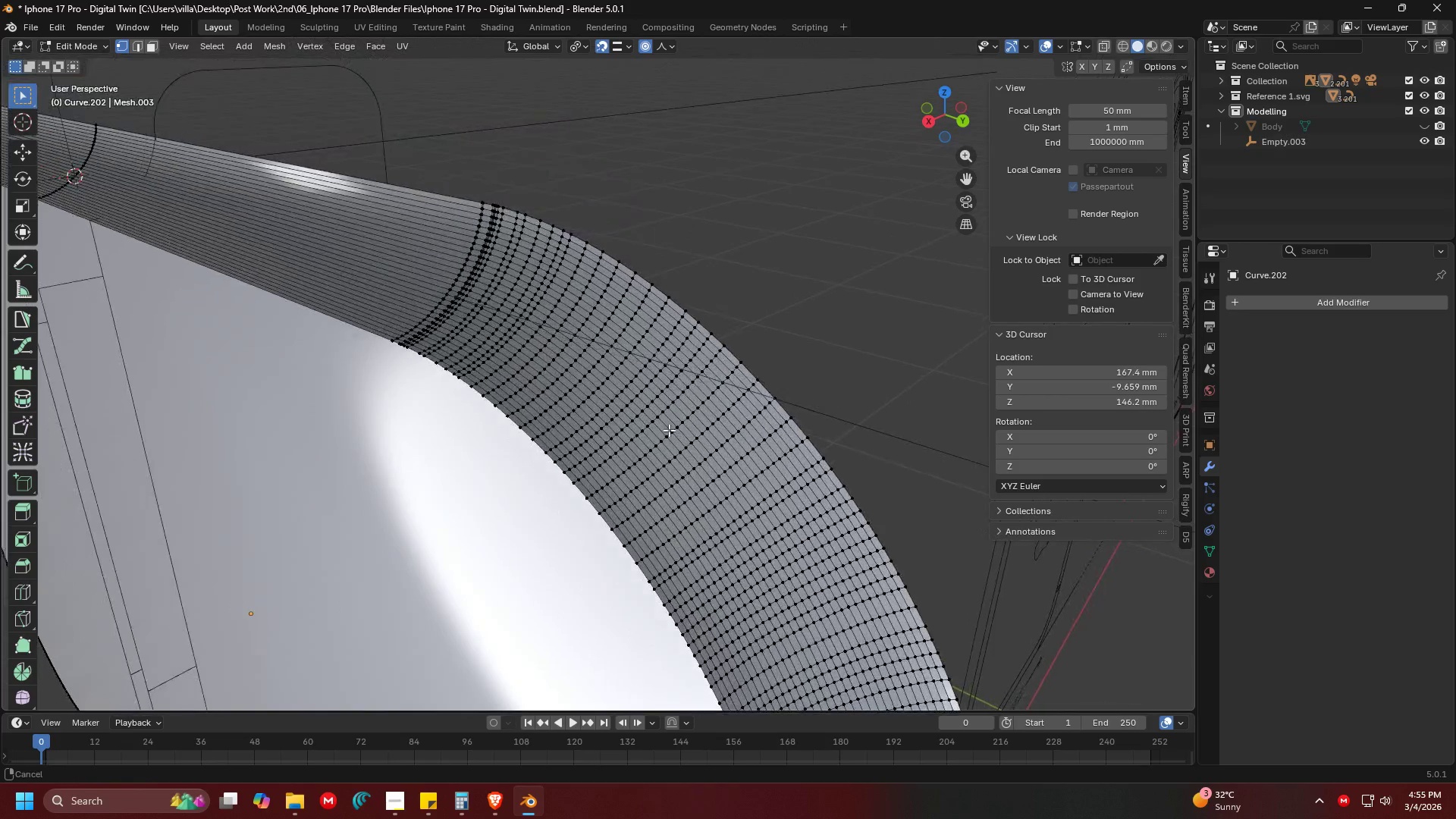 
scroll: coordinate [479, 340], scroll_direction: up, amount: 6.0
 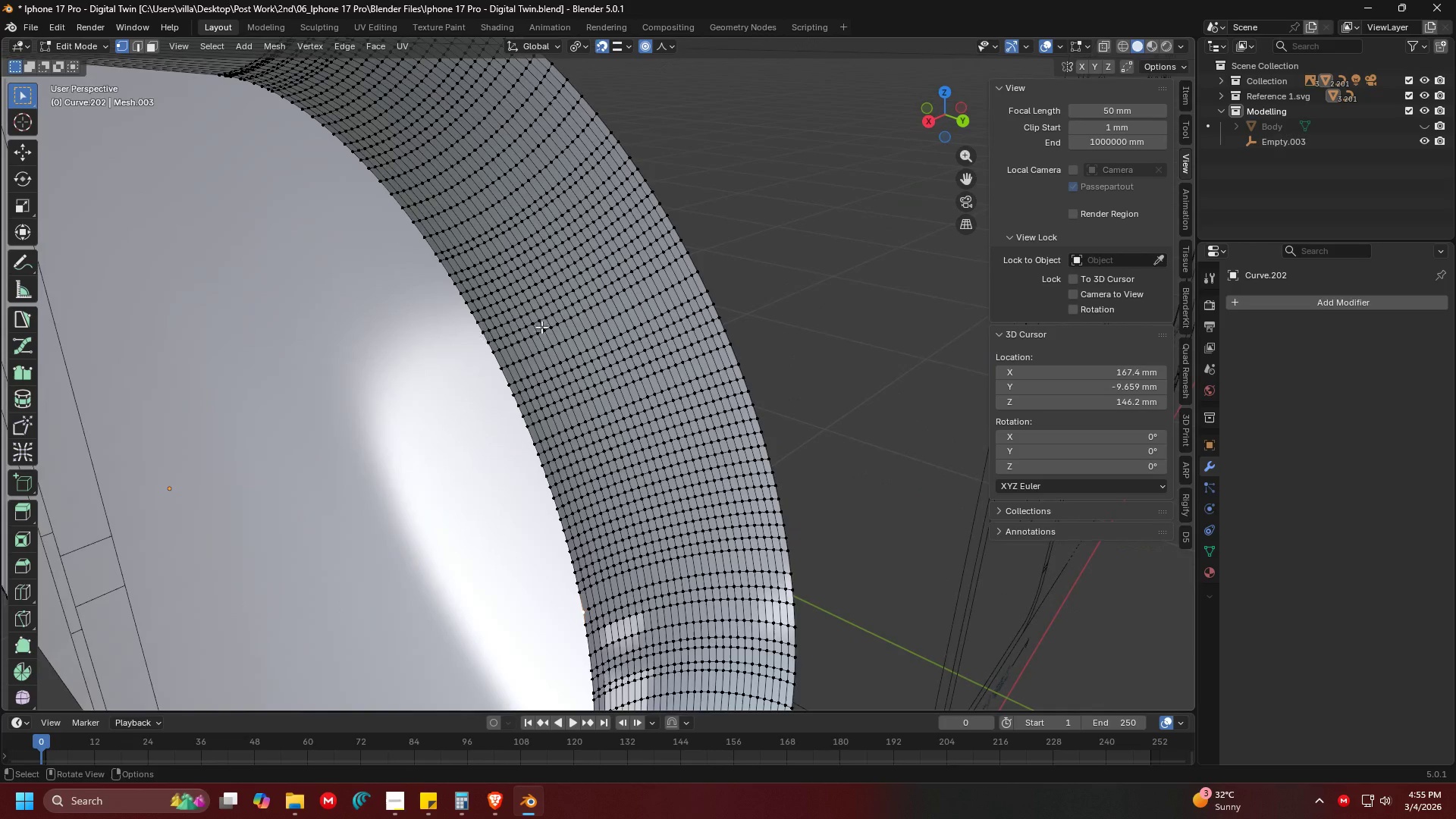 
hold_key(key=ShiftLeft, duration=0.5)
 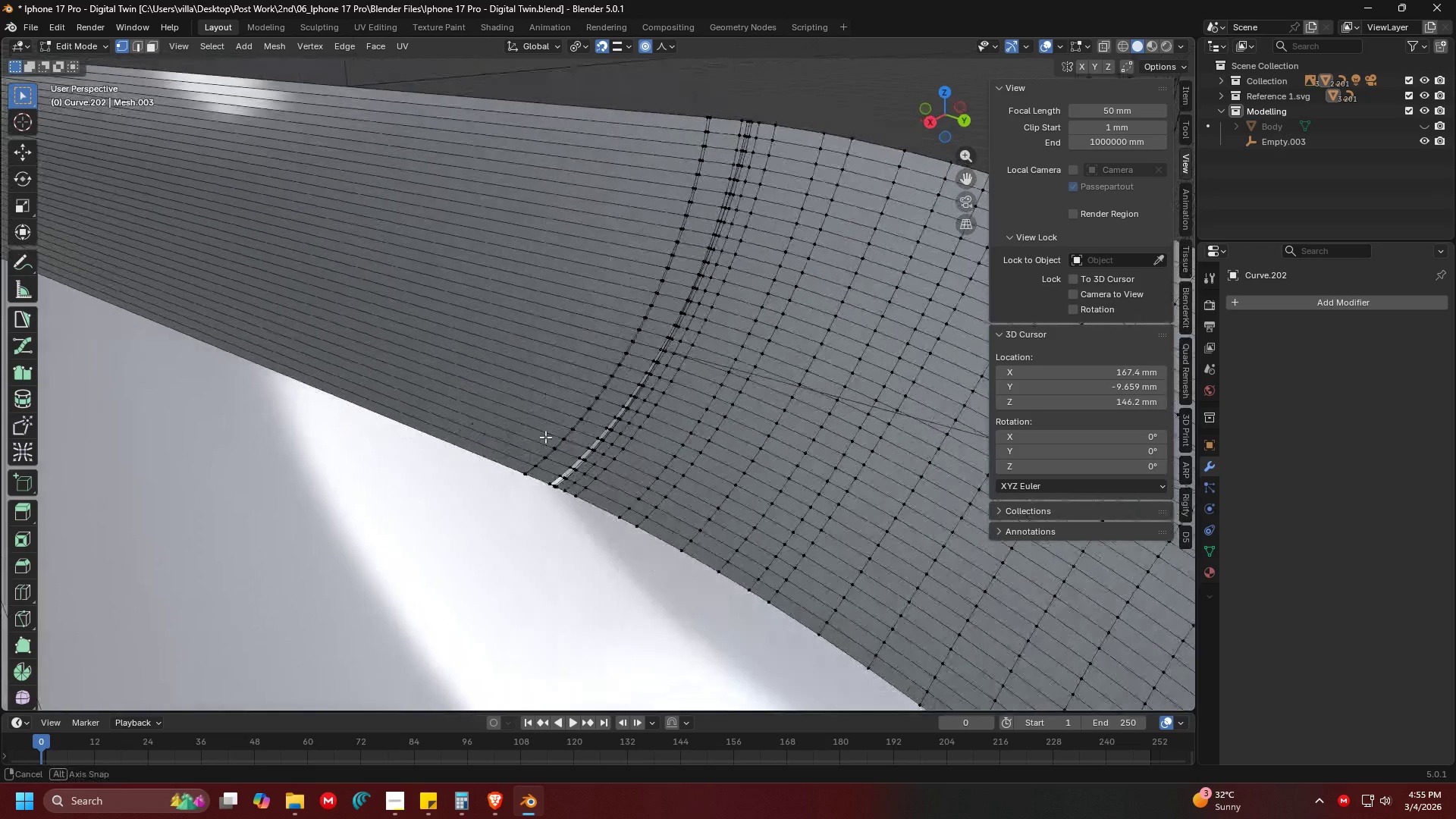 
scroll: coordinate [670, 428], scroll_direction: up, amount: 2.0
 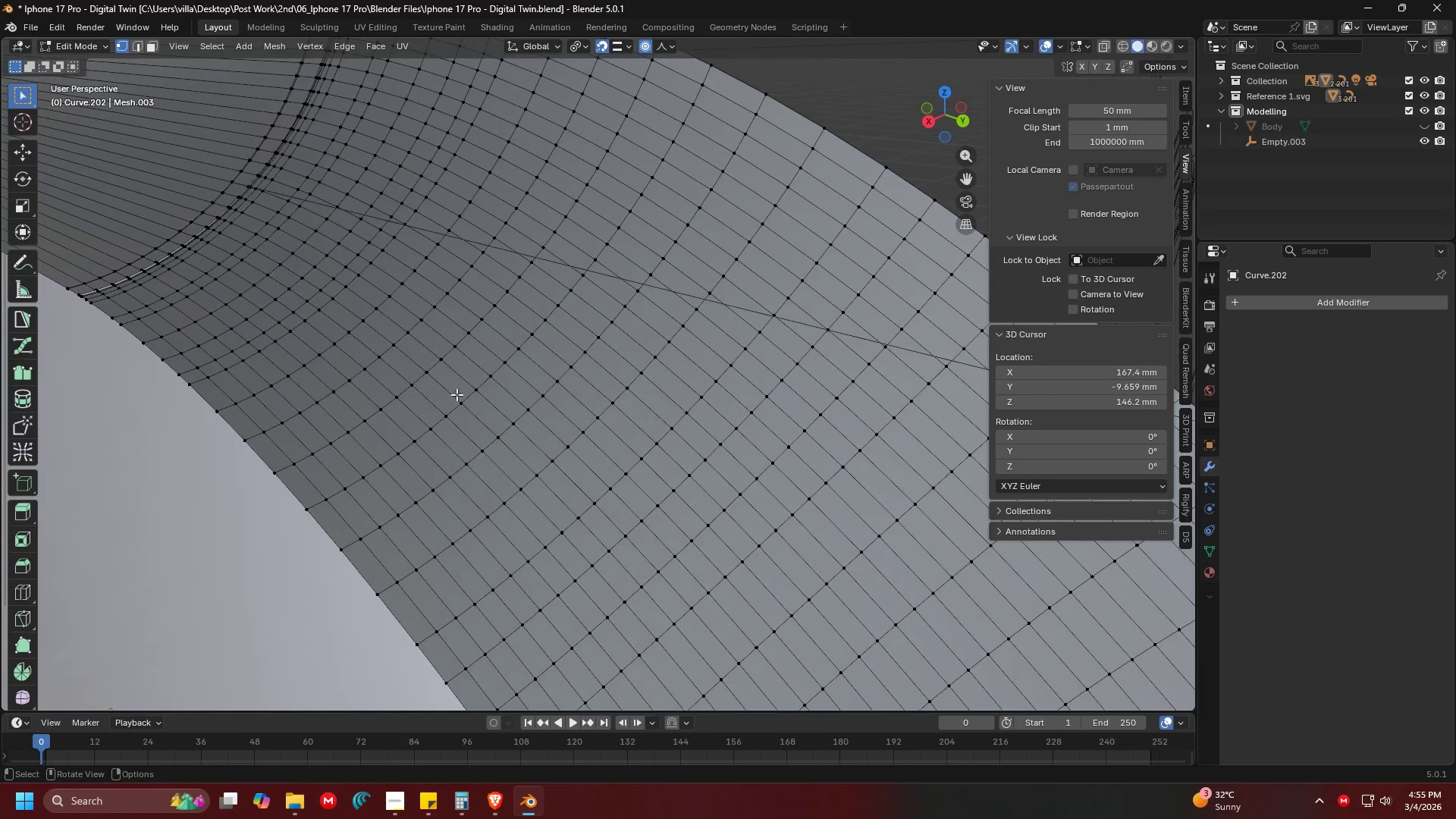 
key(Control+Z)
 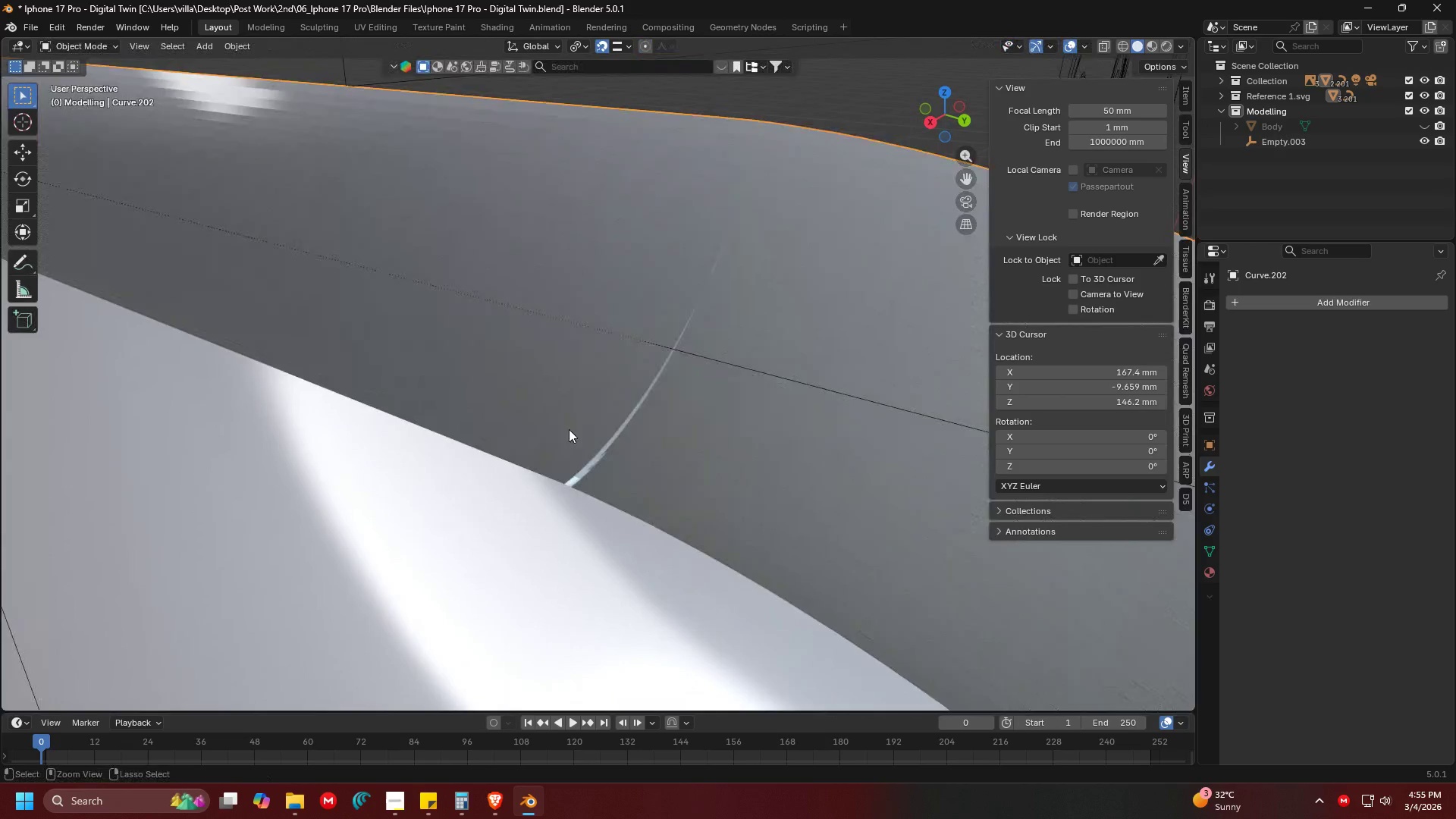 
key(Control+Z)
 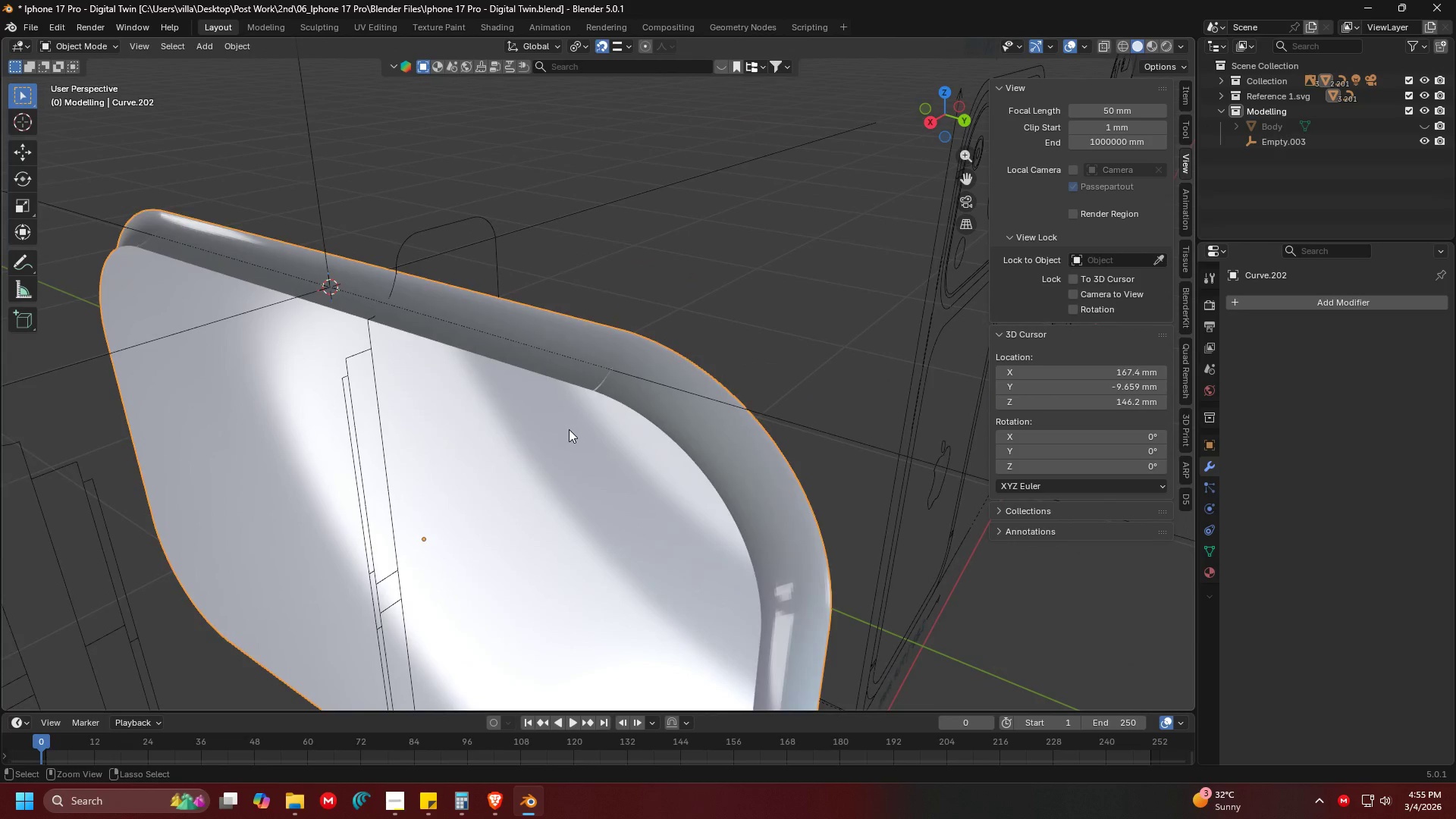 
scroll: coordinate [569, 429], scroll_direction: down, amount: 5.0
 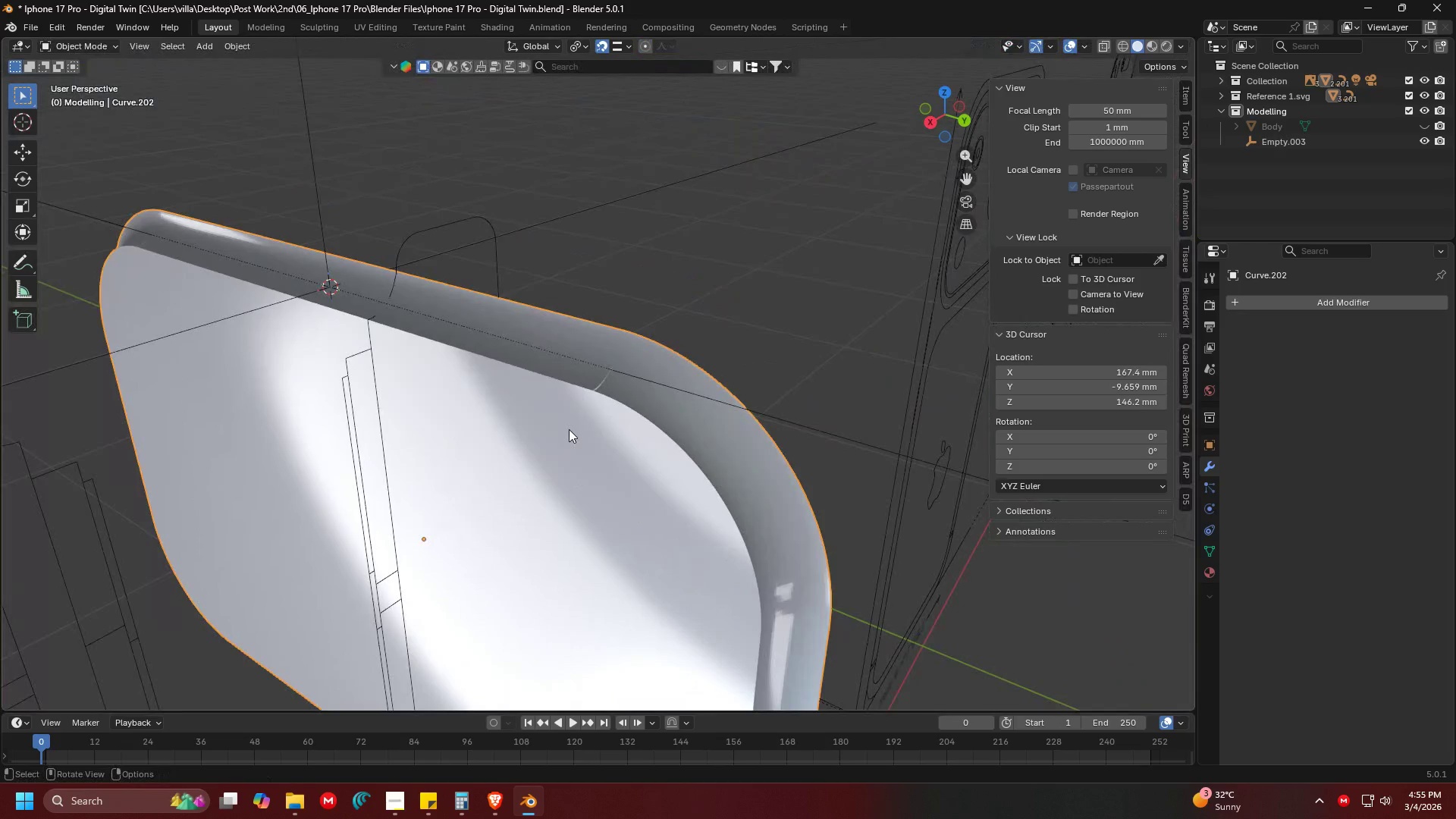 
key(Control+Z)
 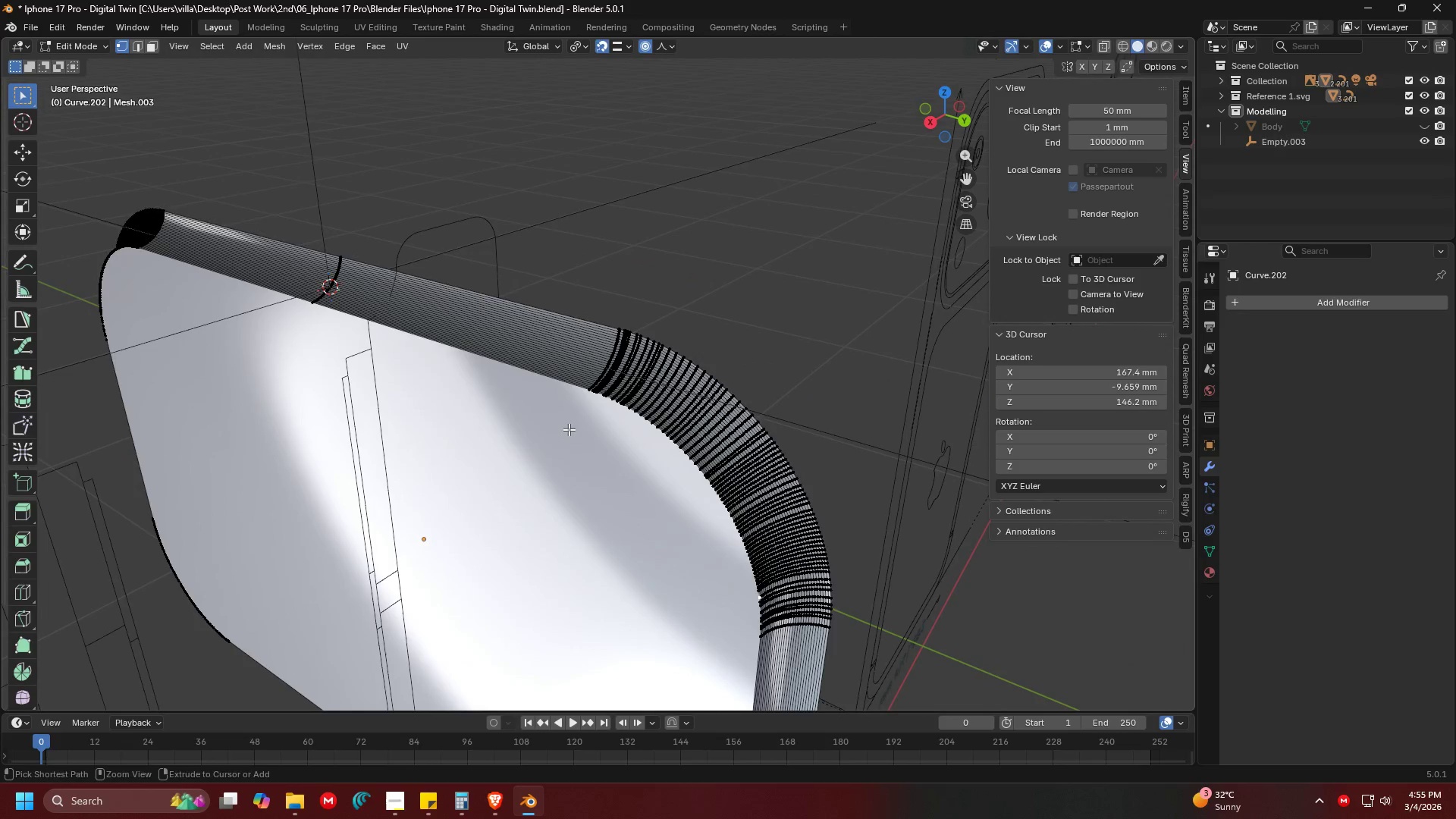 
key(Control+Z)
 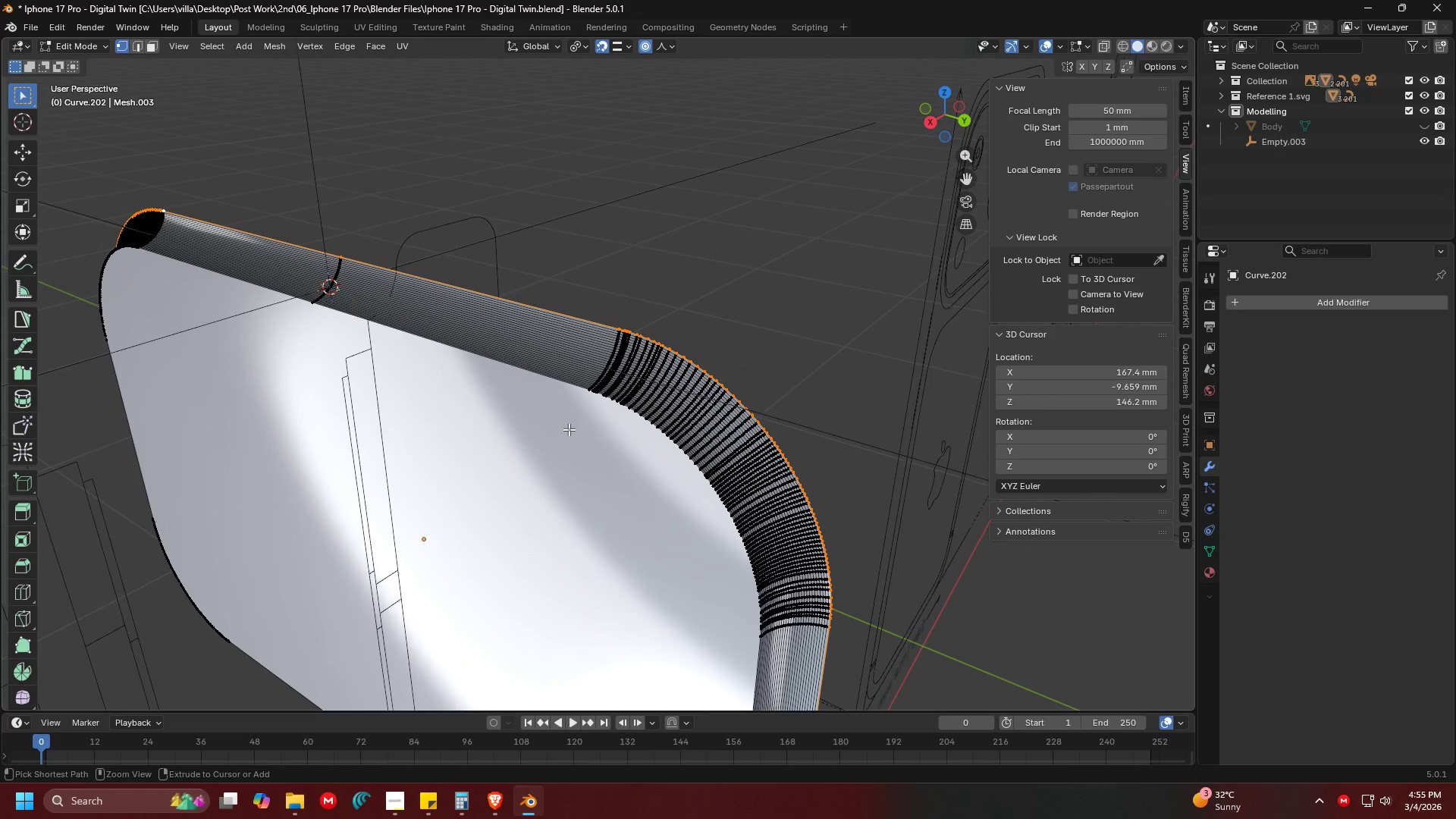 
key(Control+Z)
 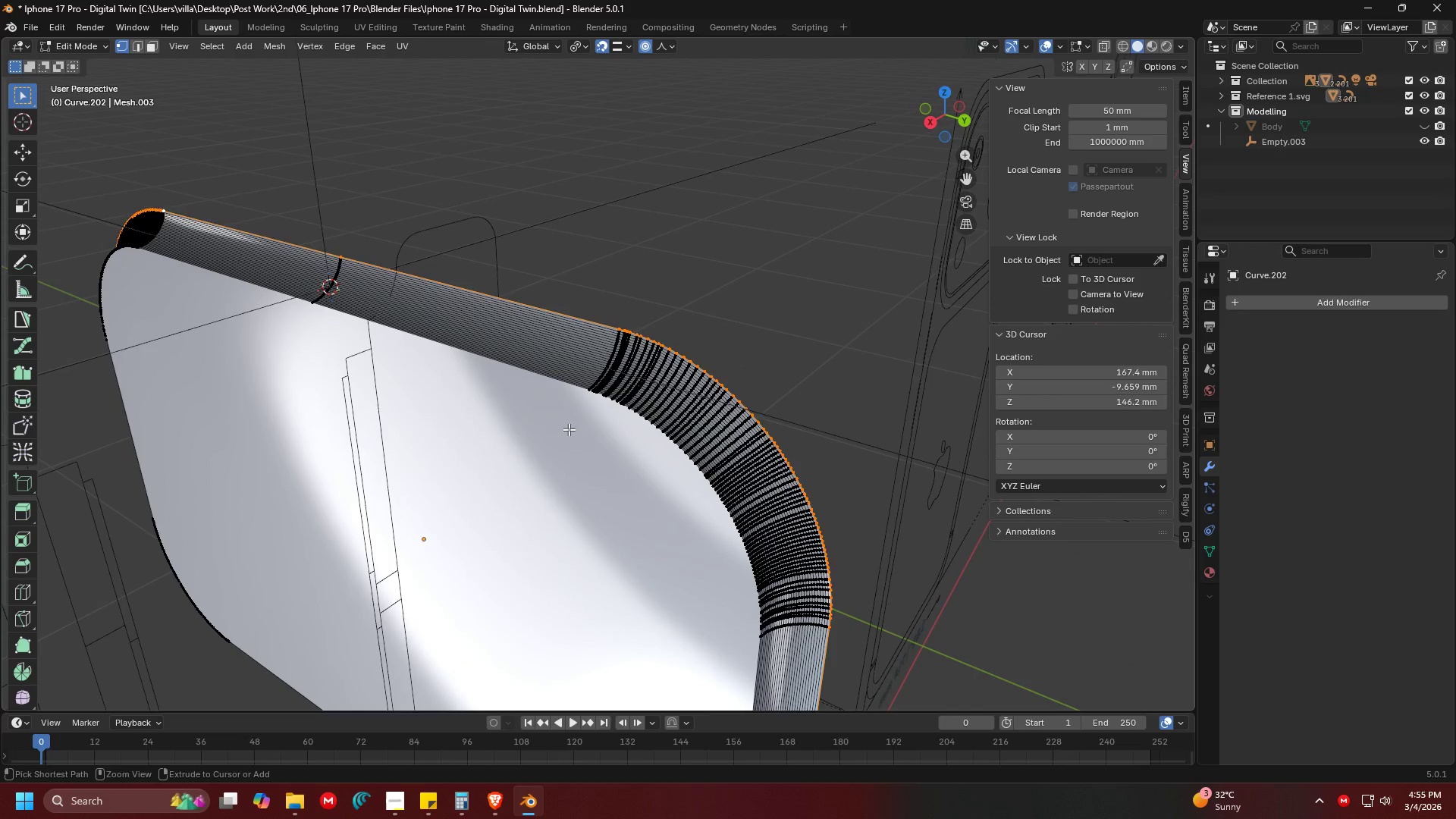 
key(Control+Z)
 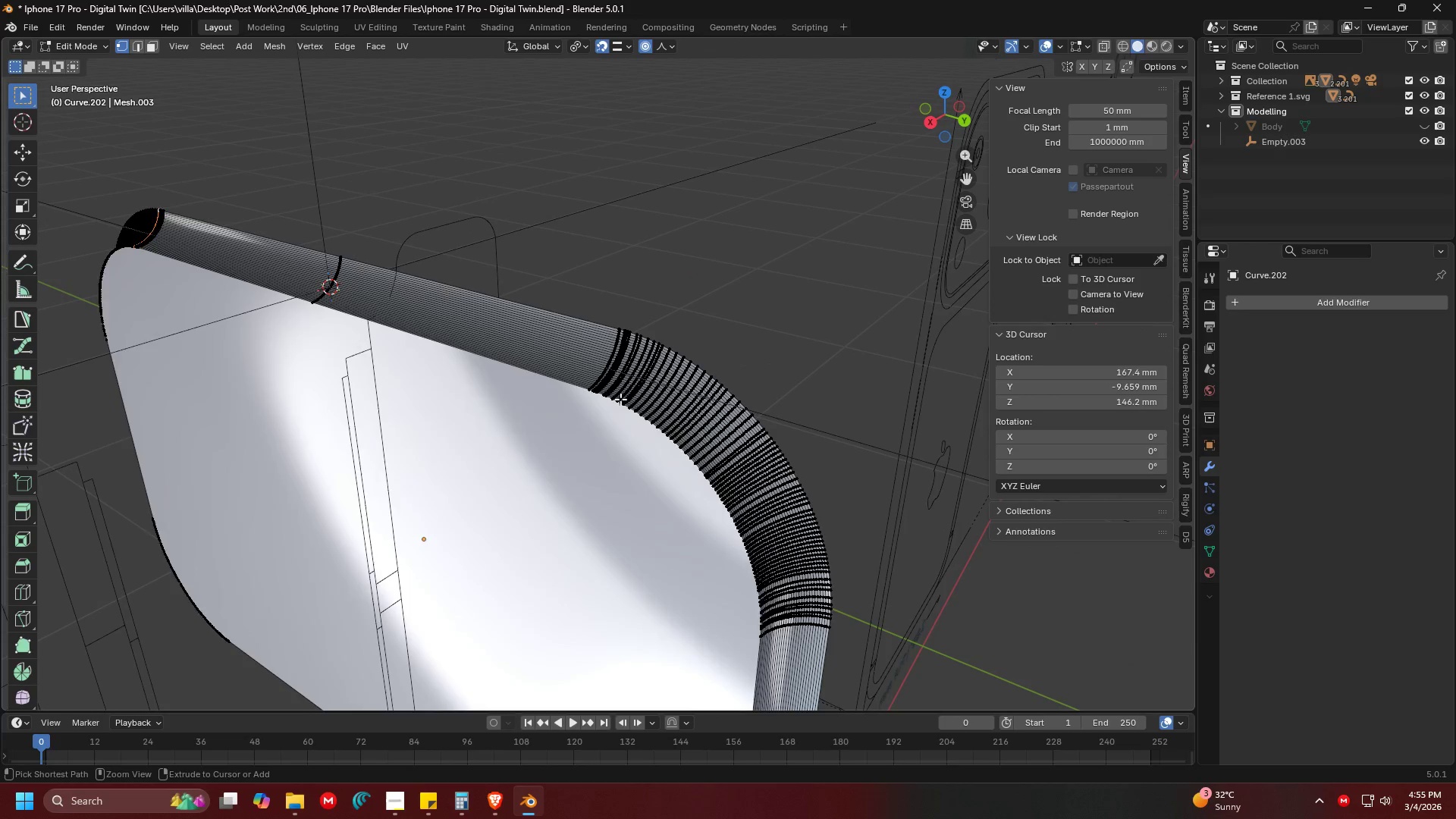 
key(Control+Z)
 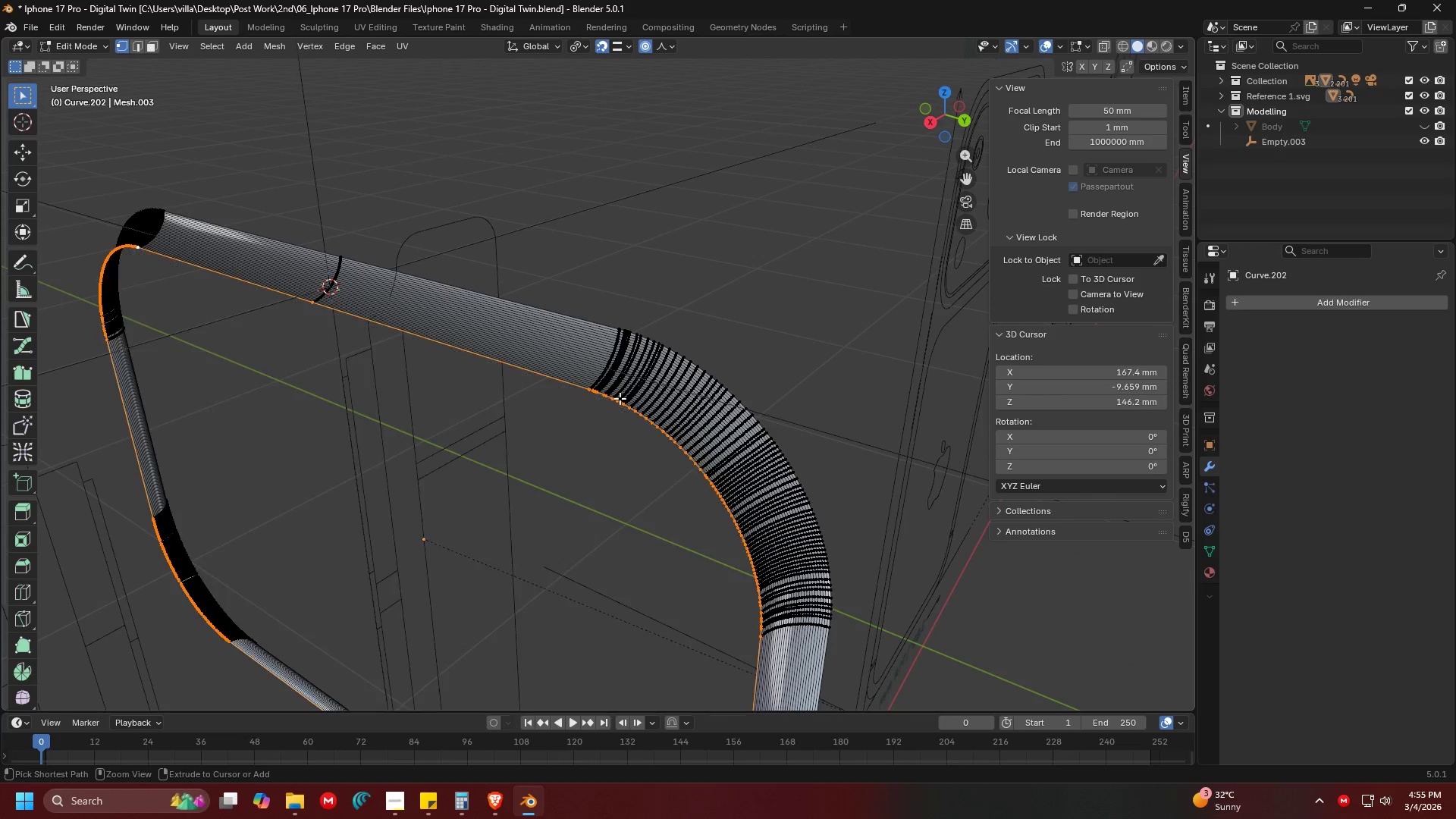 
key(Control+Z)
 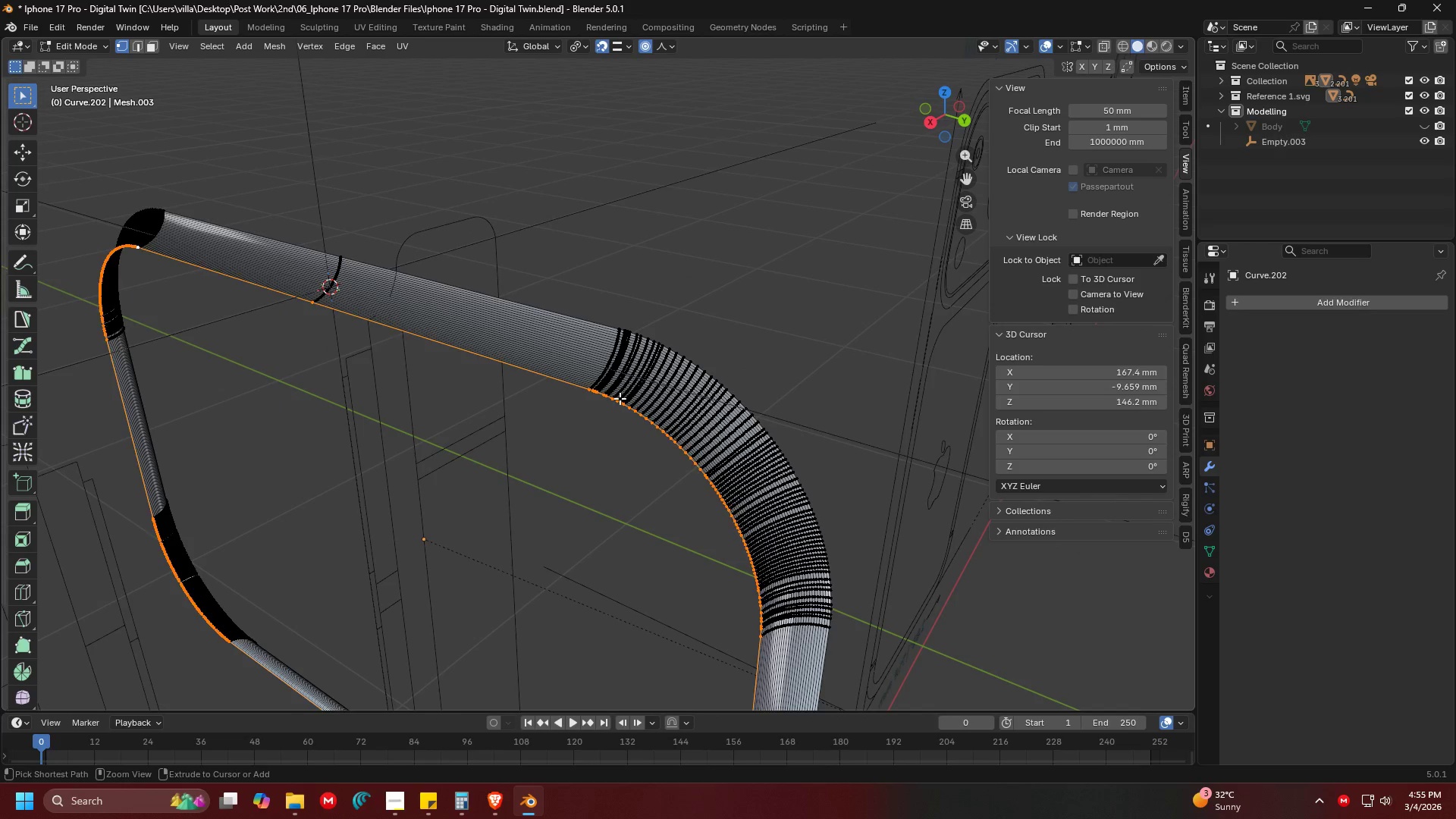 
key(Control+Z)
 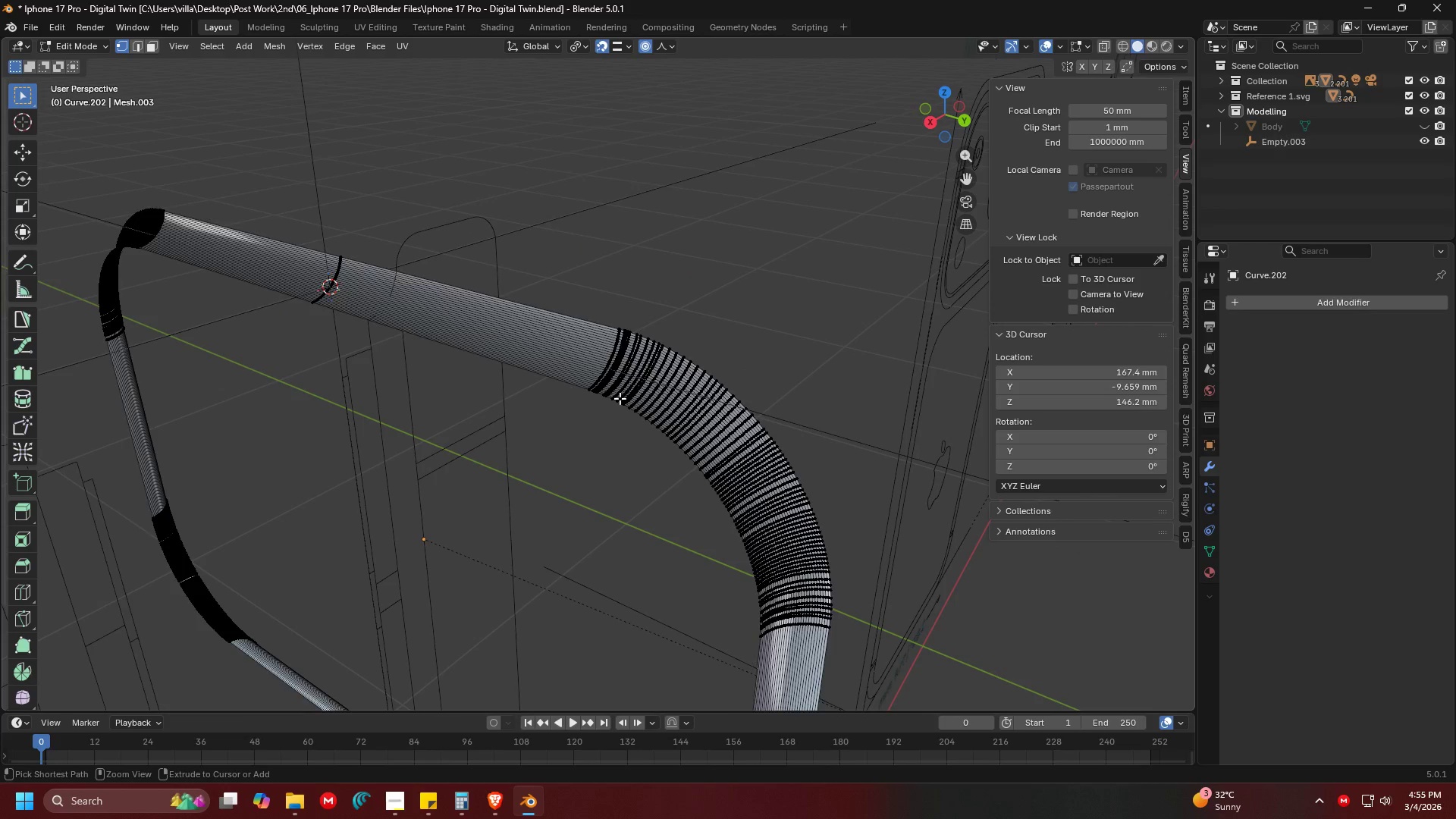 
key(Control+Z)
 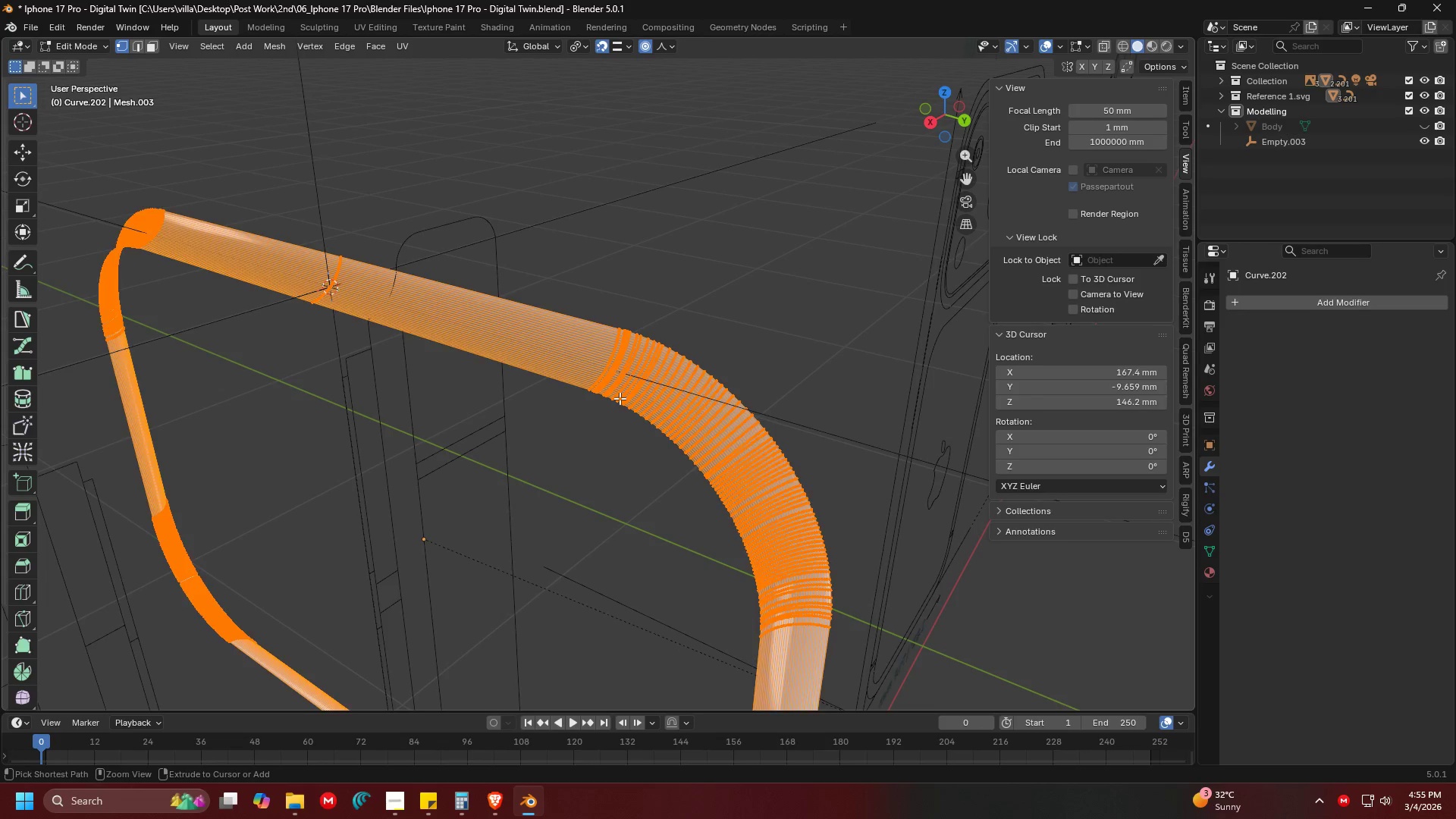 
key(Control+Z)
 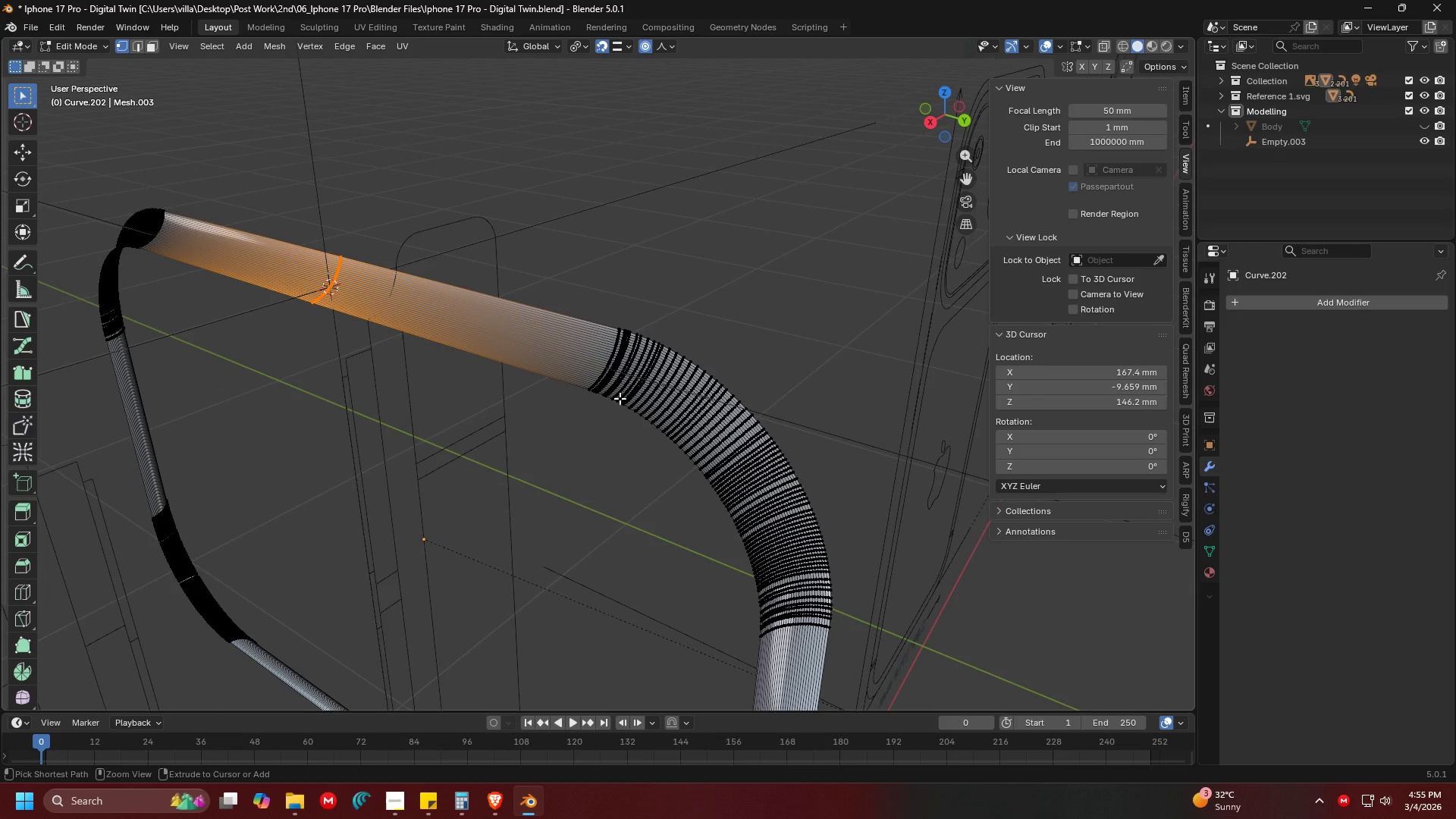 
key(Control+Z)
 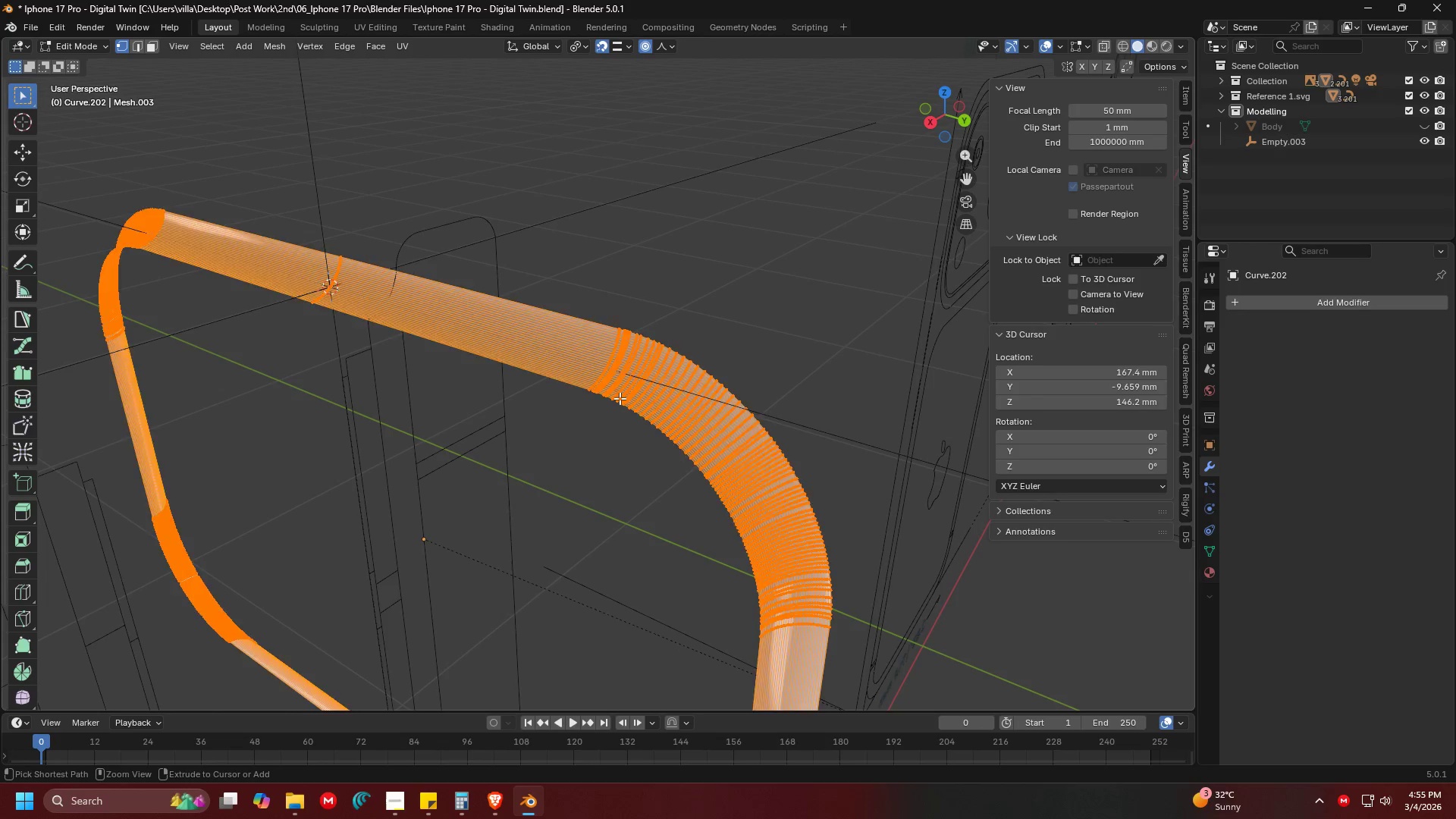 
key(Control+Z)
 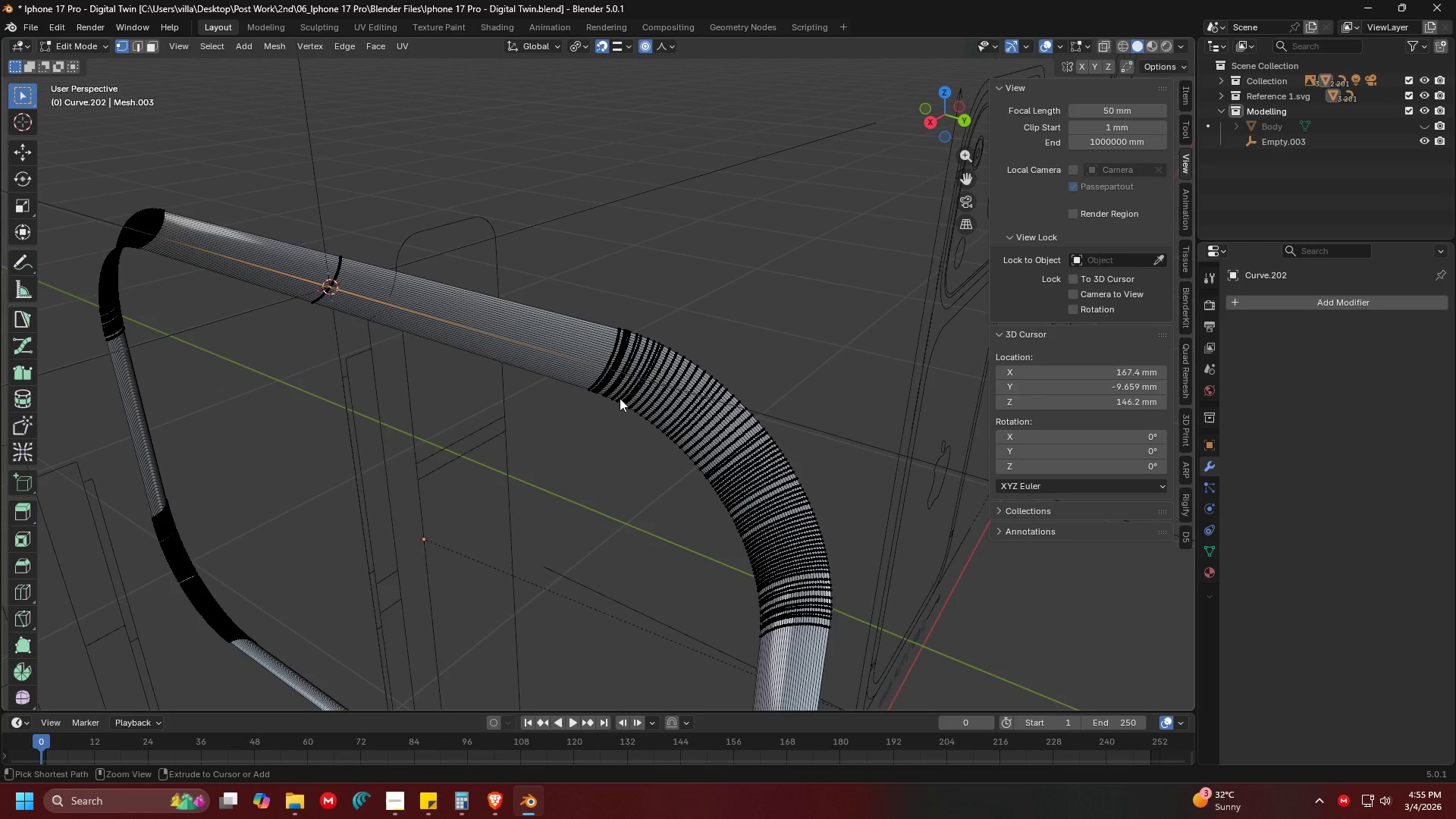 
key(Control+Z)
 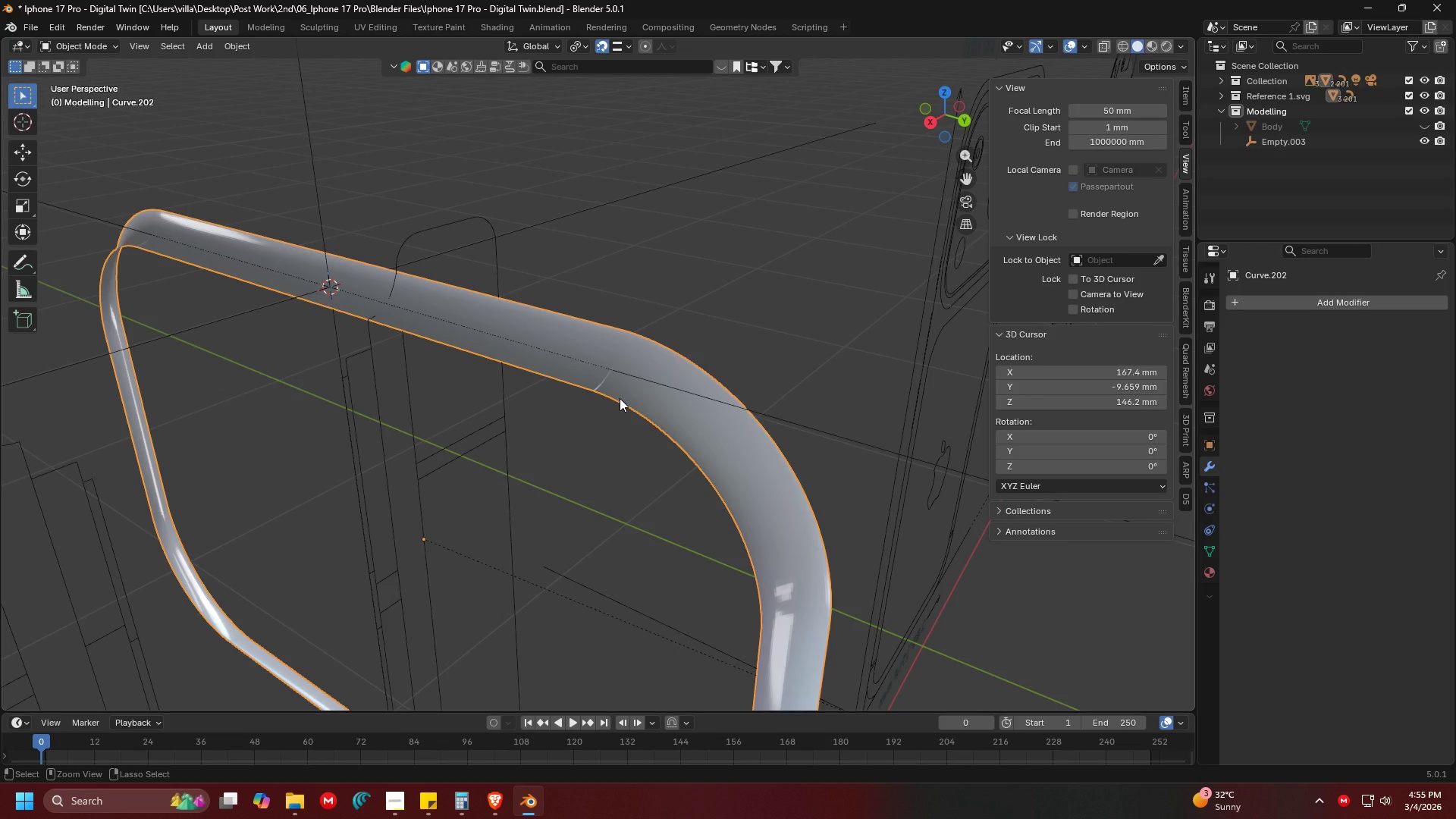 
key(Control+Z)
 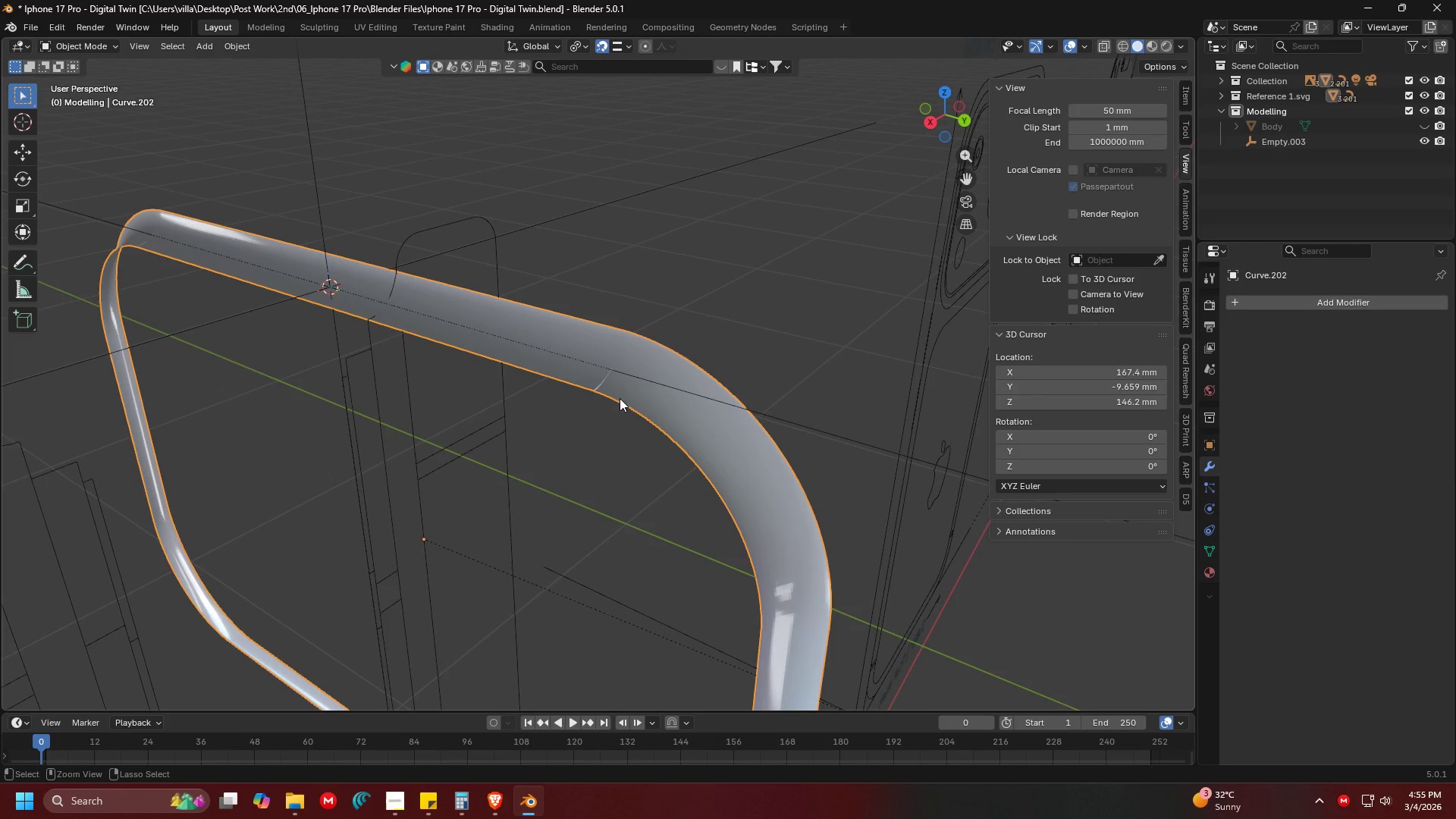 
key(Control+Z)
 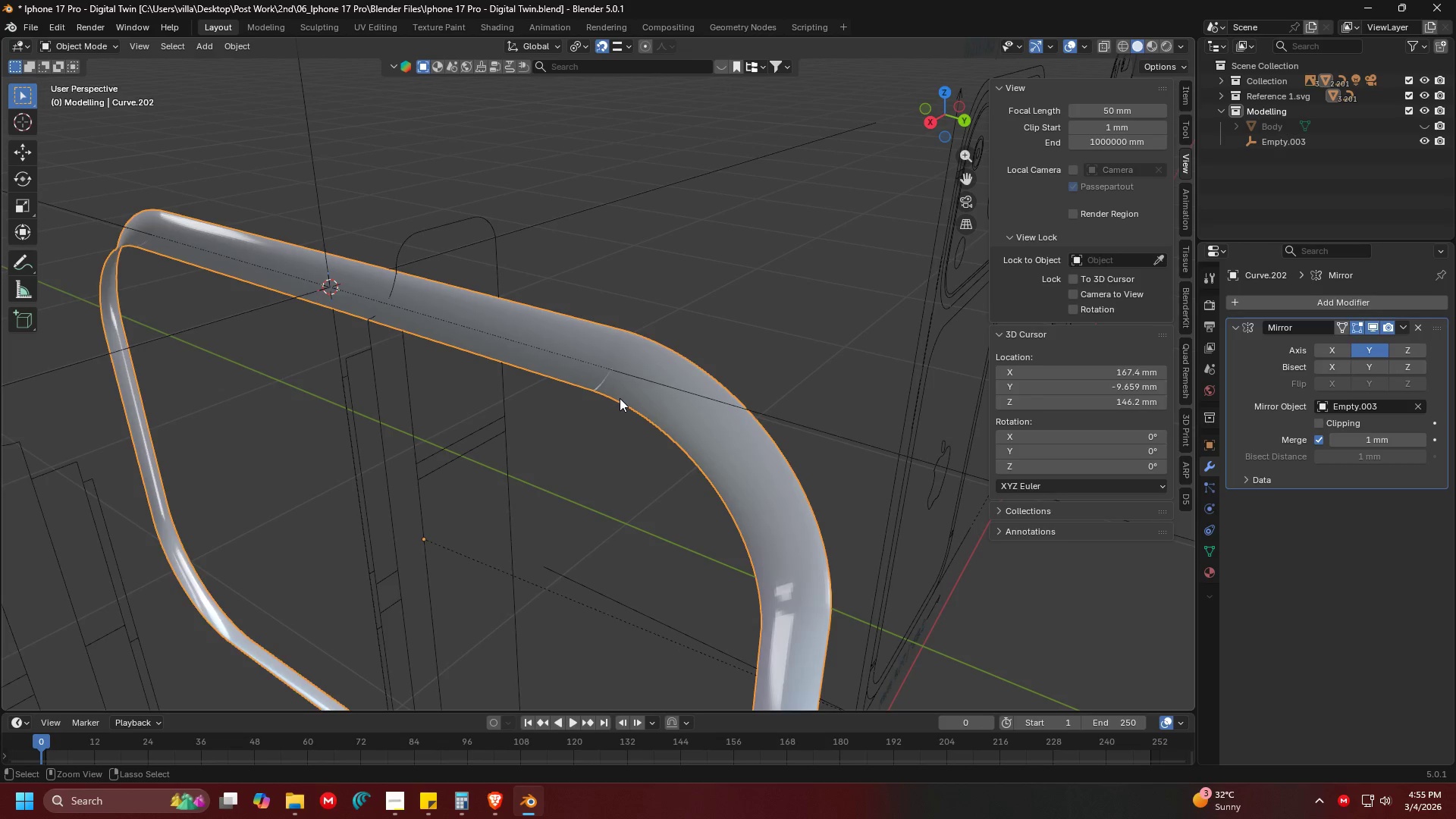 
key(Control+Z)
 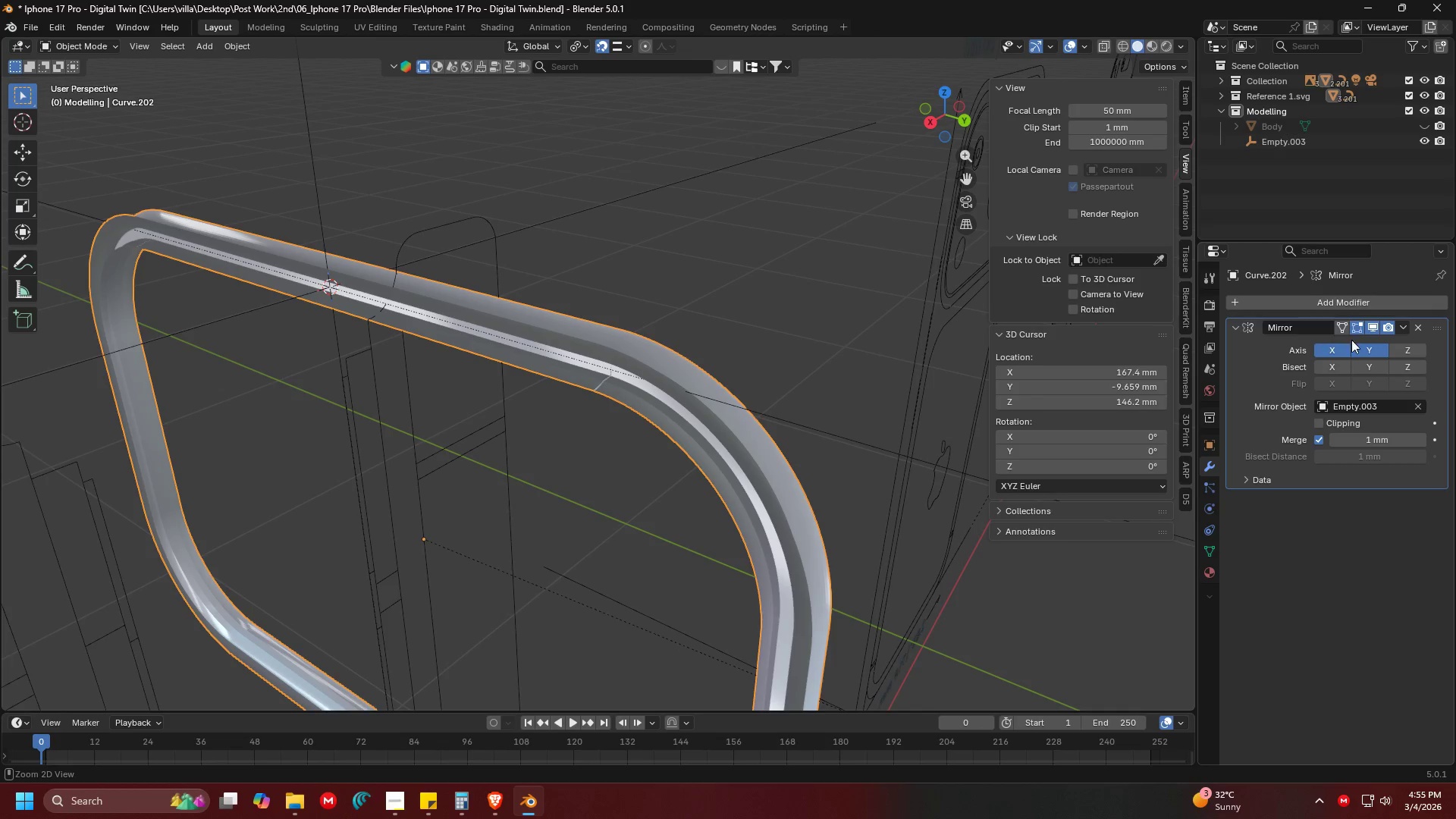 
left_click([1376, 351])
 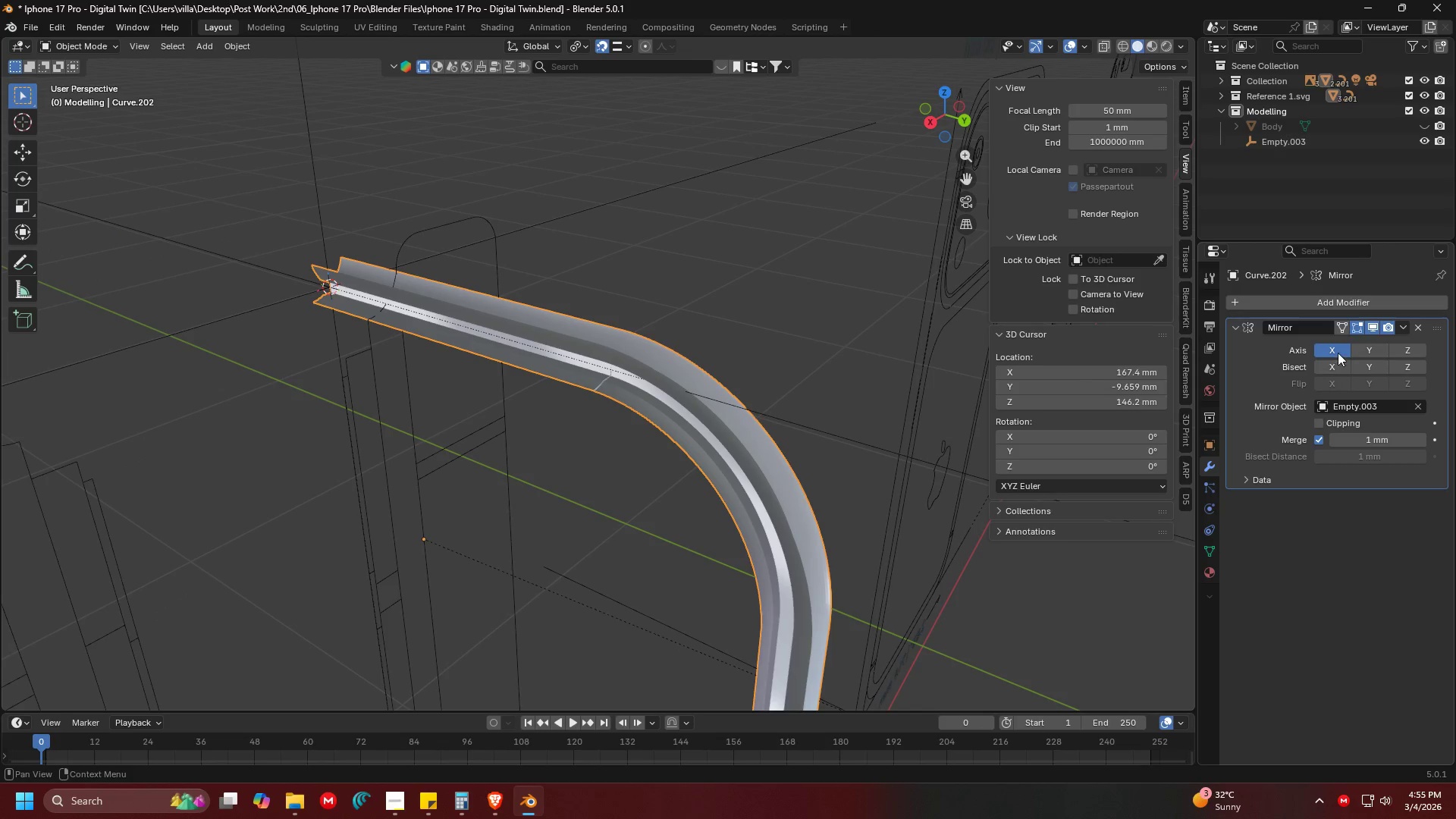 
double_click([1365, 349])
 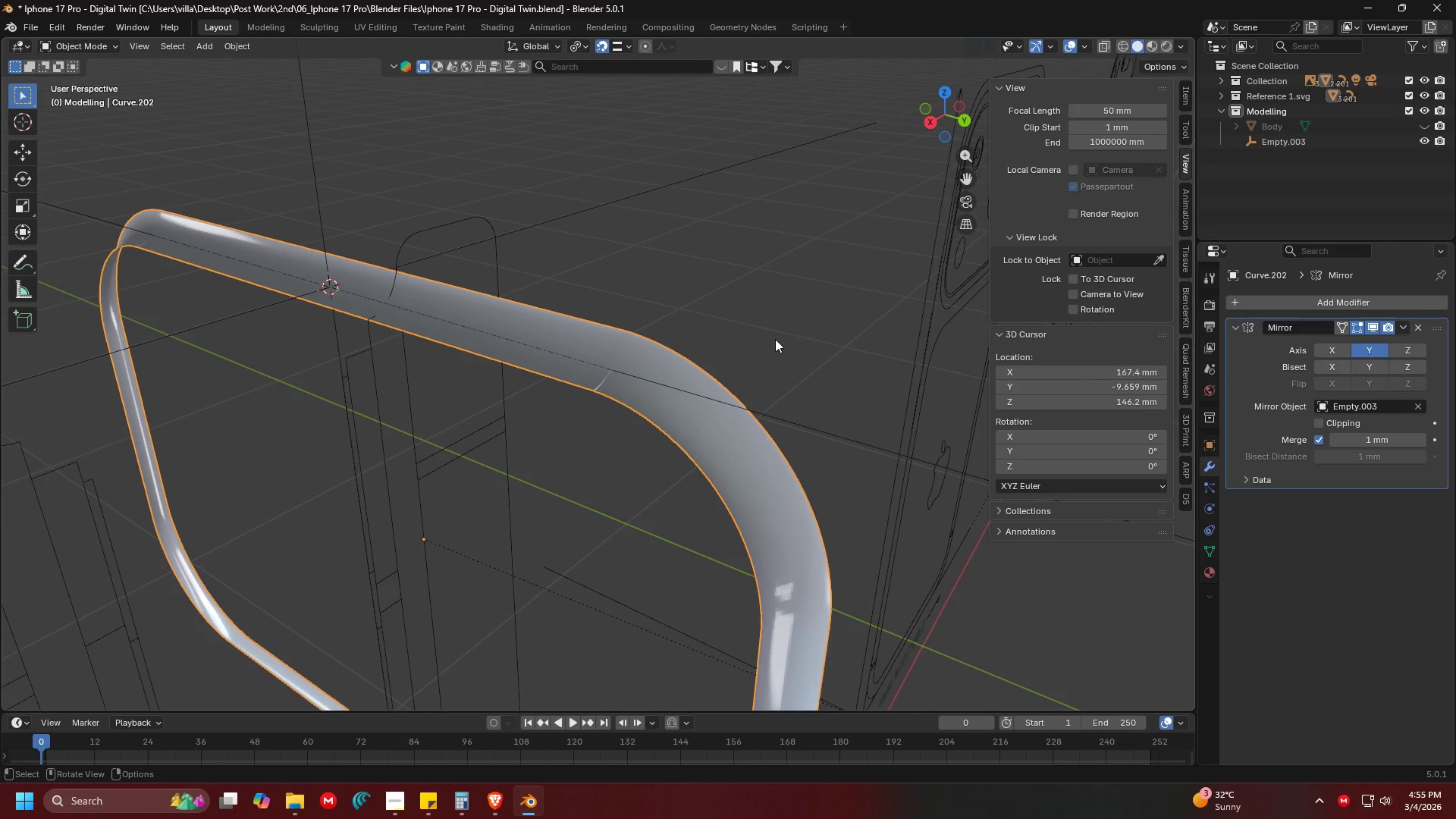 
scroll: coordinate [812, 322], scroll_direction: down, amount: 1.0
 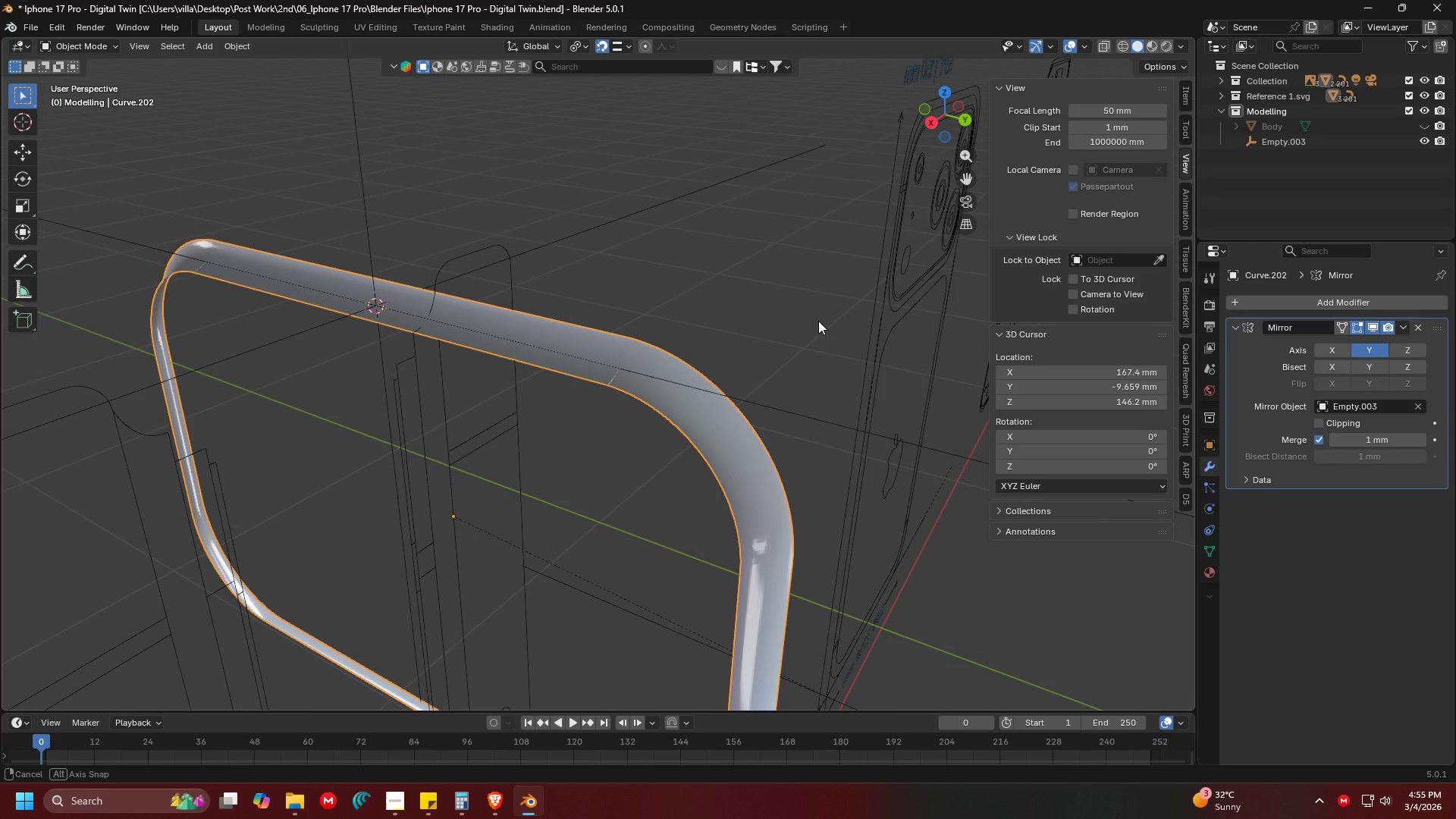 
wait(7.76)
 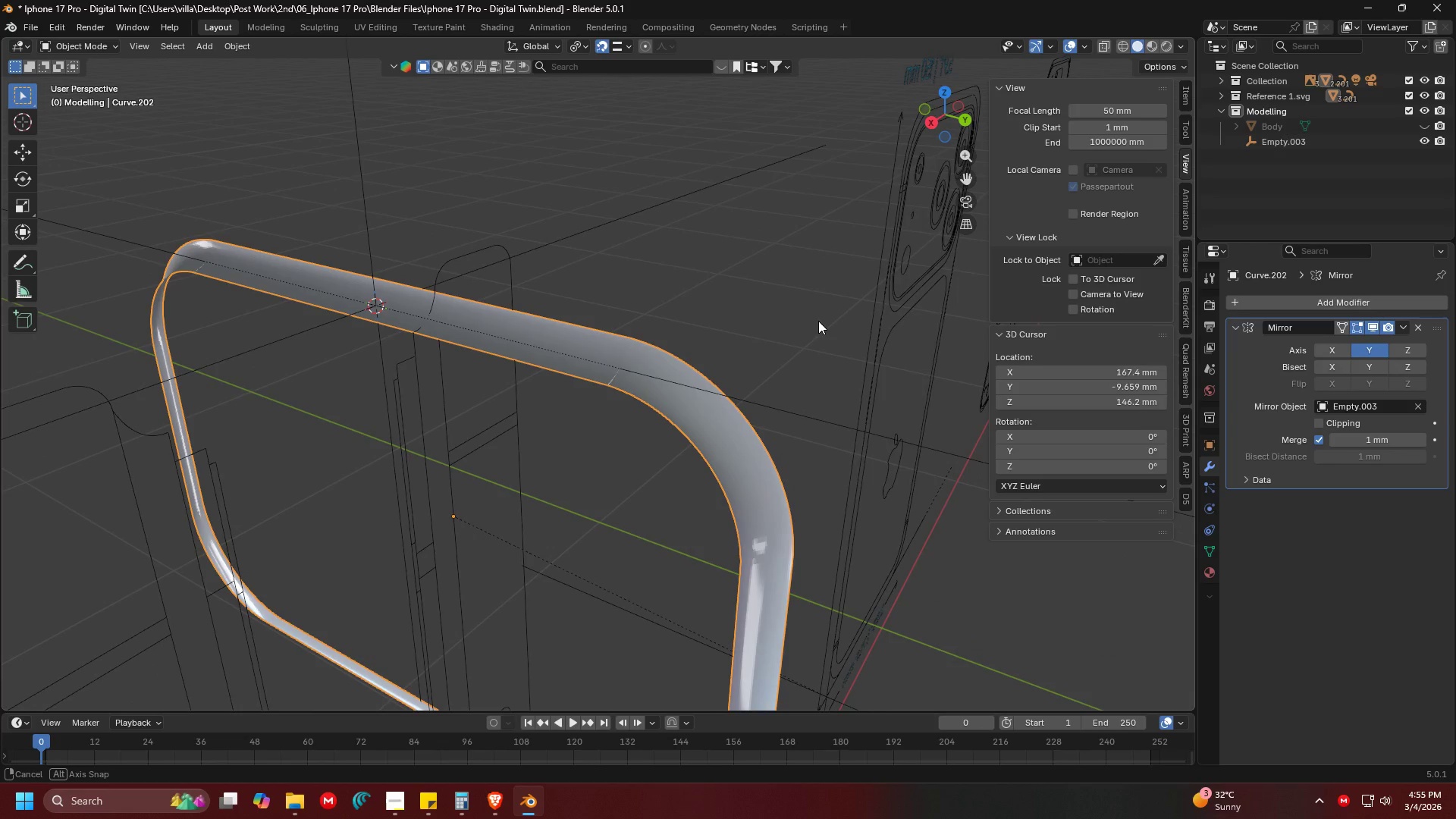 
scroll: coordinate [808, 319], scroll_direction: up, amount: 4.0
 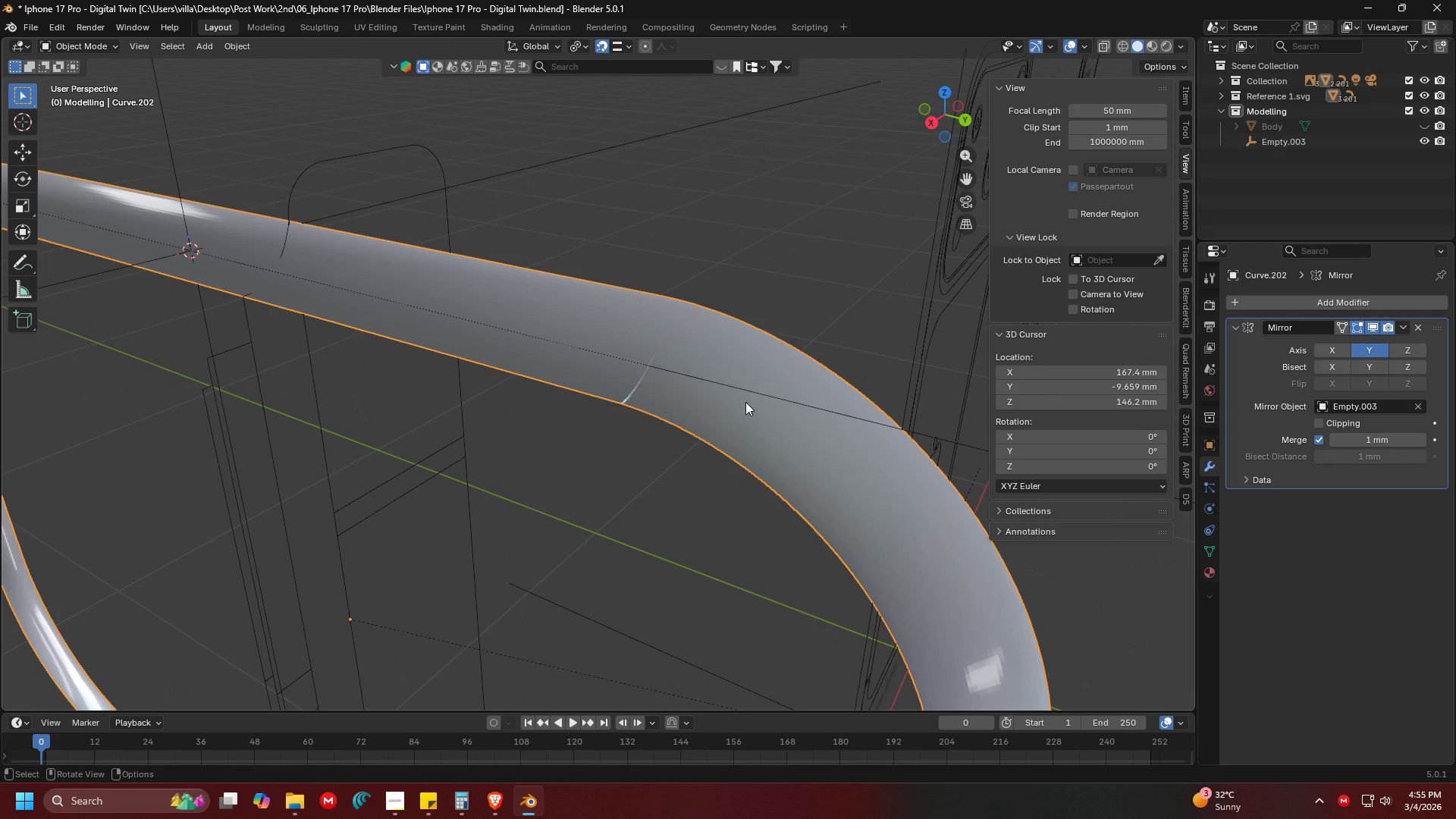 
key(Shift+ShiftLeft)
 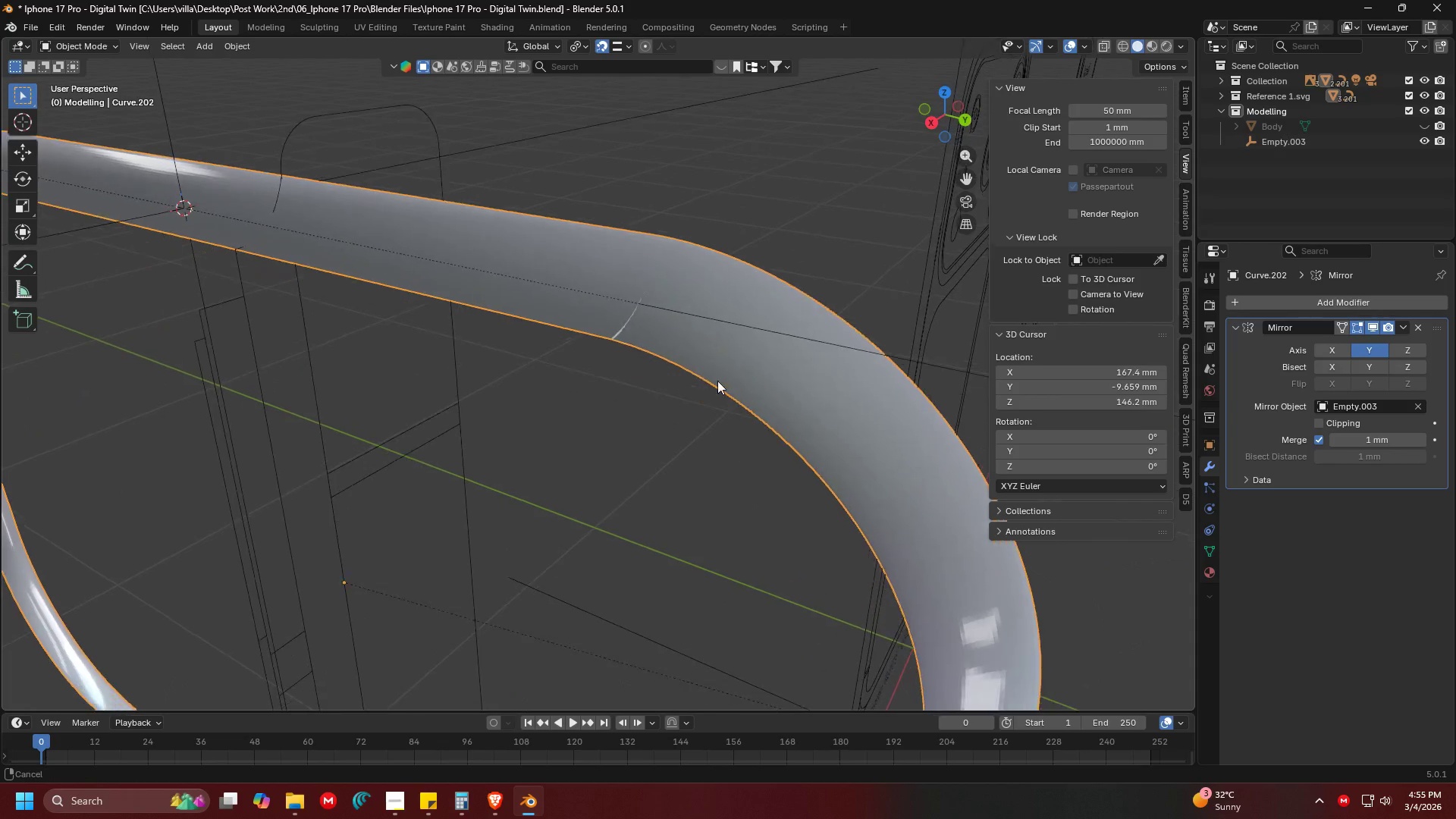 
key(Shift+ShiftLeft)
 